 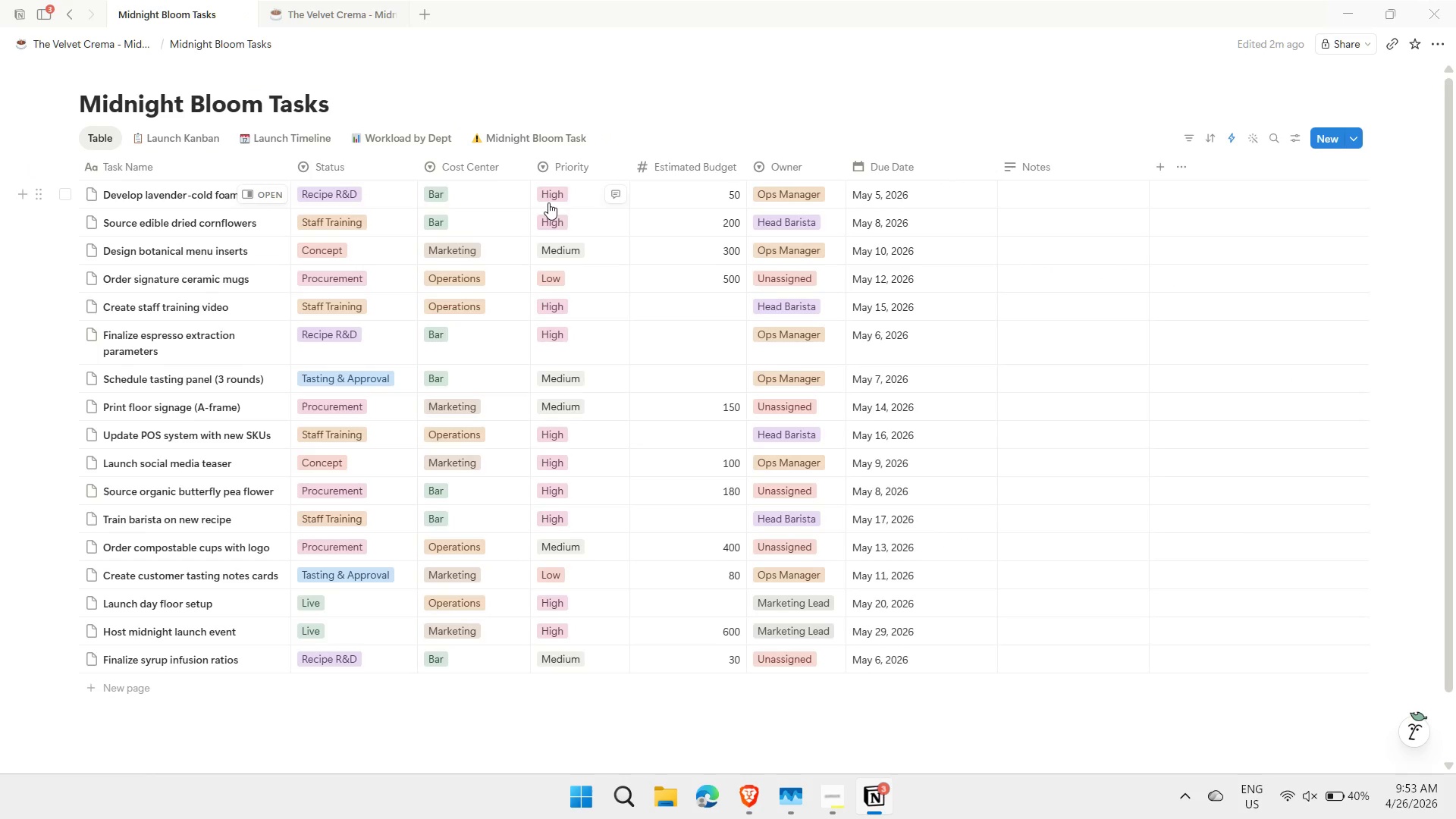 
left_click([1298, 141])
 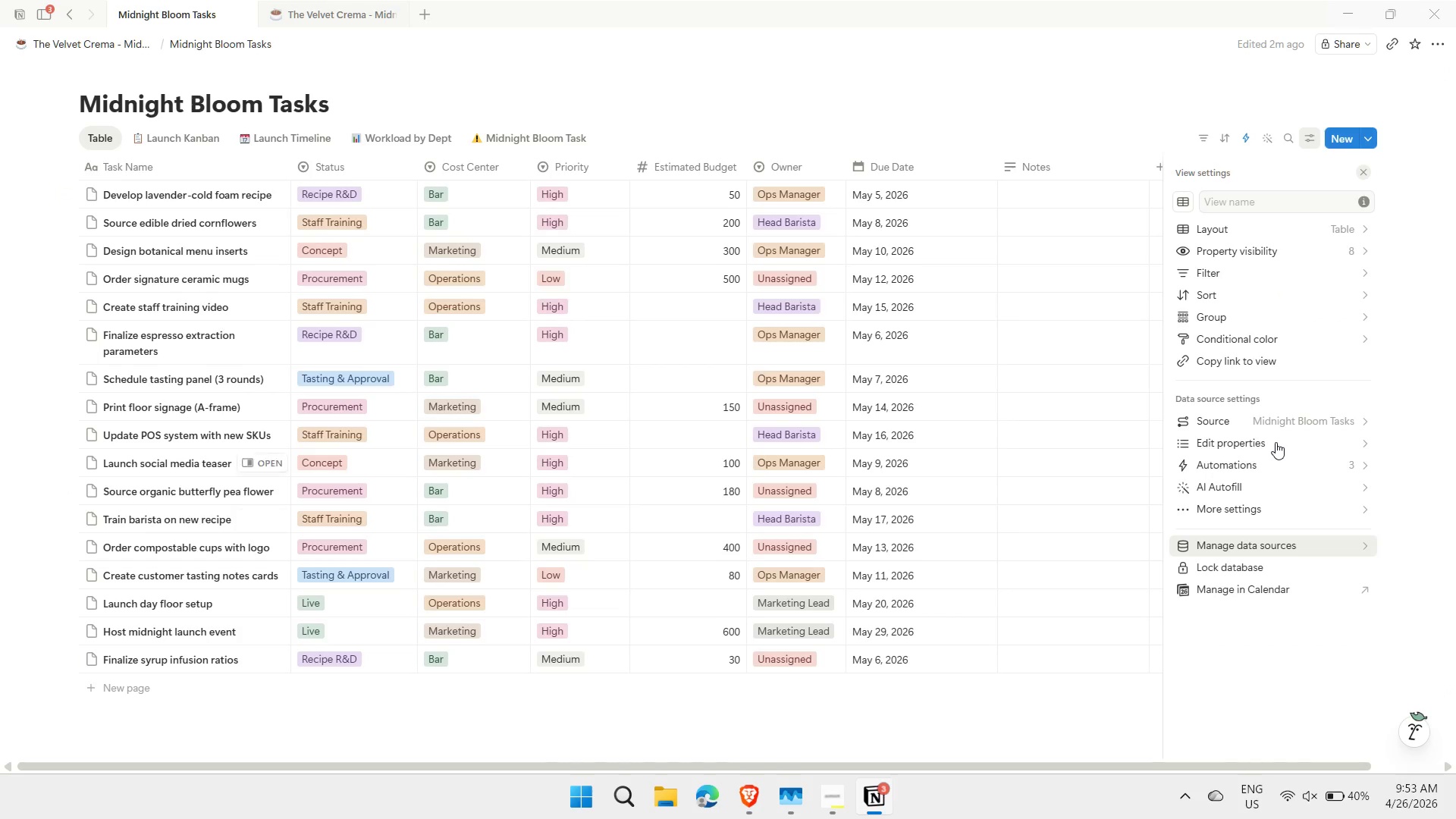 
left_click([1248, 461])
 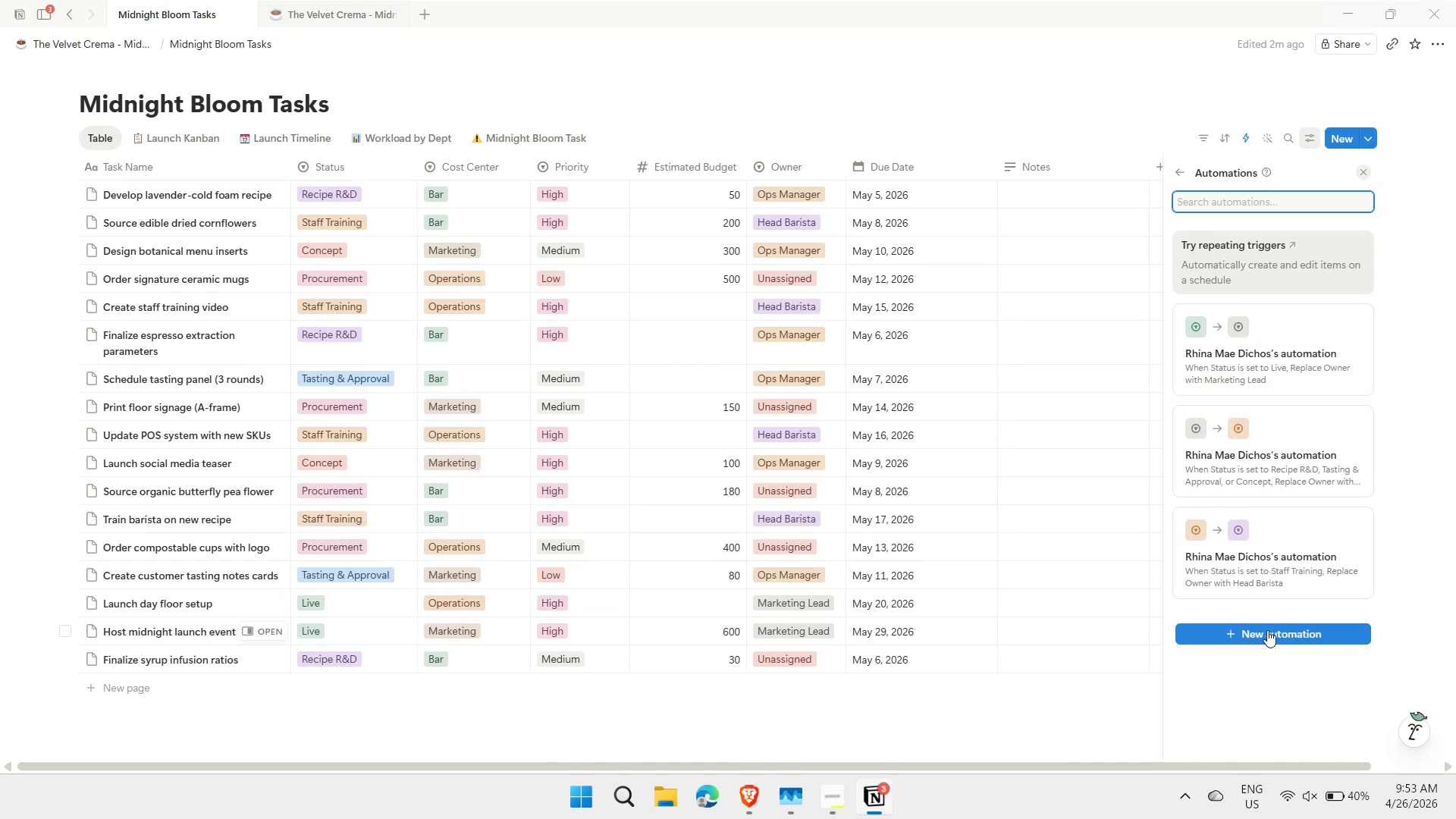 
left_click([1258, 636])
 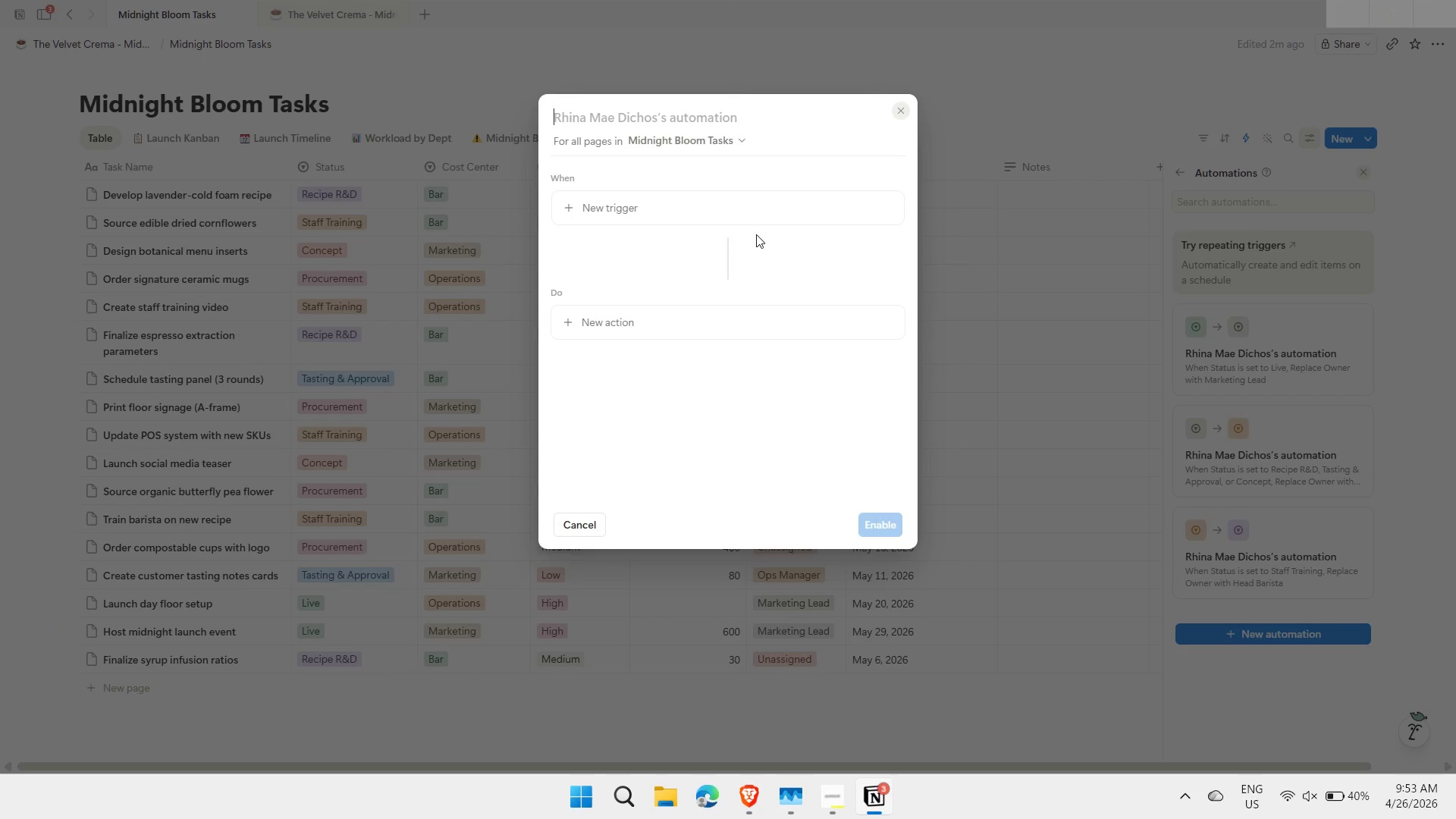 
left_click([713, 213])
 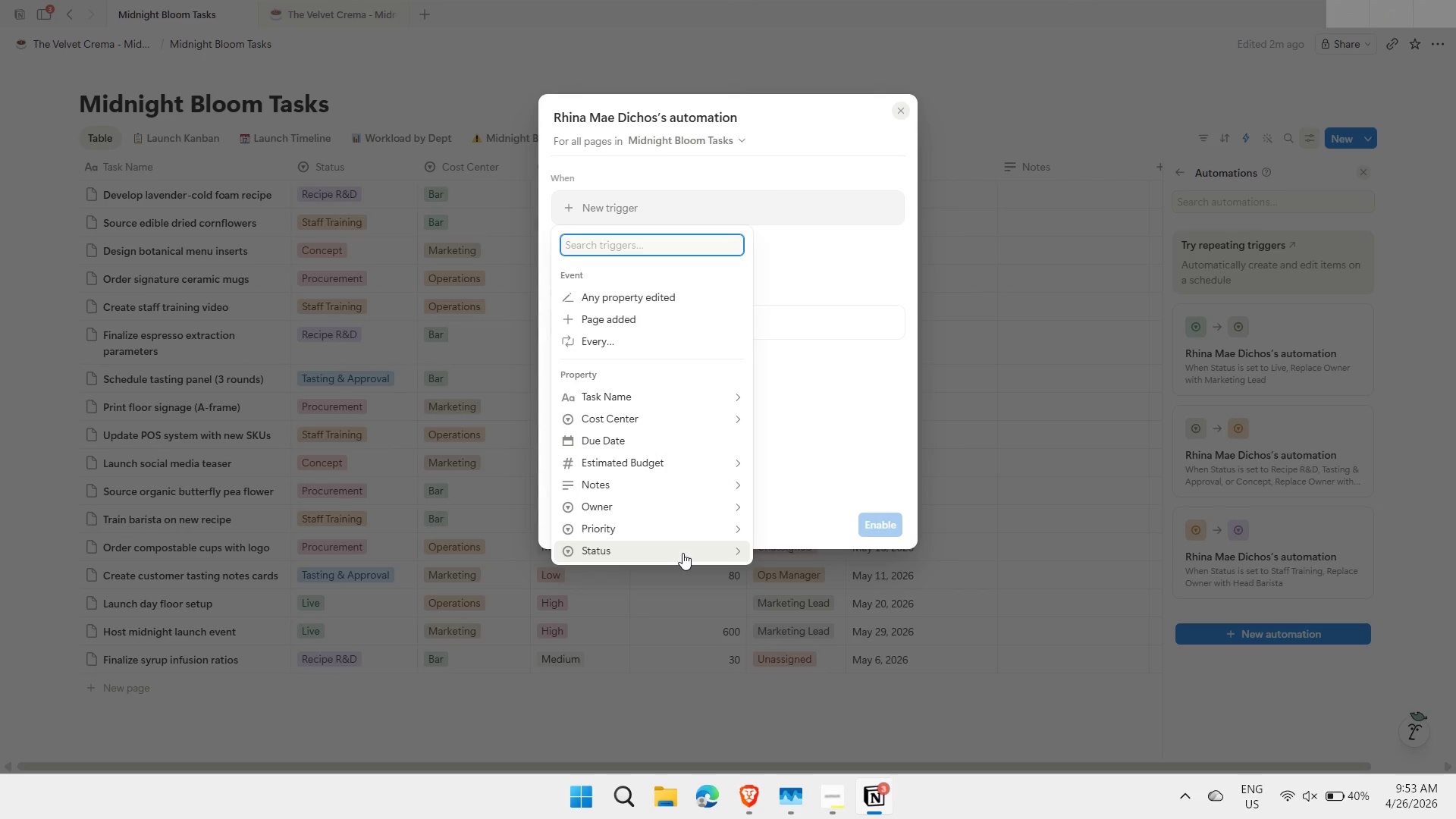 
left_click([682, 553])
 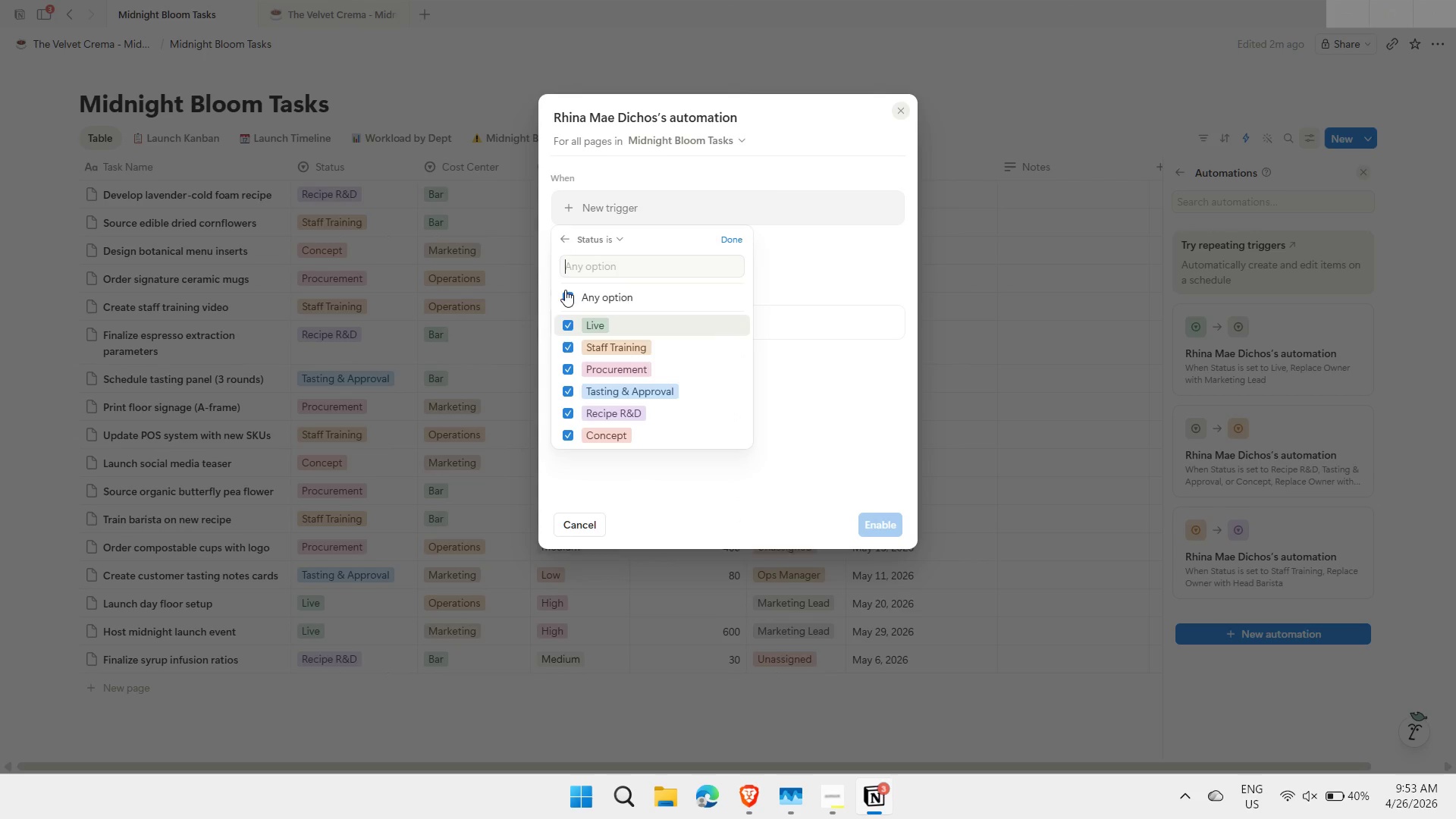 
left_click([569, 297])
 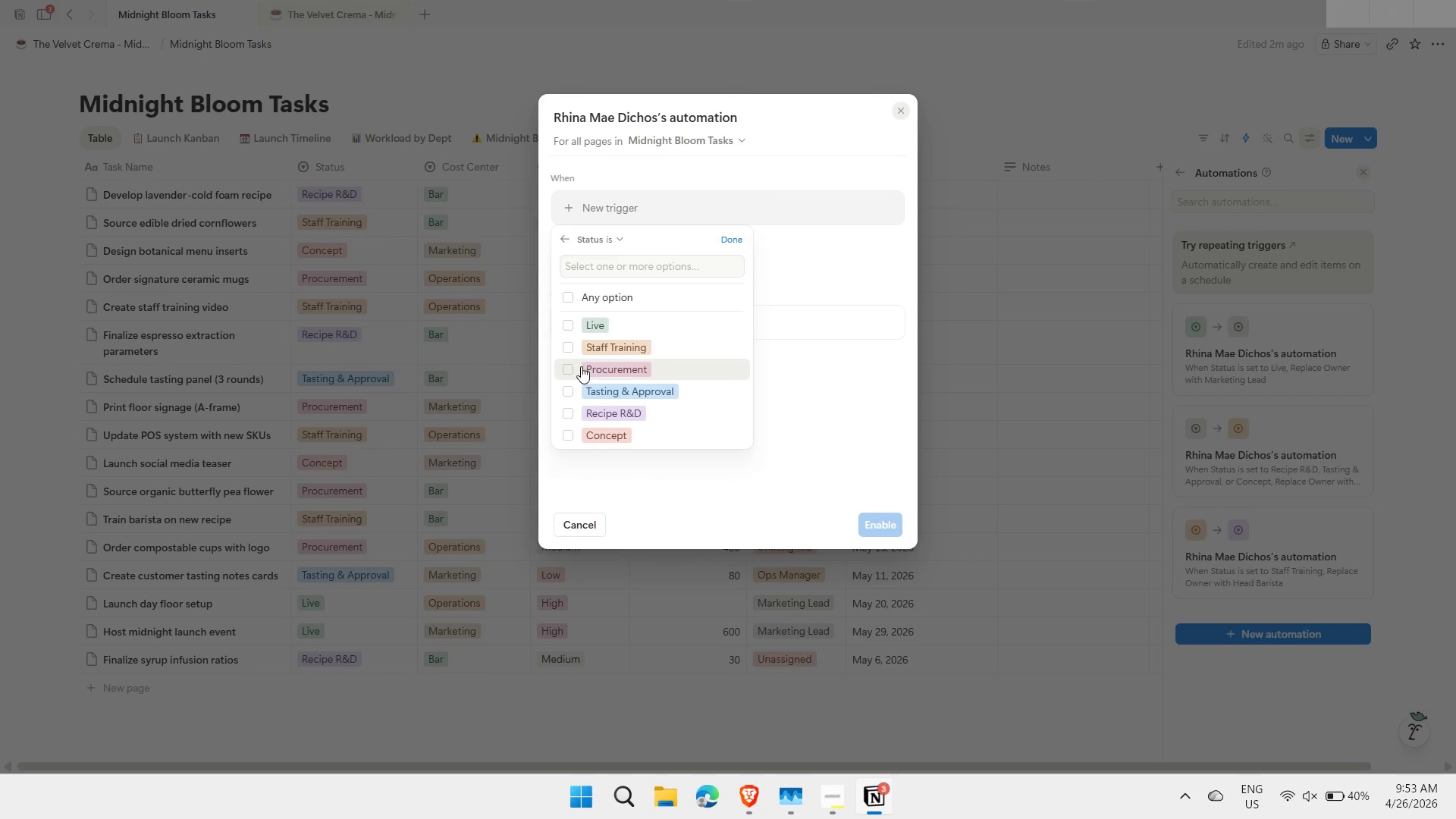 
left_click([572, 369])
 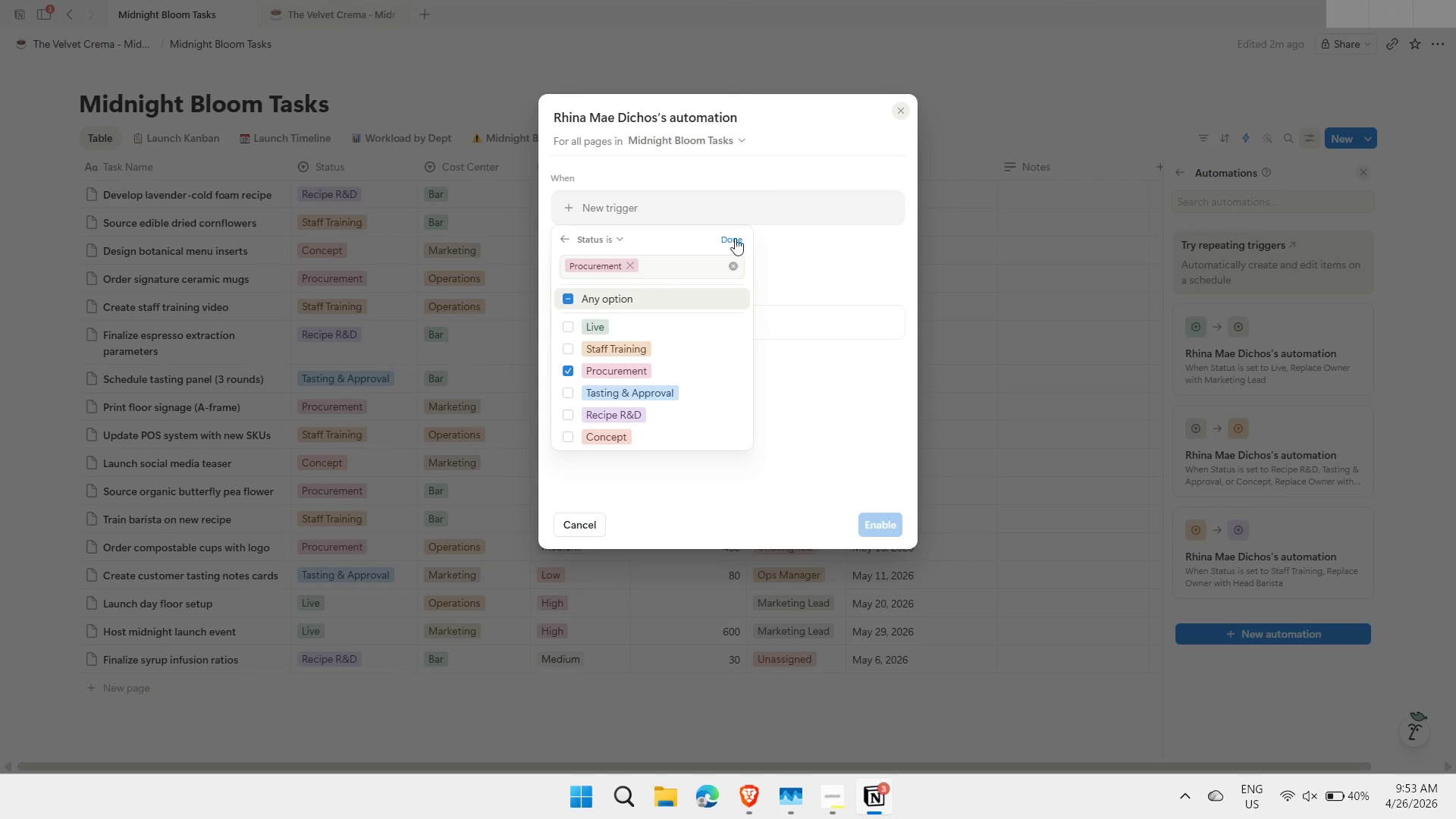 
left_click([729, 236])
 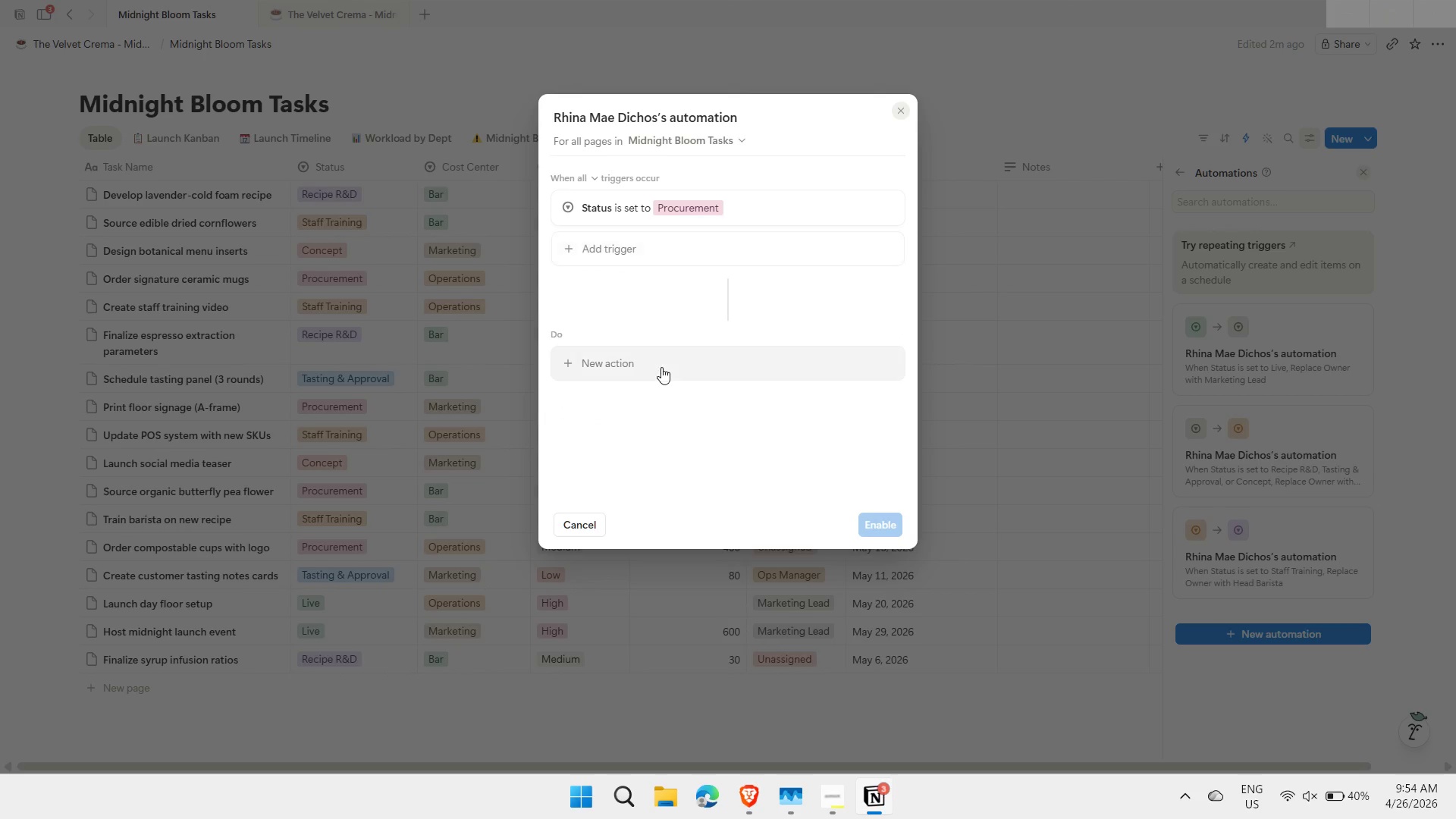 
left_click([661, 364])
 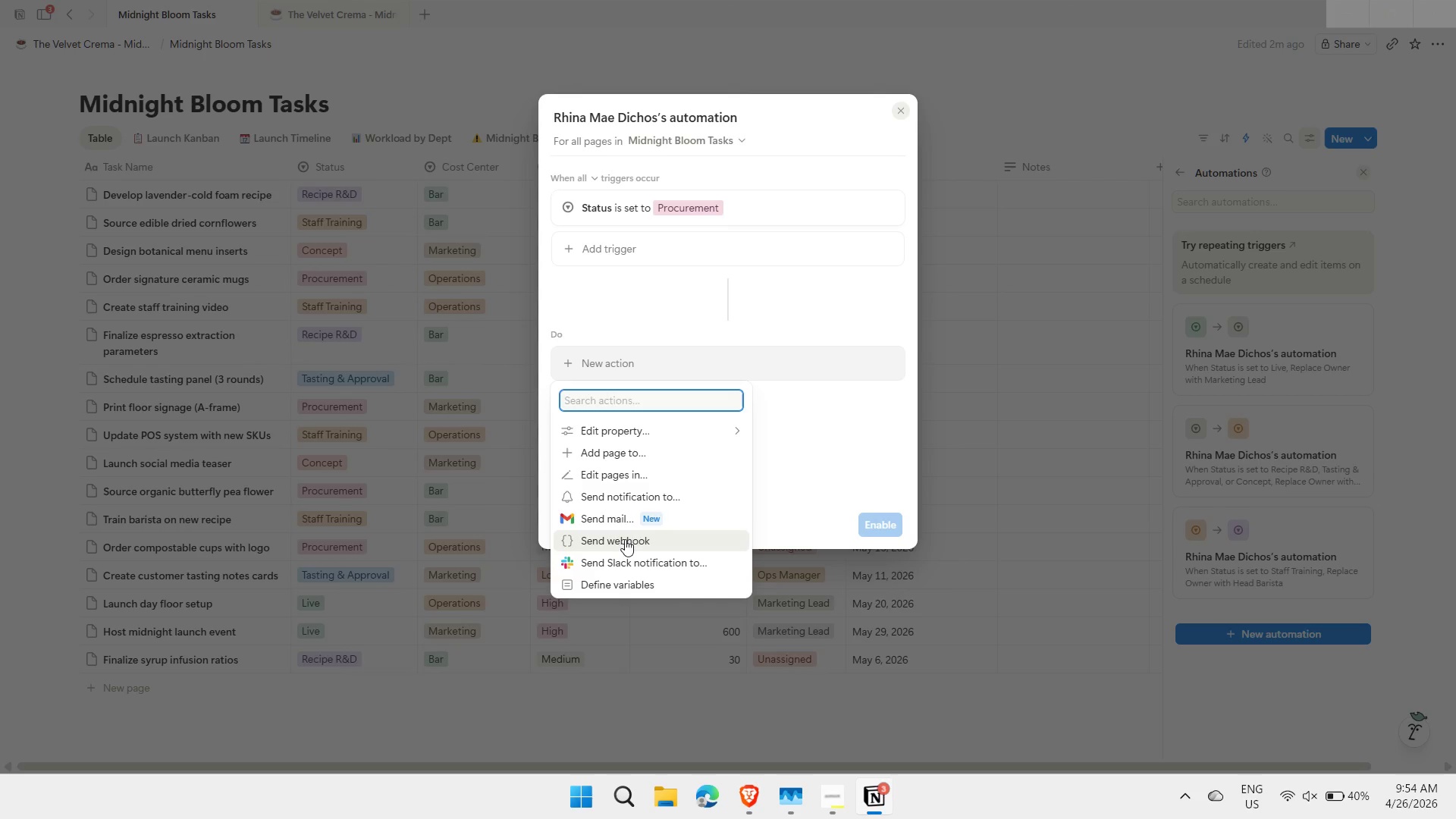 
wait(5.67)
 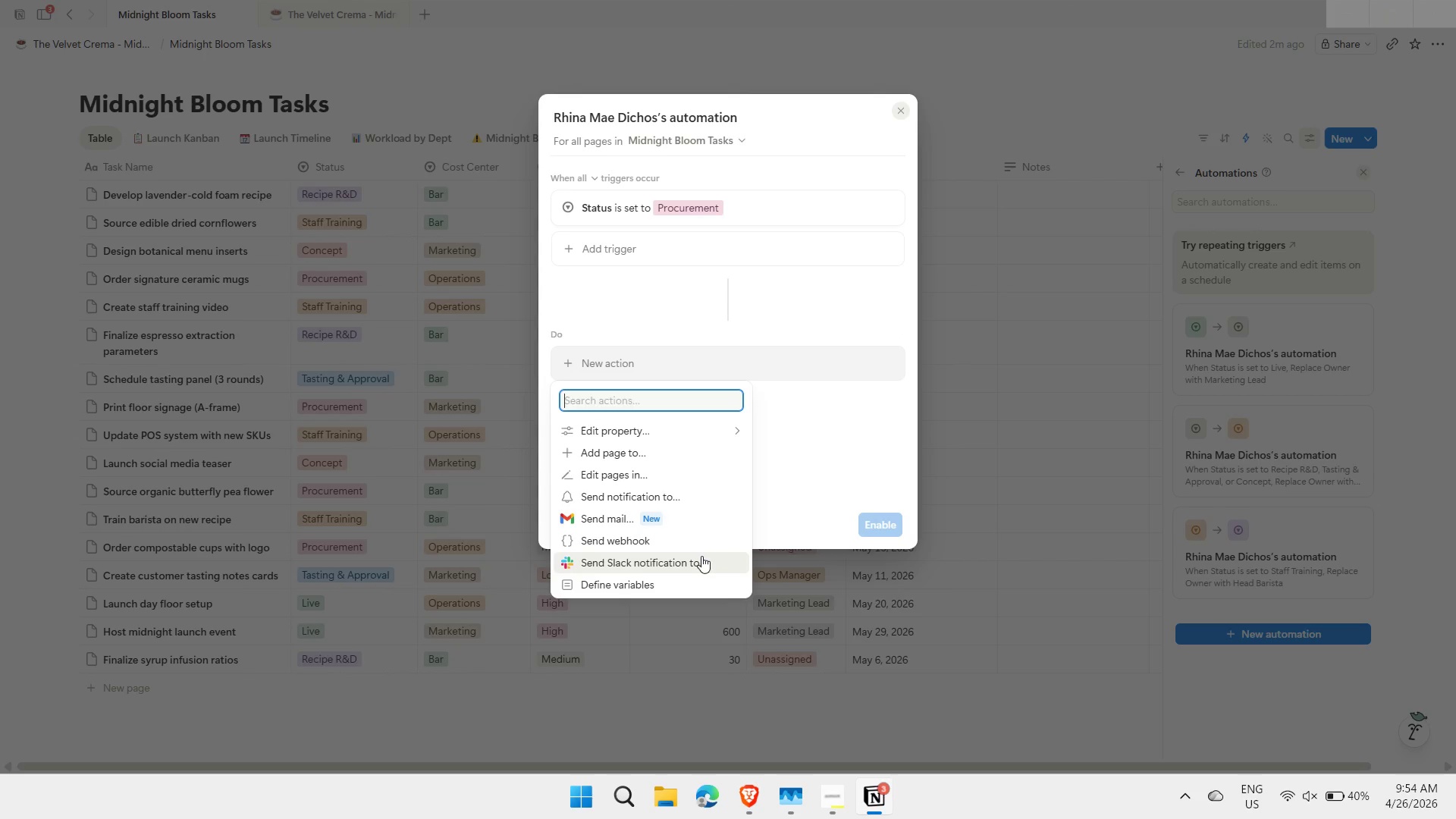 
left_click([696, 439])
 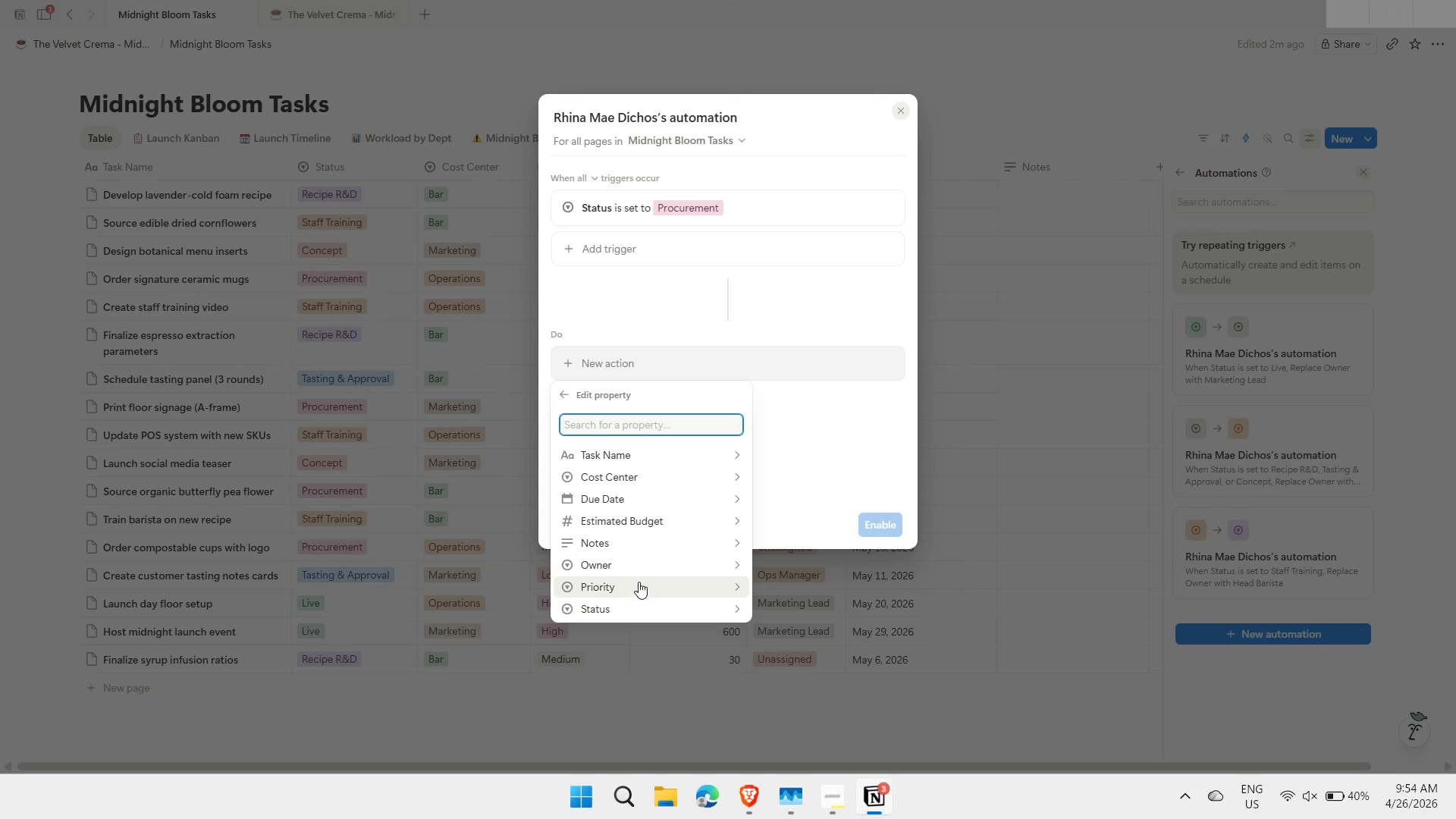 
left_click([632, 564])
 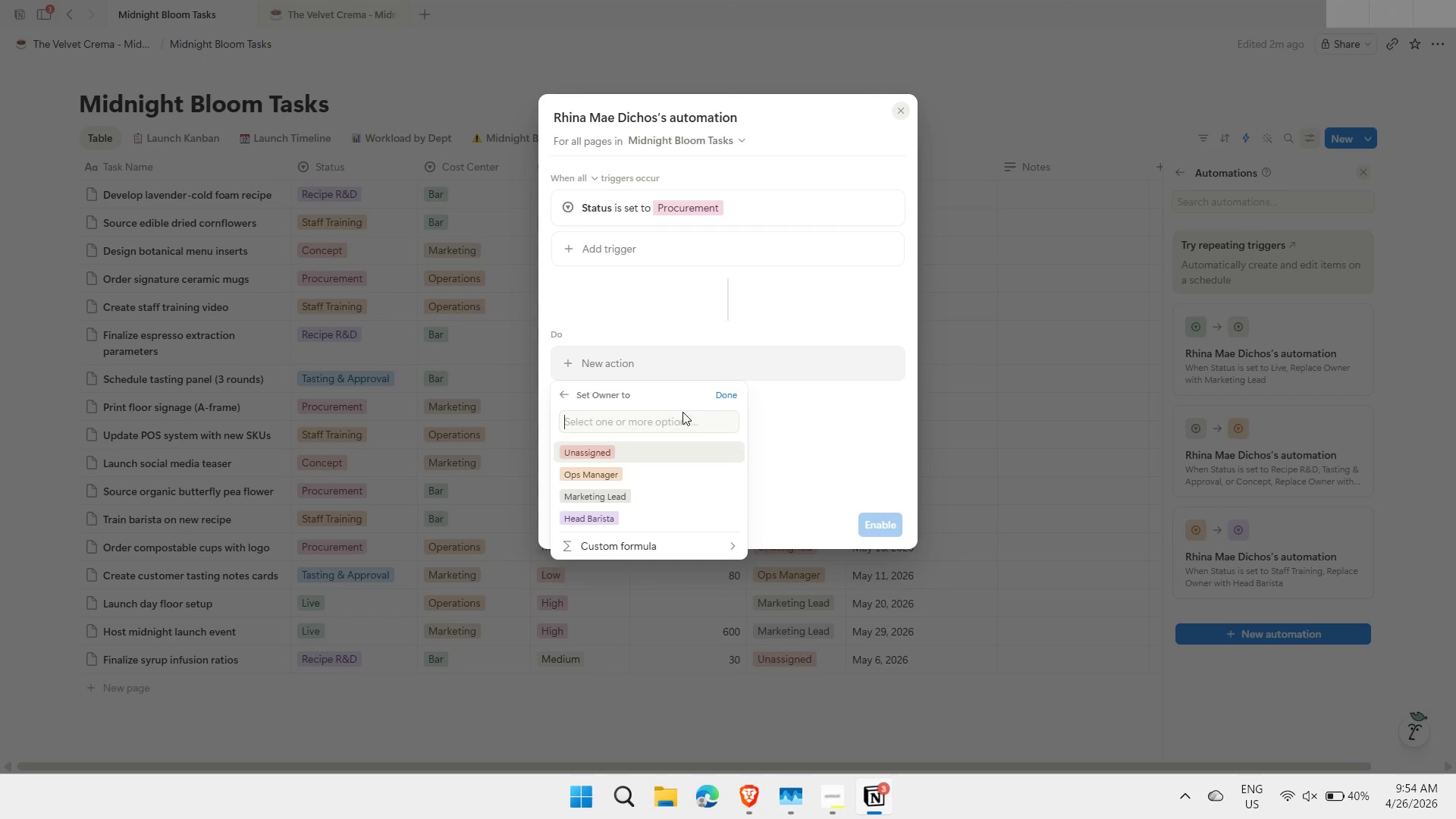 
left_click([678, 416])
 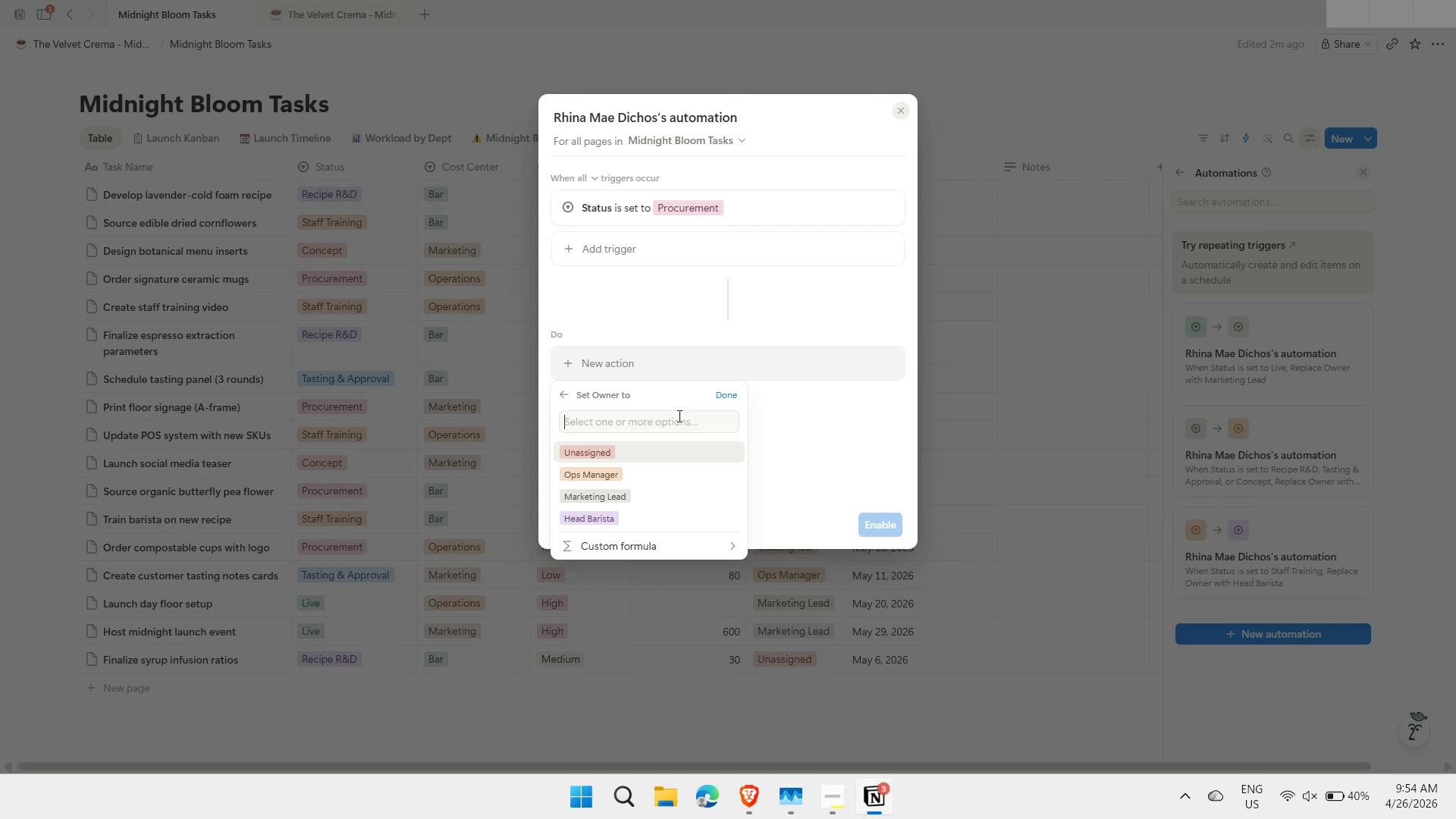 
type(Pro)
key(Escape)
 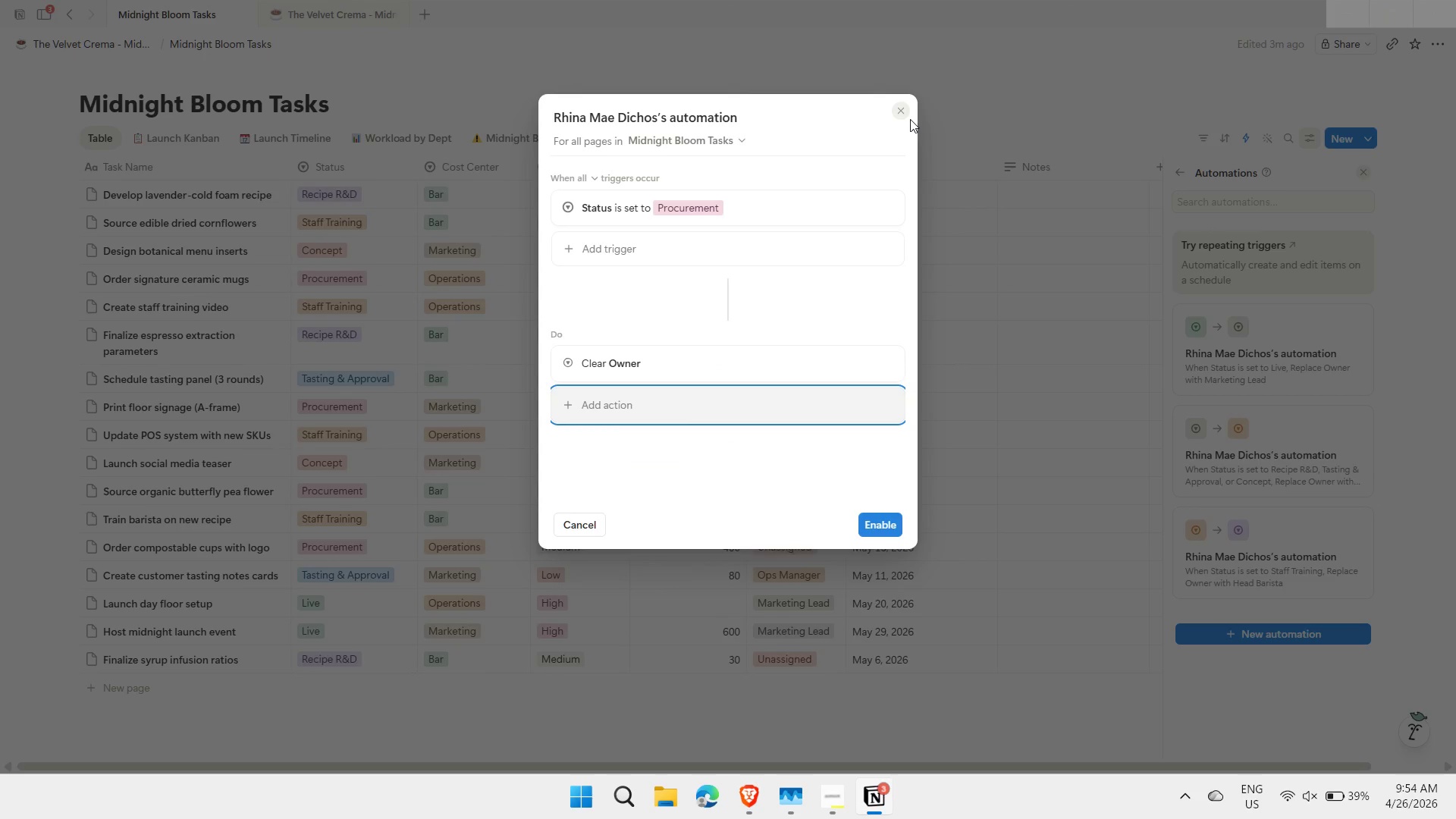 
left_click([901, 106])
 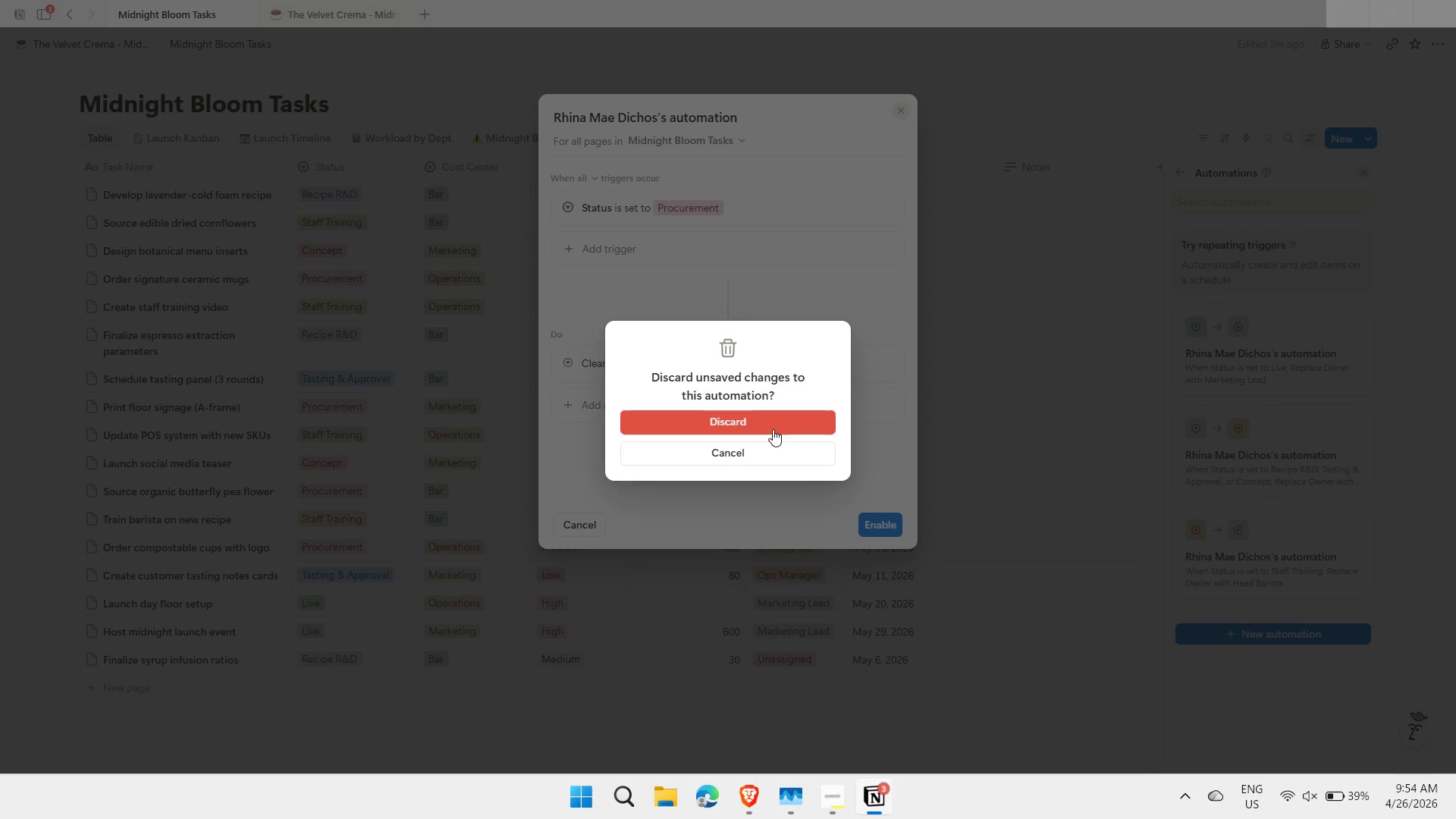 
left_click([767, 425])
 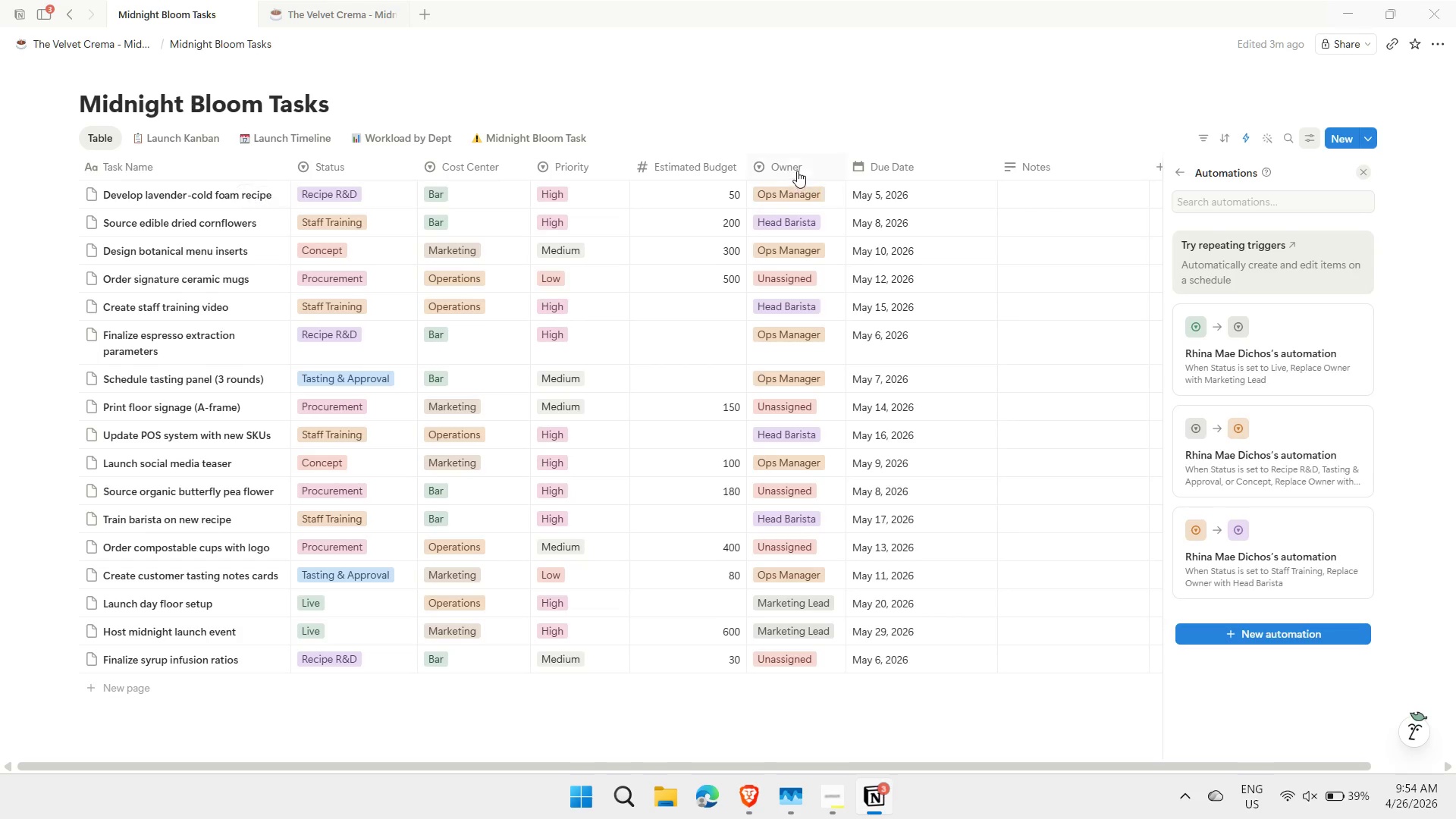 
left_click([795, 167])
 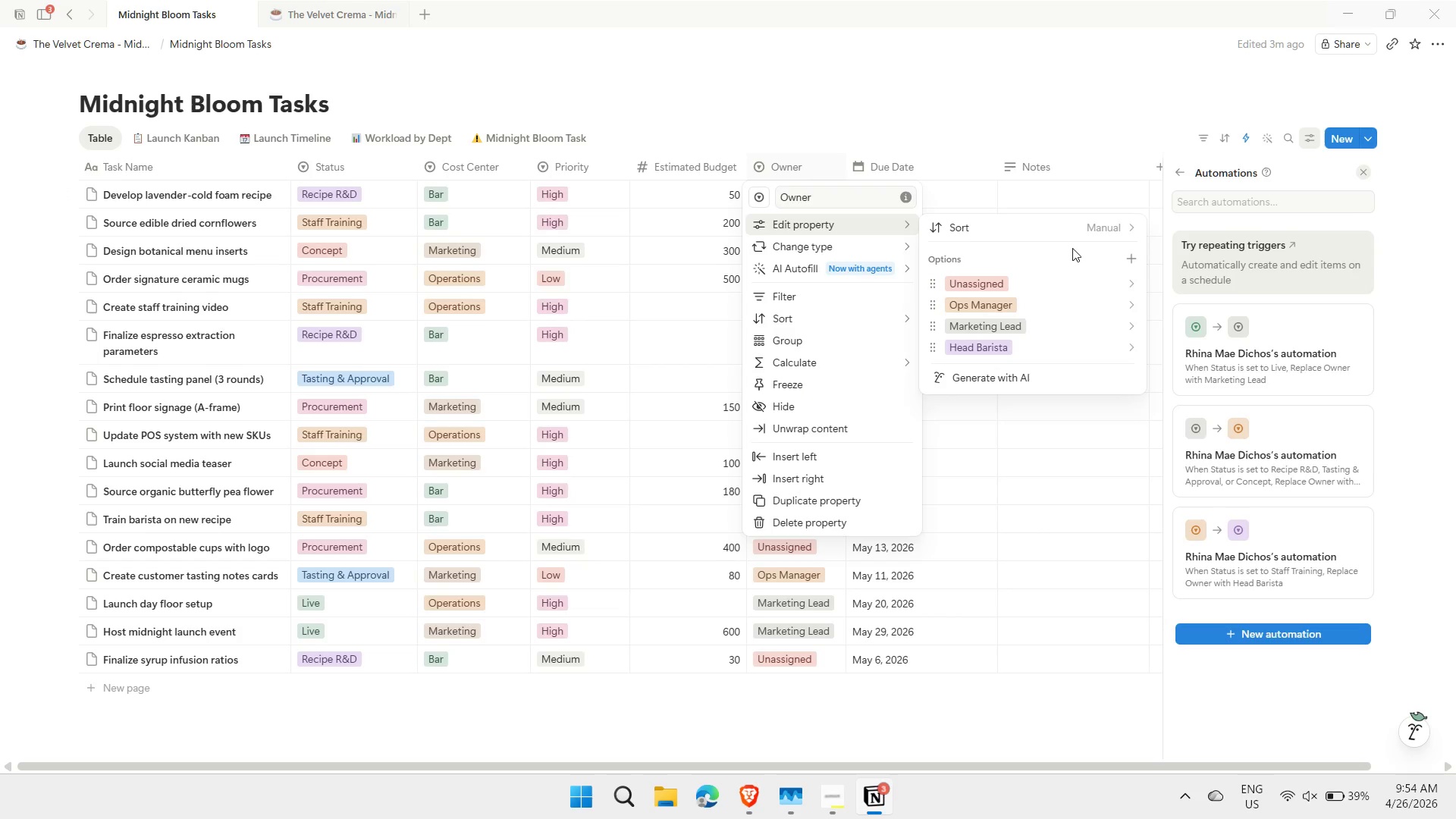 
left_click([1134, 261])
 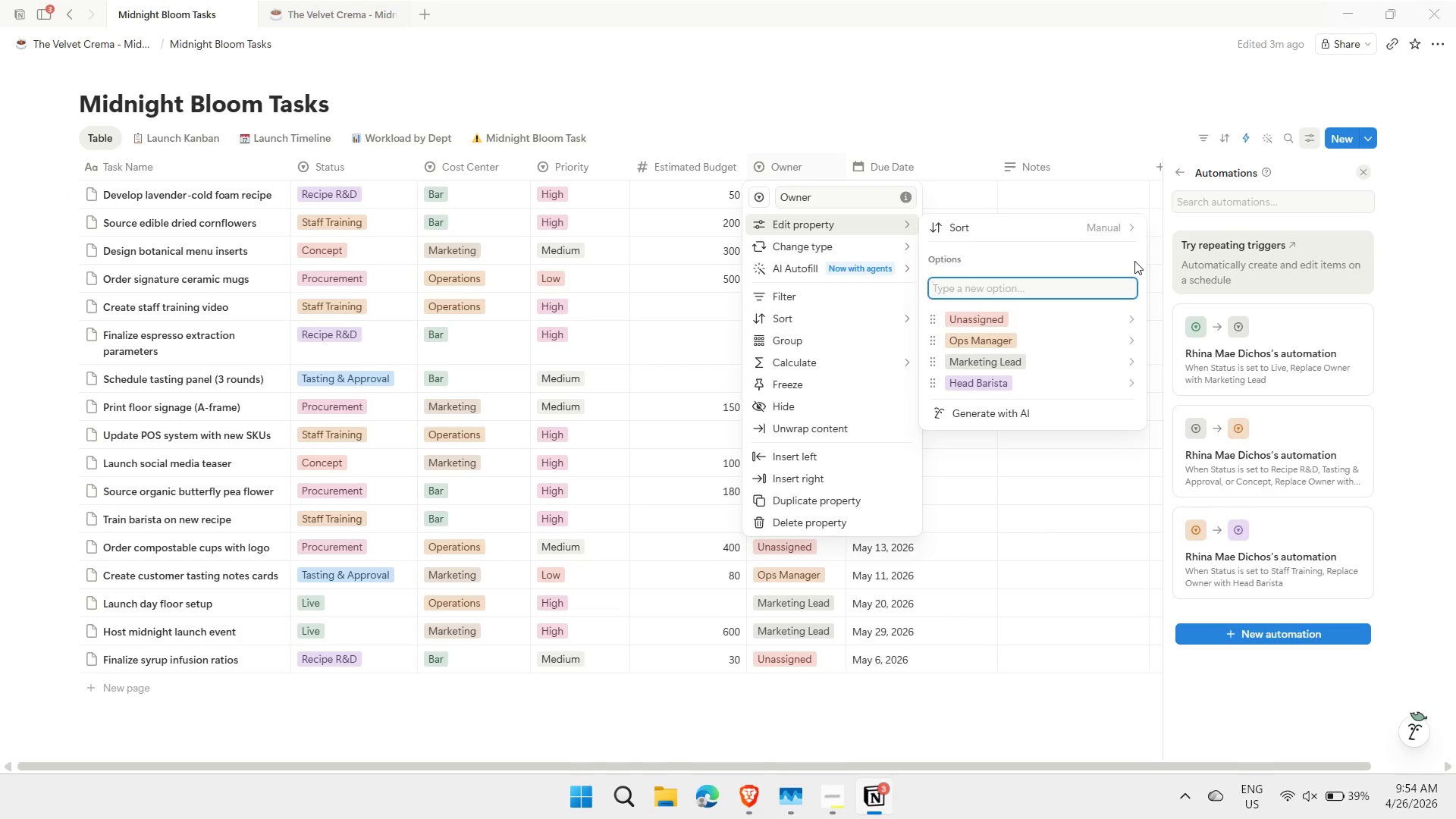 
type(Procurement)
 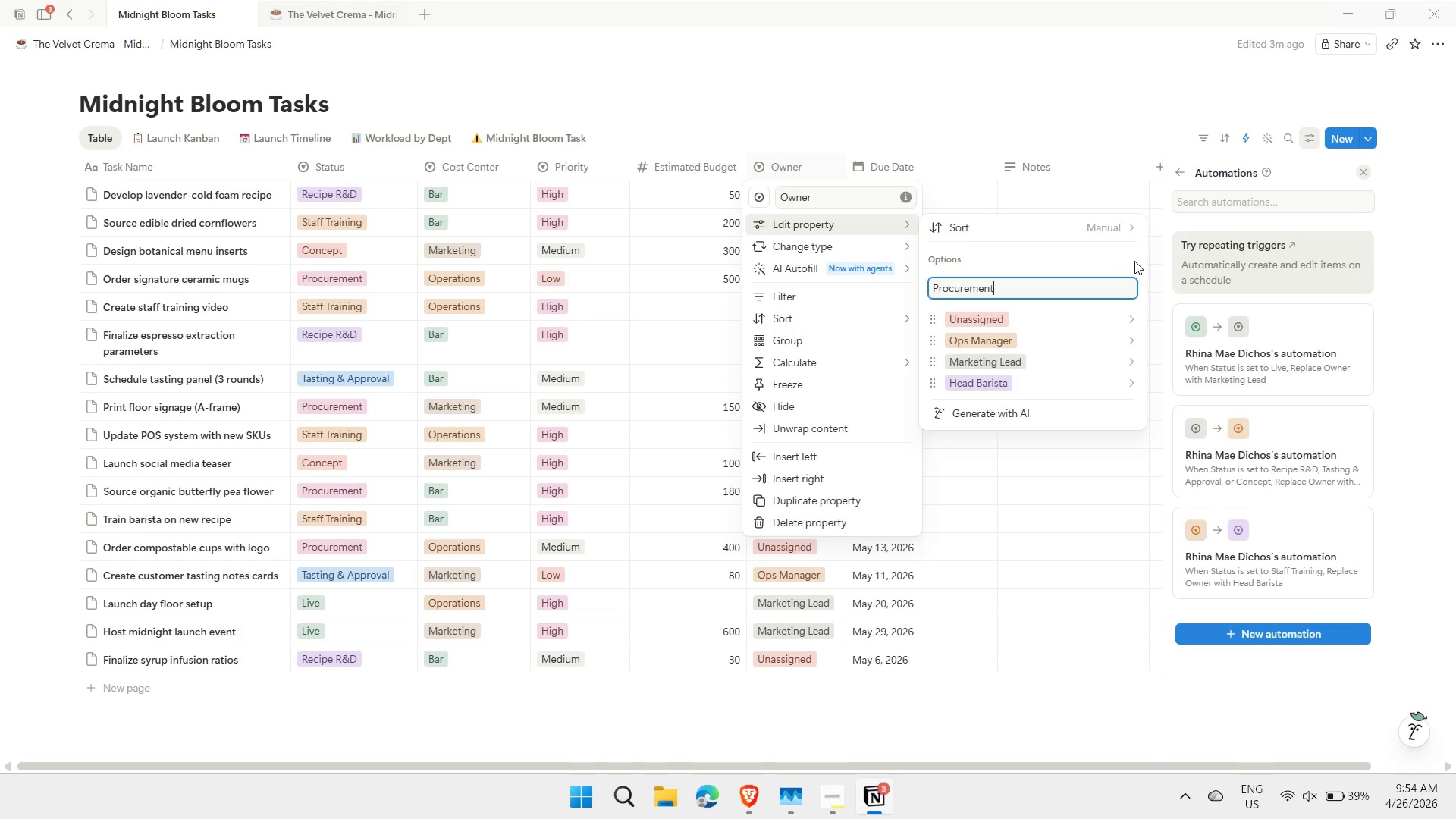 
key(Escape)
 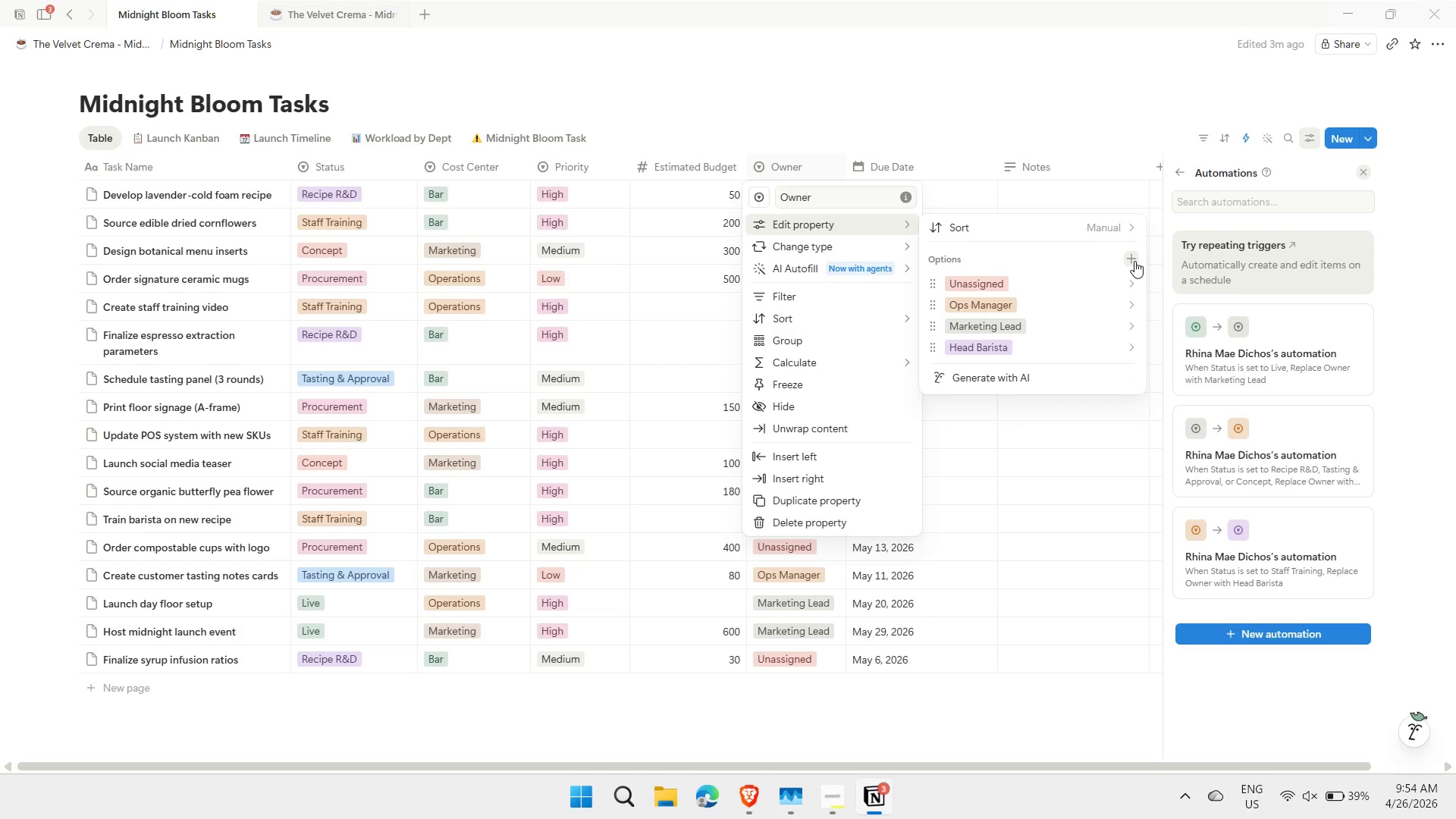 
key(Escape)
 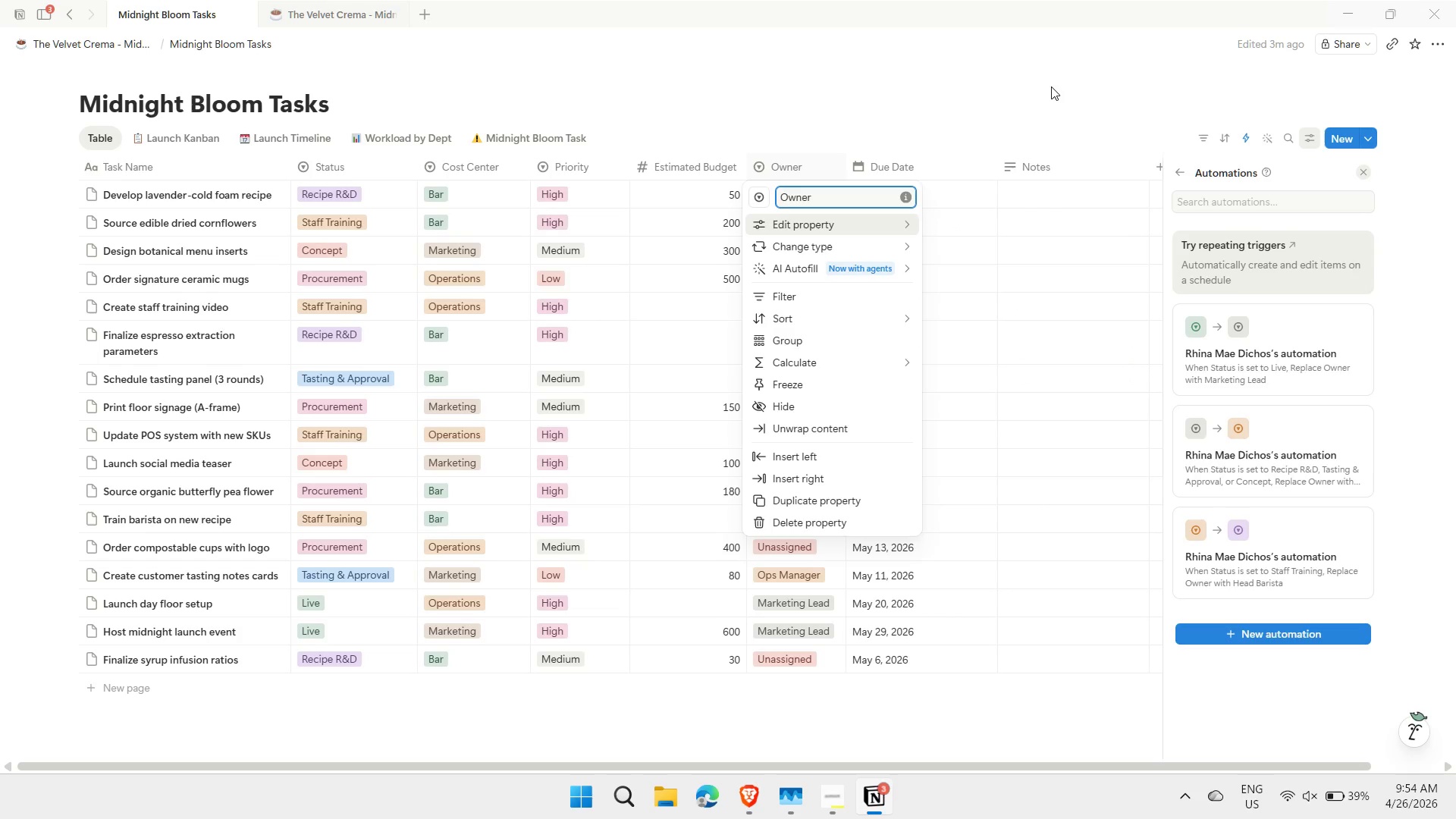 
left_click([1049, 87])
 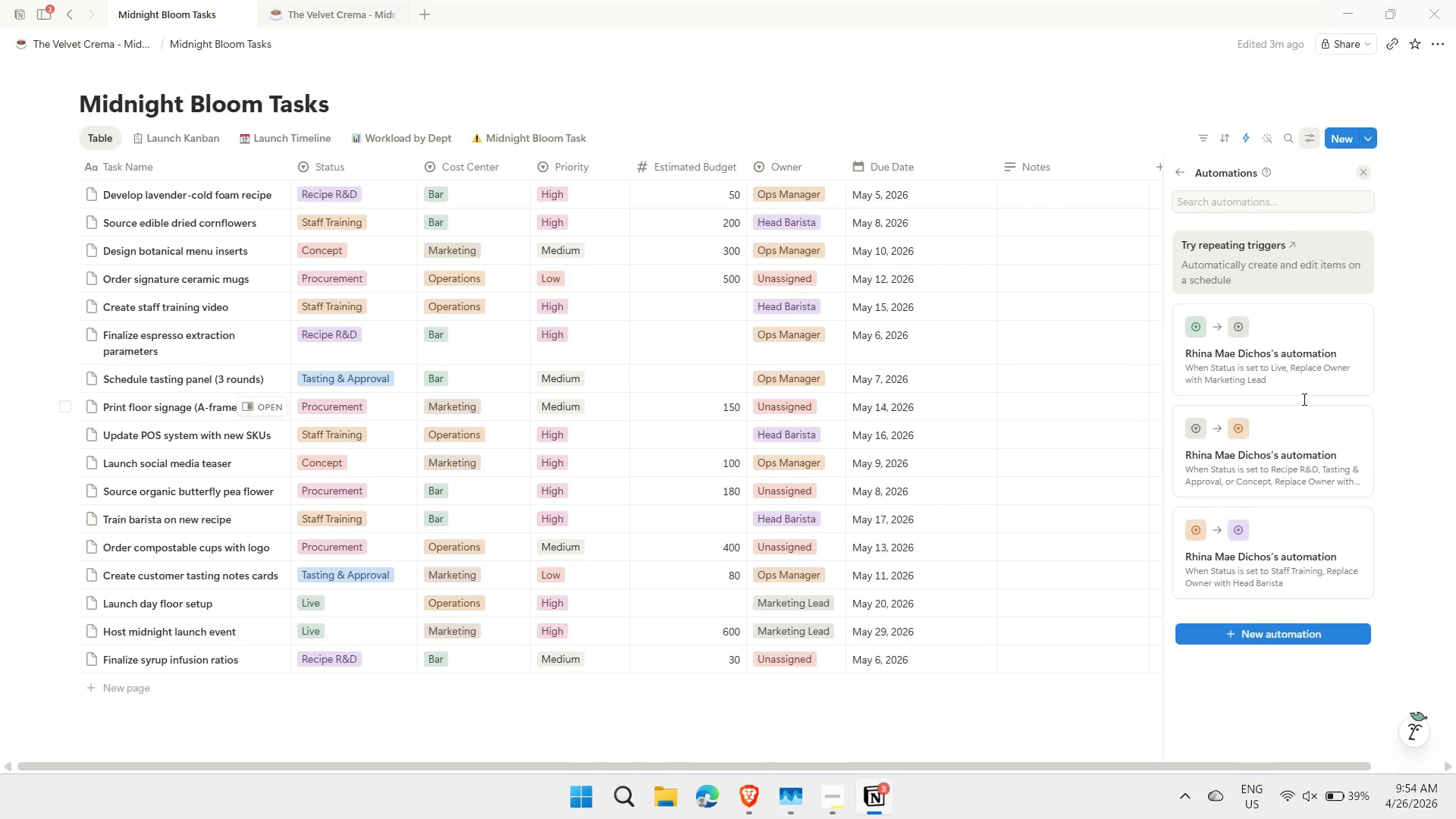 
left_click([1309, 470])
 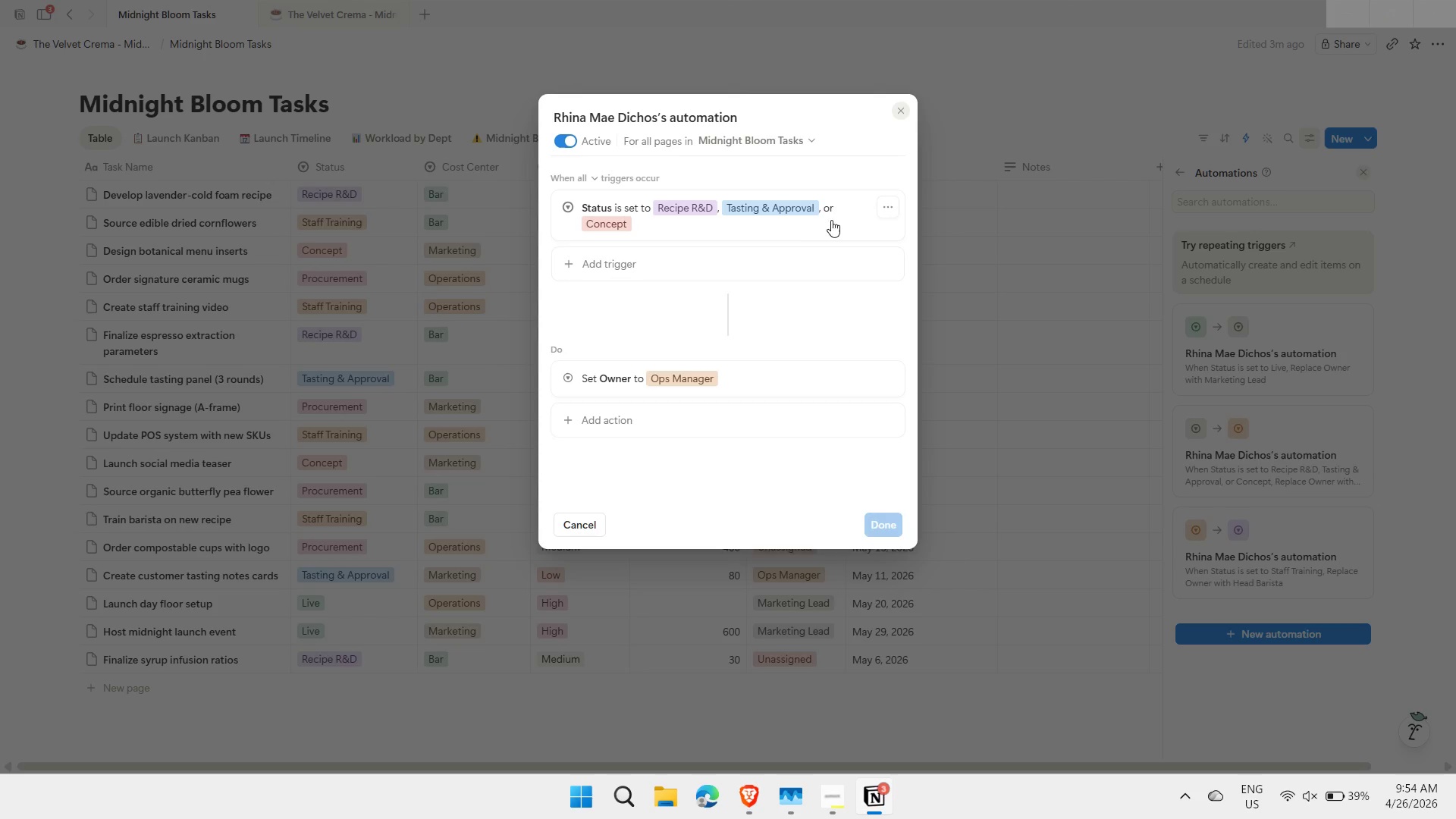 
left_click([666, 224])
 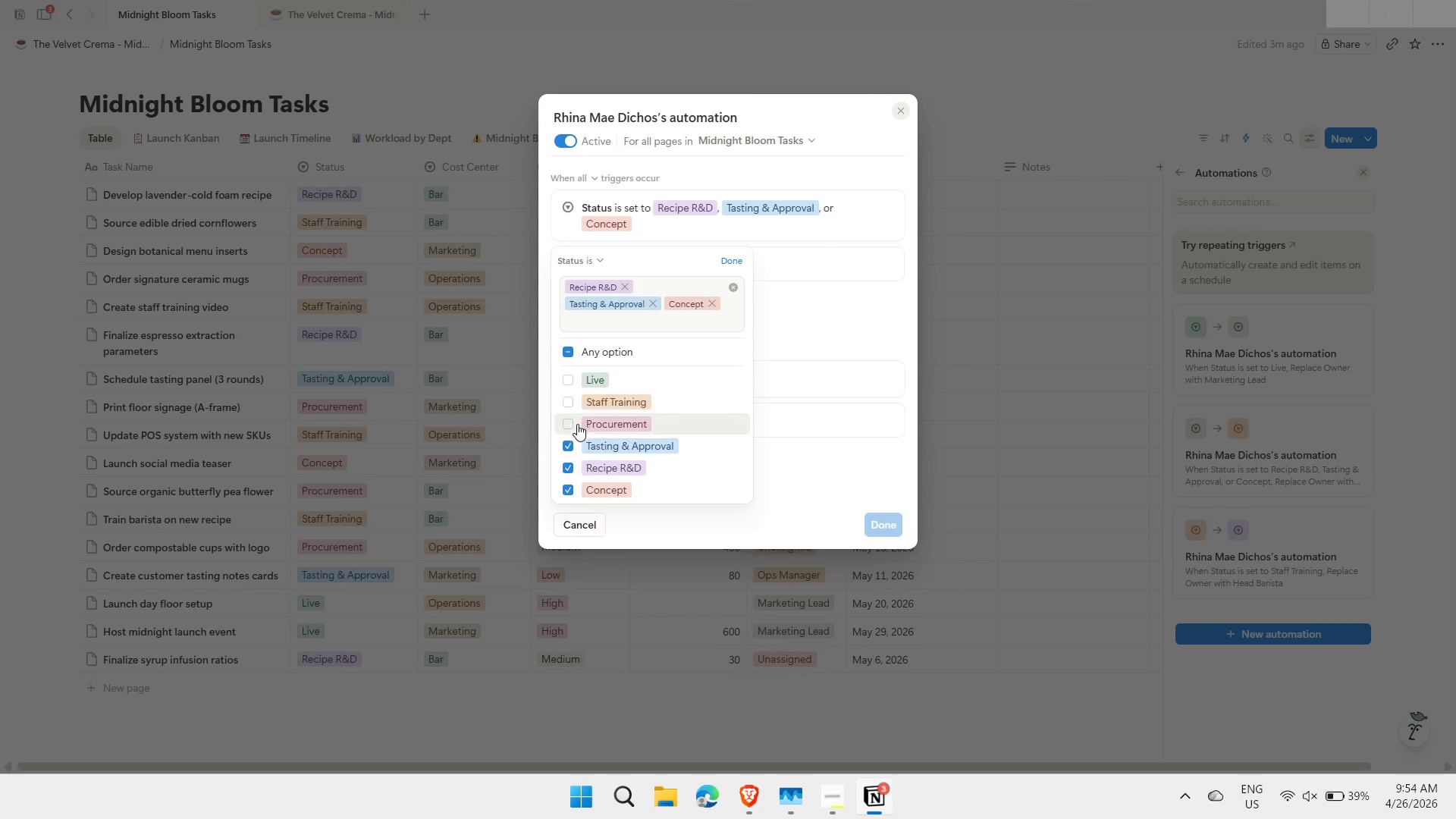 
left_click([570, 426])
 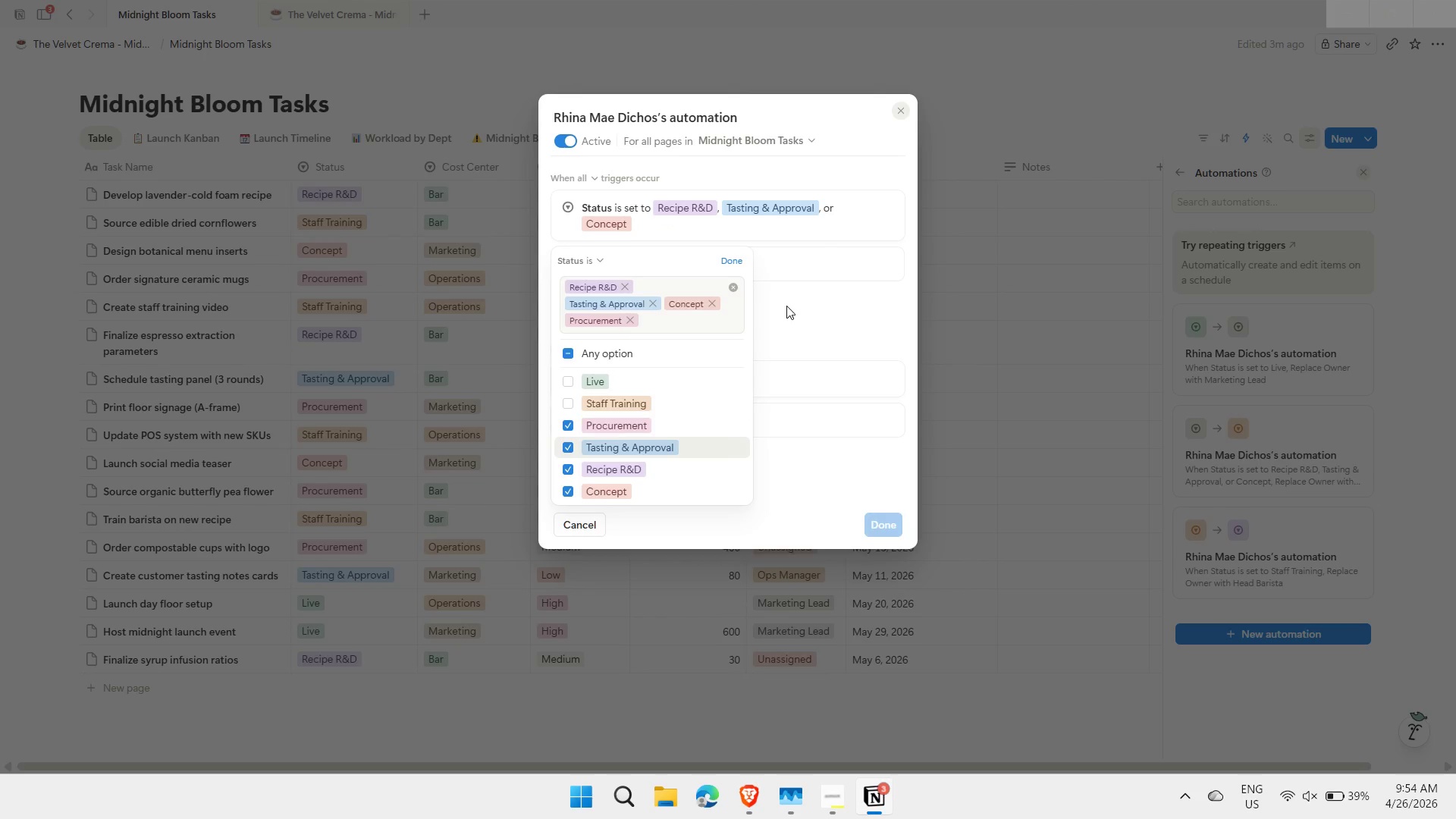 
left_click([724, 257])
 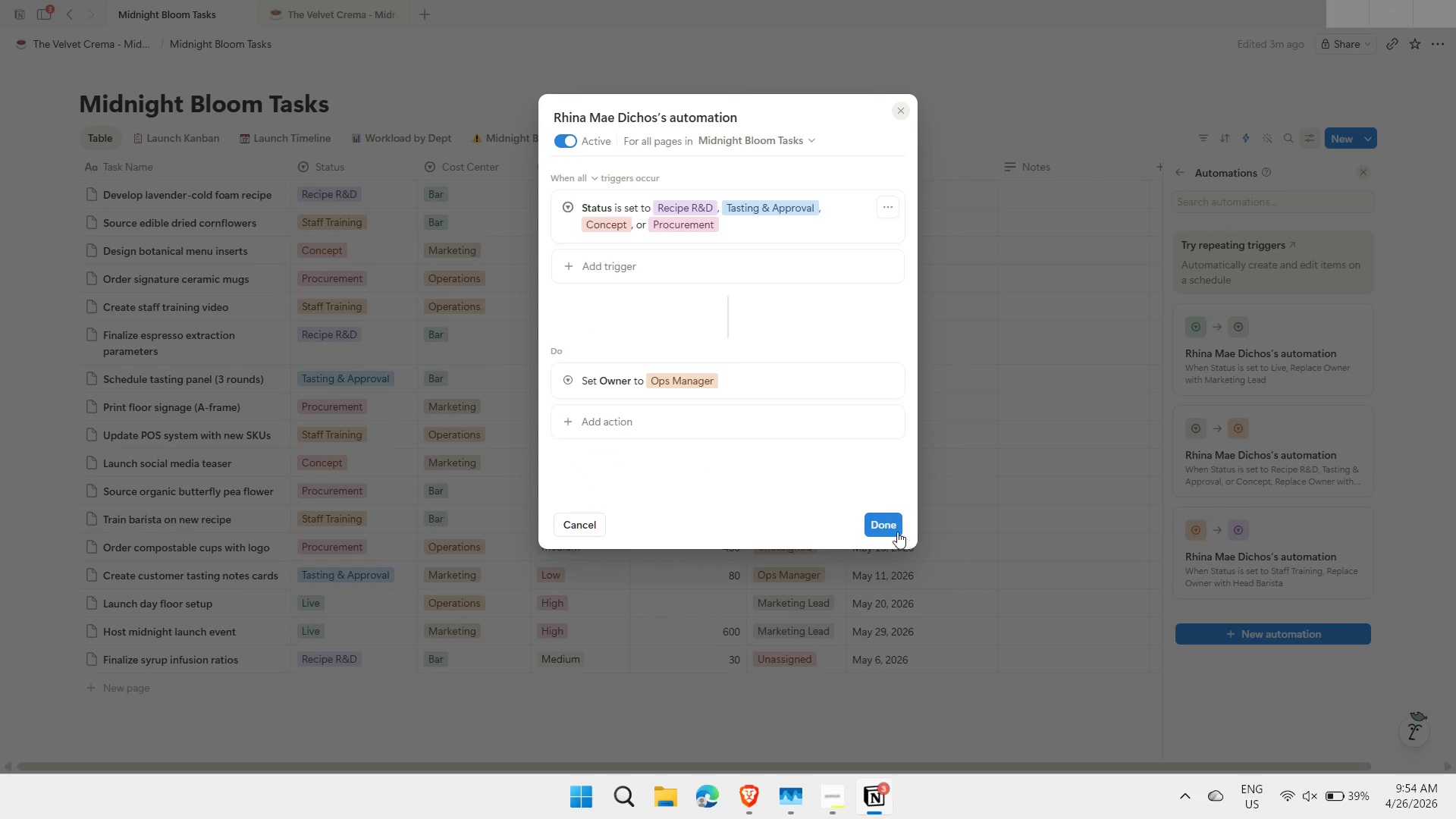 
left_click([887, 524])
 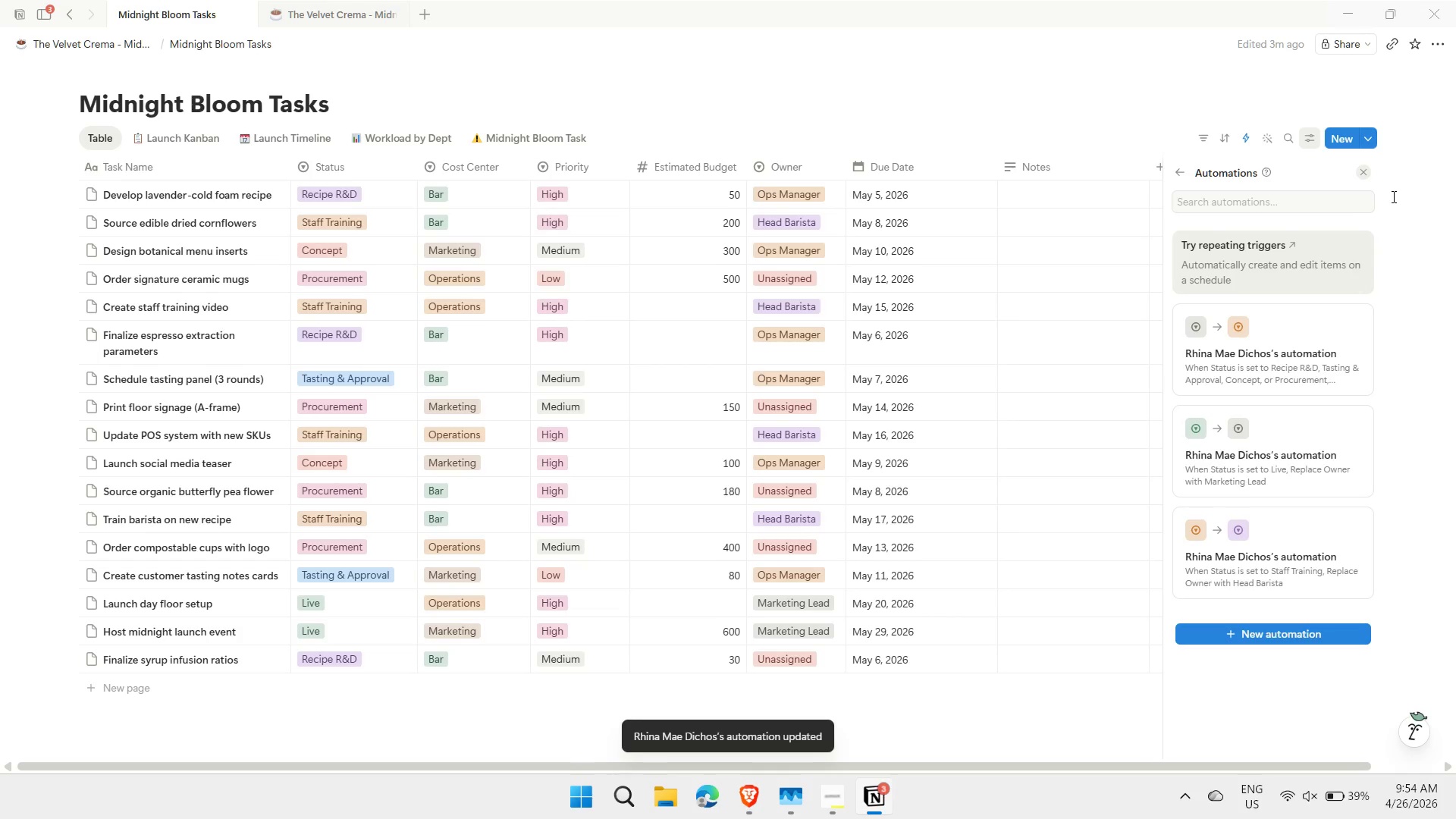 
wait(8.66)
 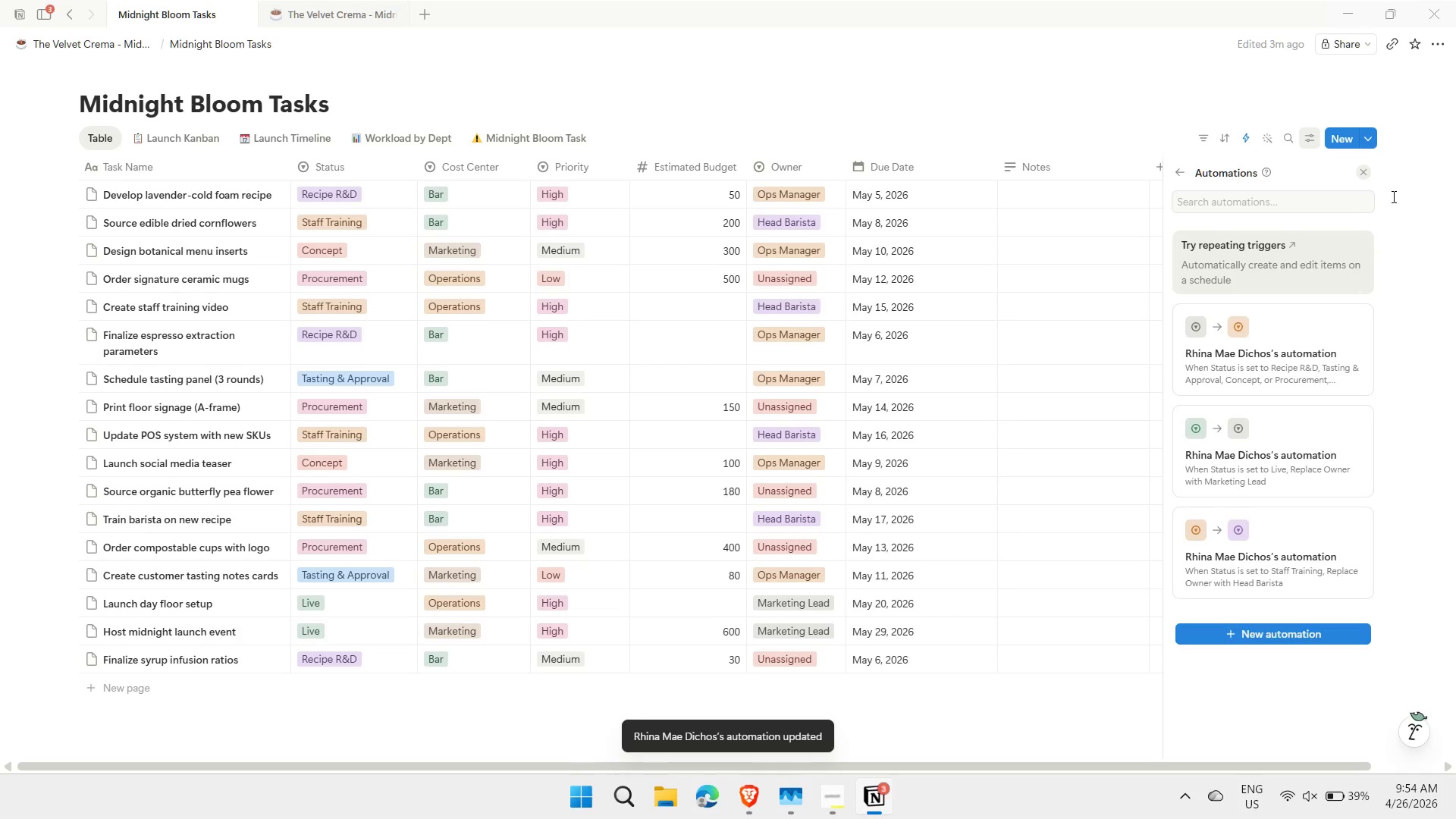 
left_click([391, 284])
 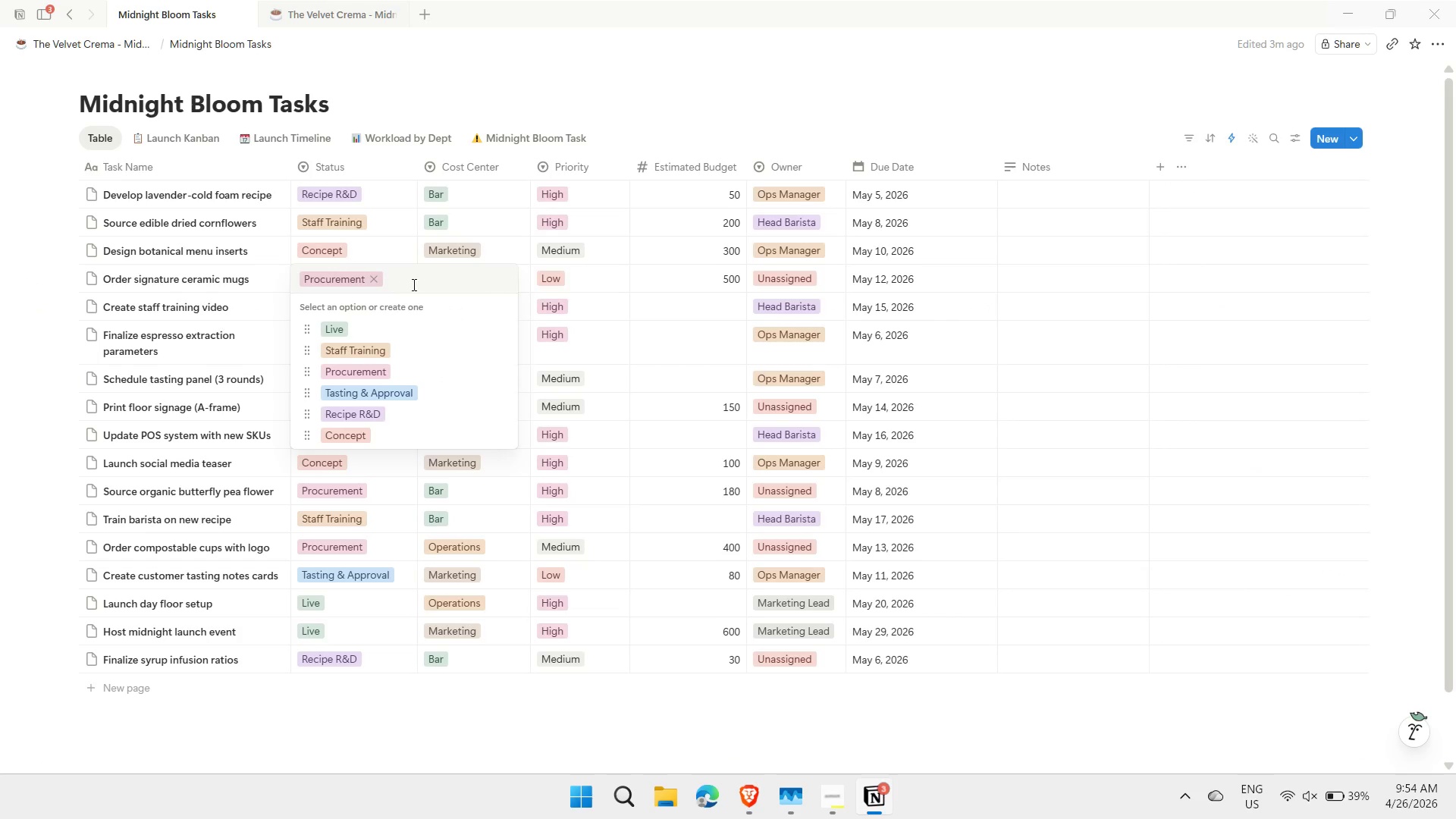 
key(Enter)
 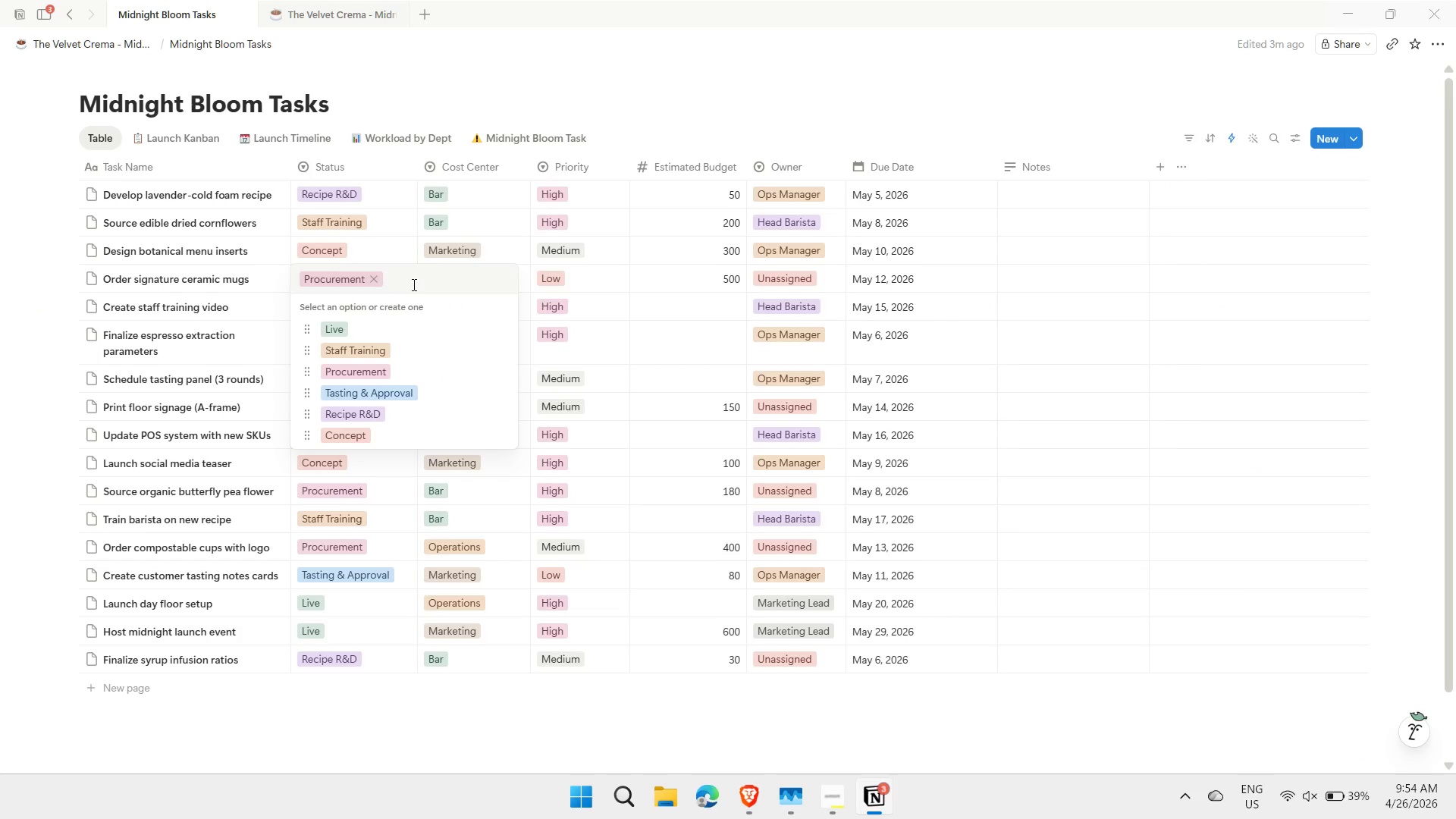 
key(Backspace)
type(pro)
 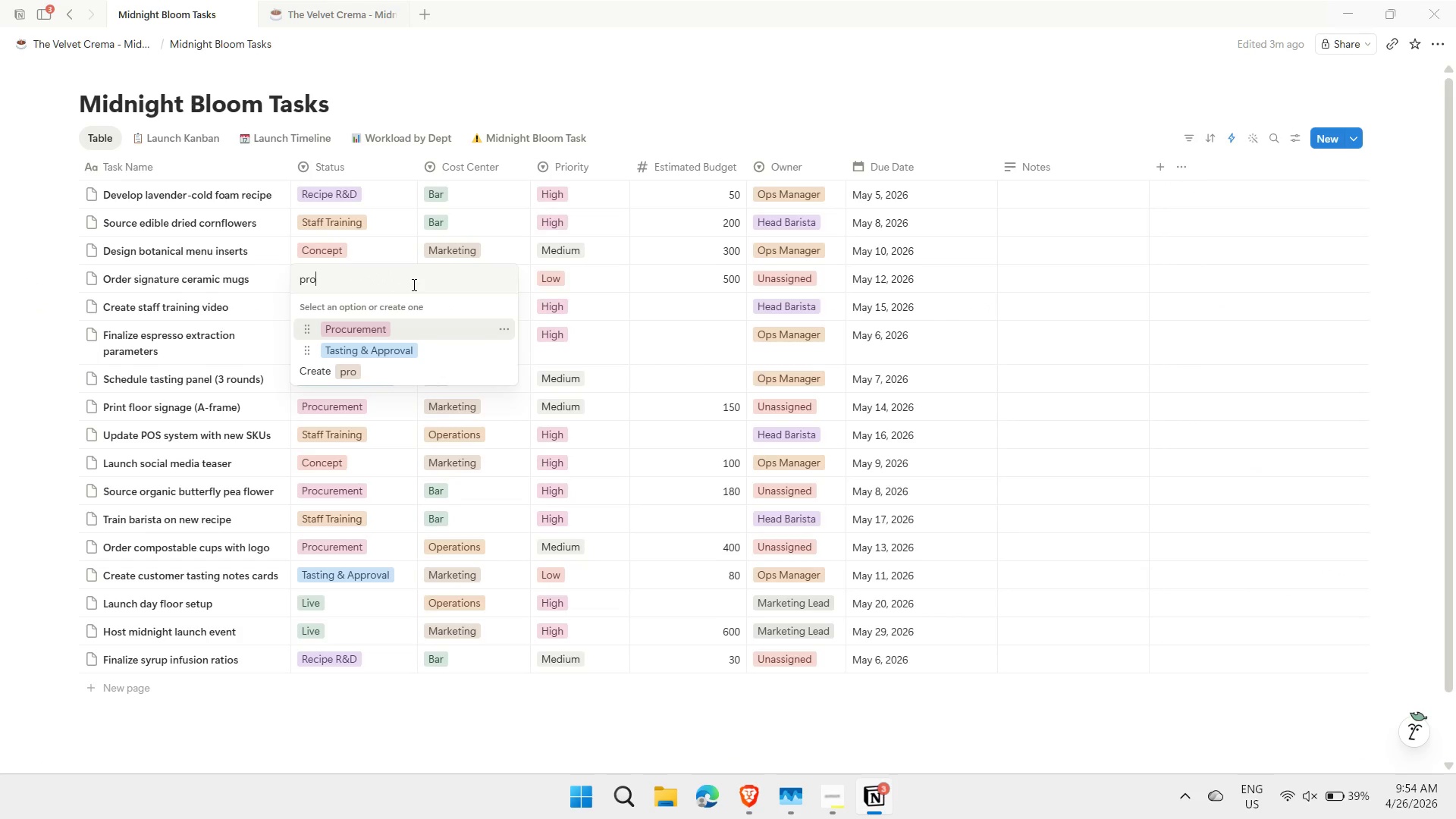 
key(Enter)
 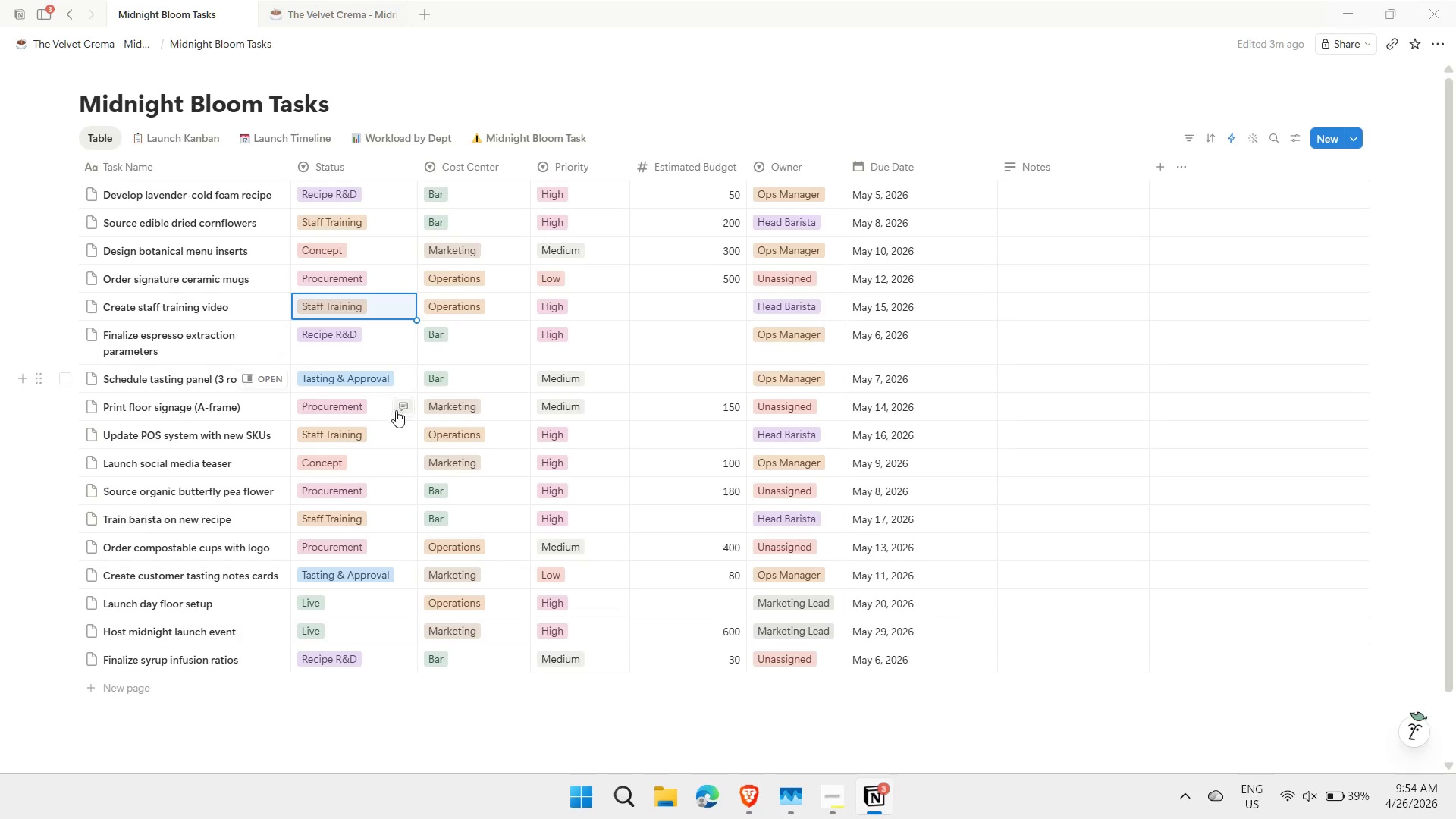 
double_click([380, 408])
 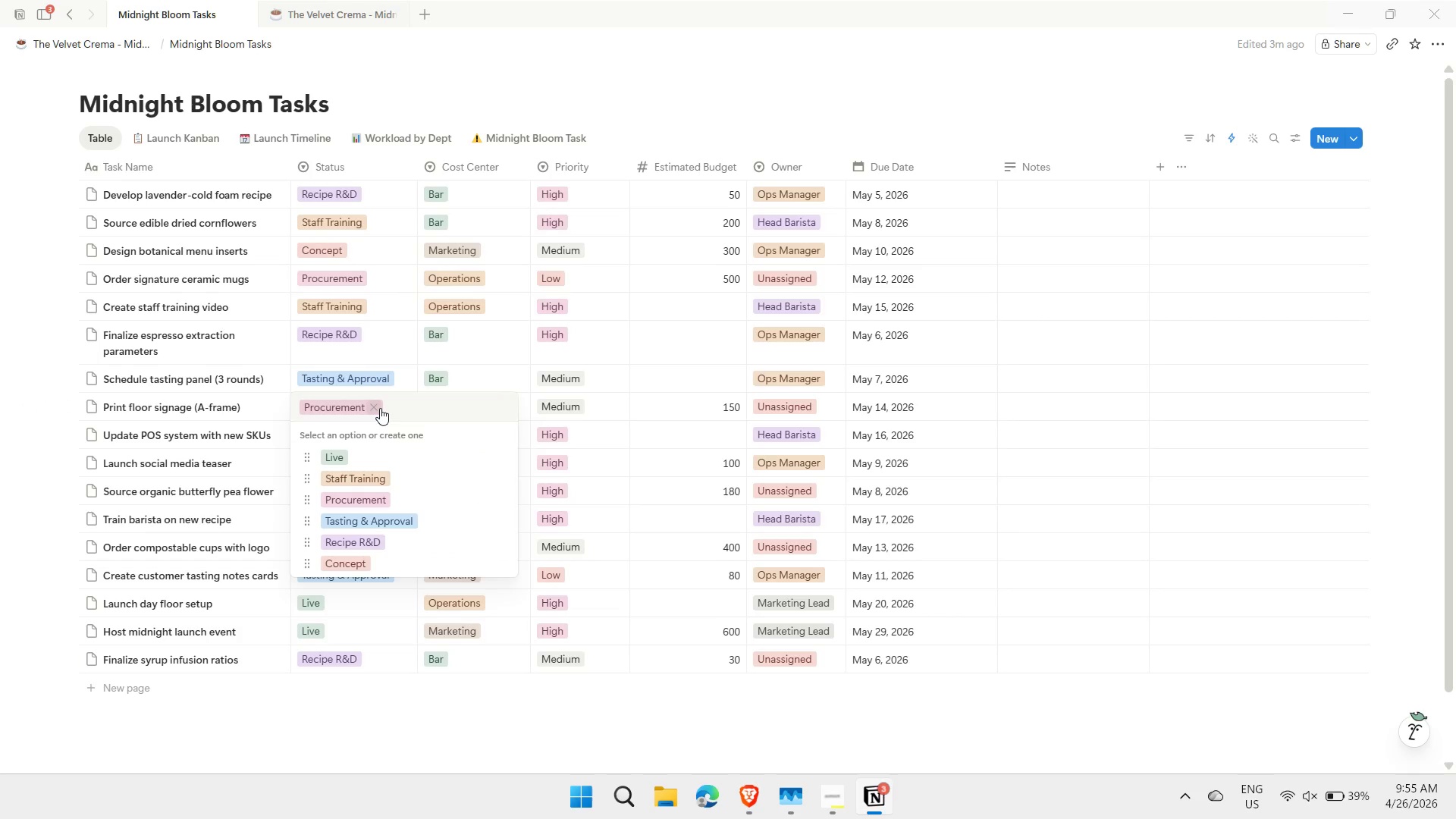 
key(Backspace)
type(pro)
 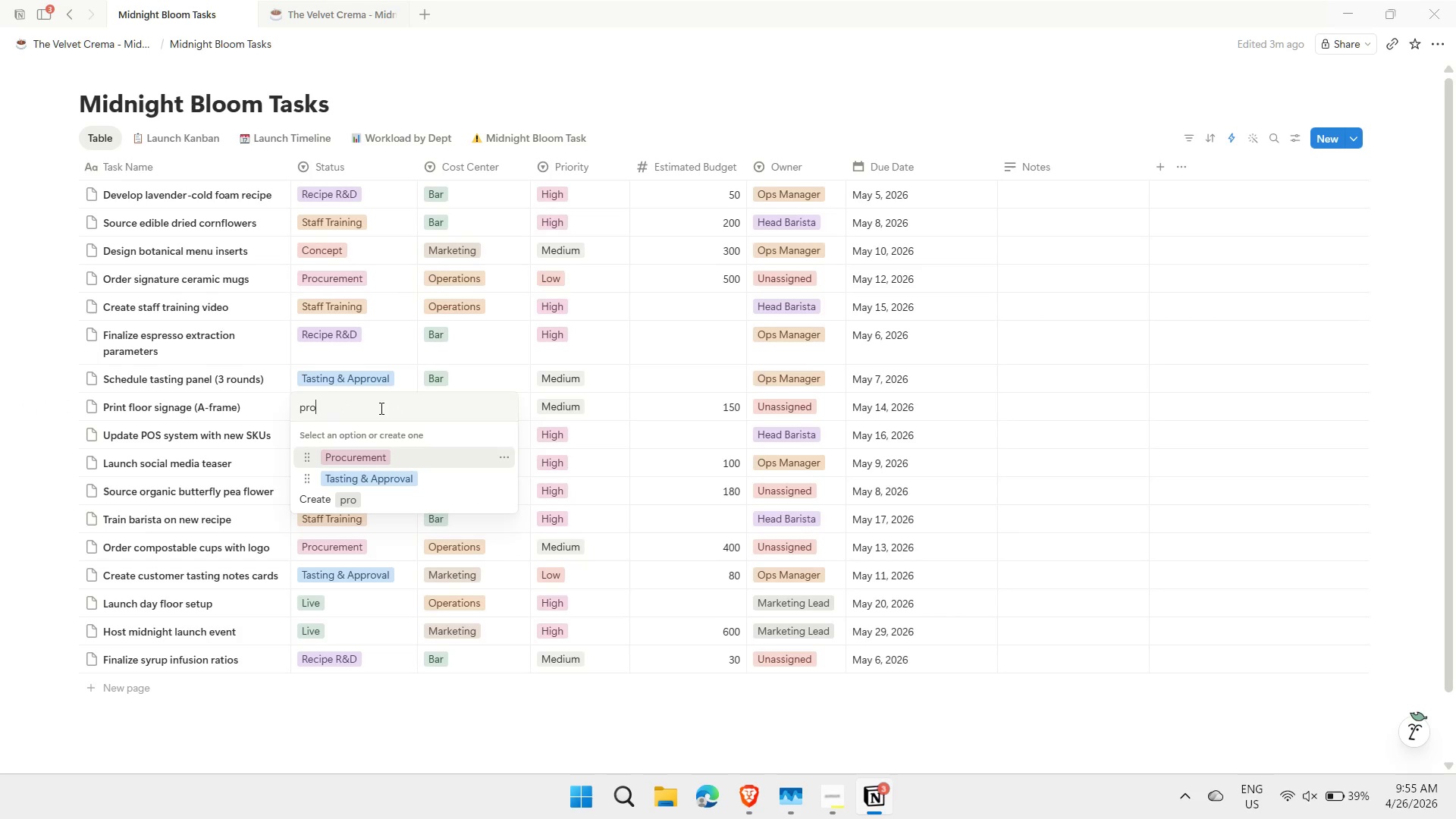 
key(Enter)
 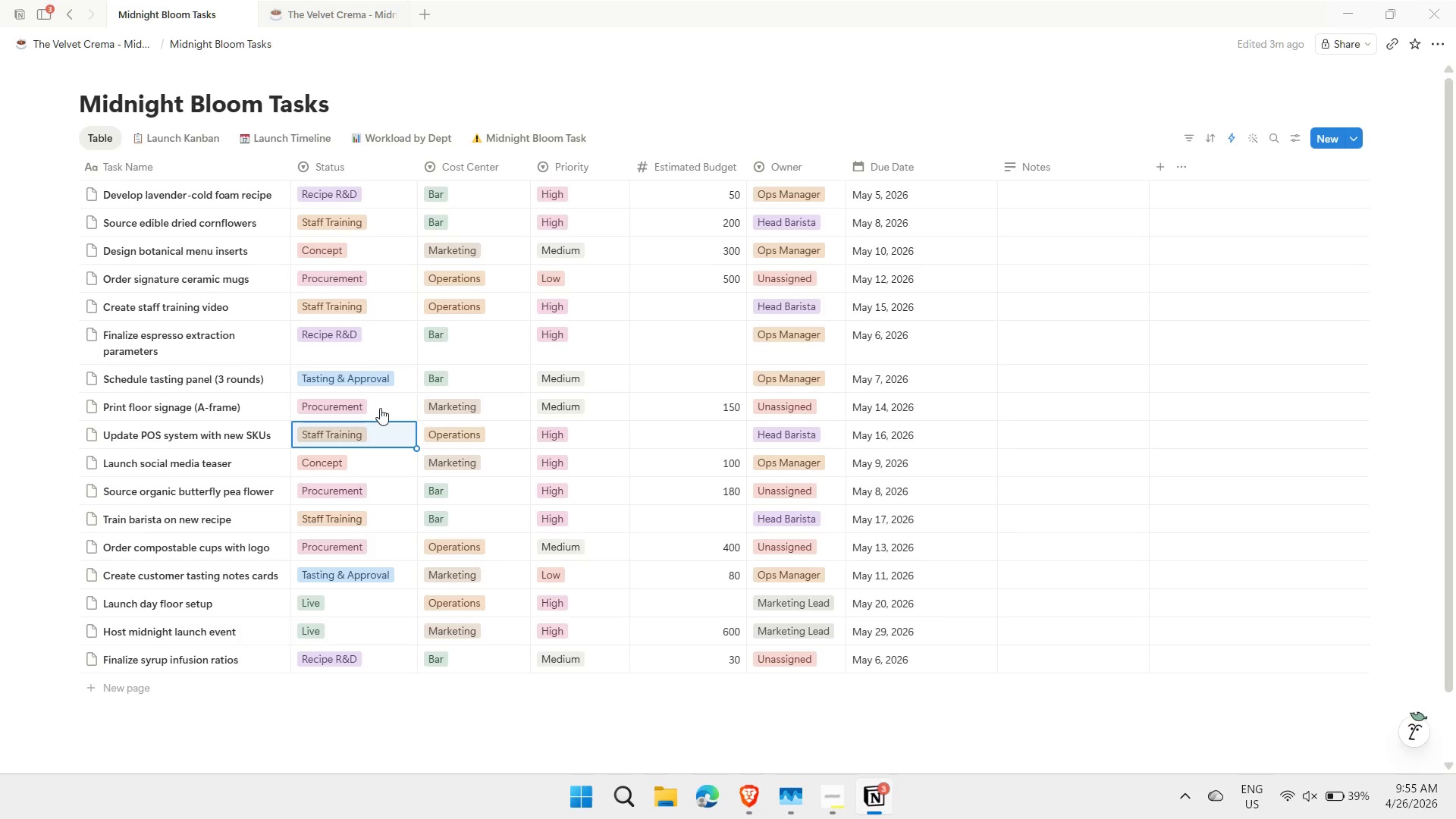 
key(ArrowDown)
 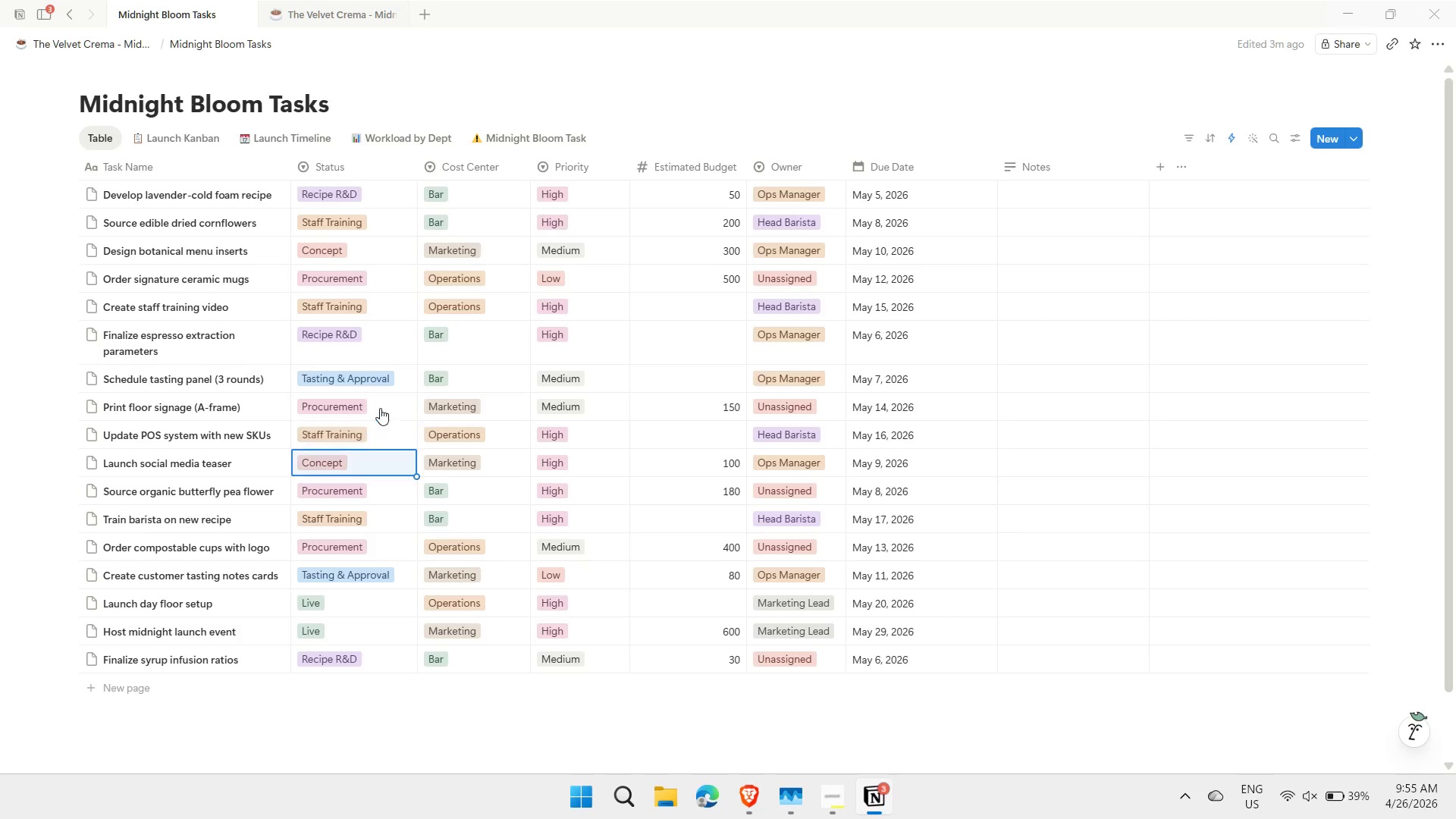 
key(ArrowDown)
 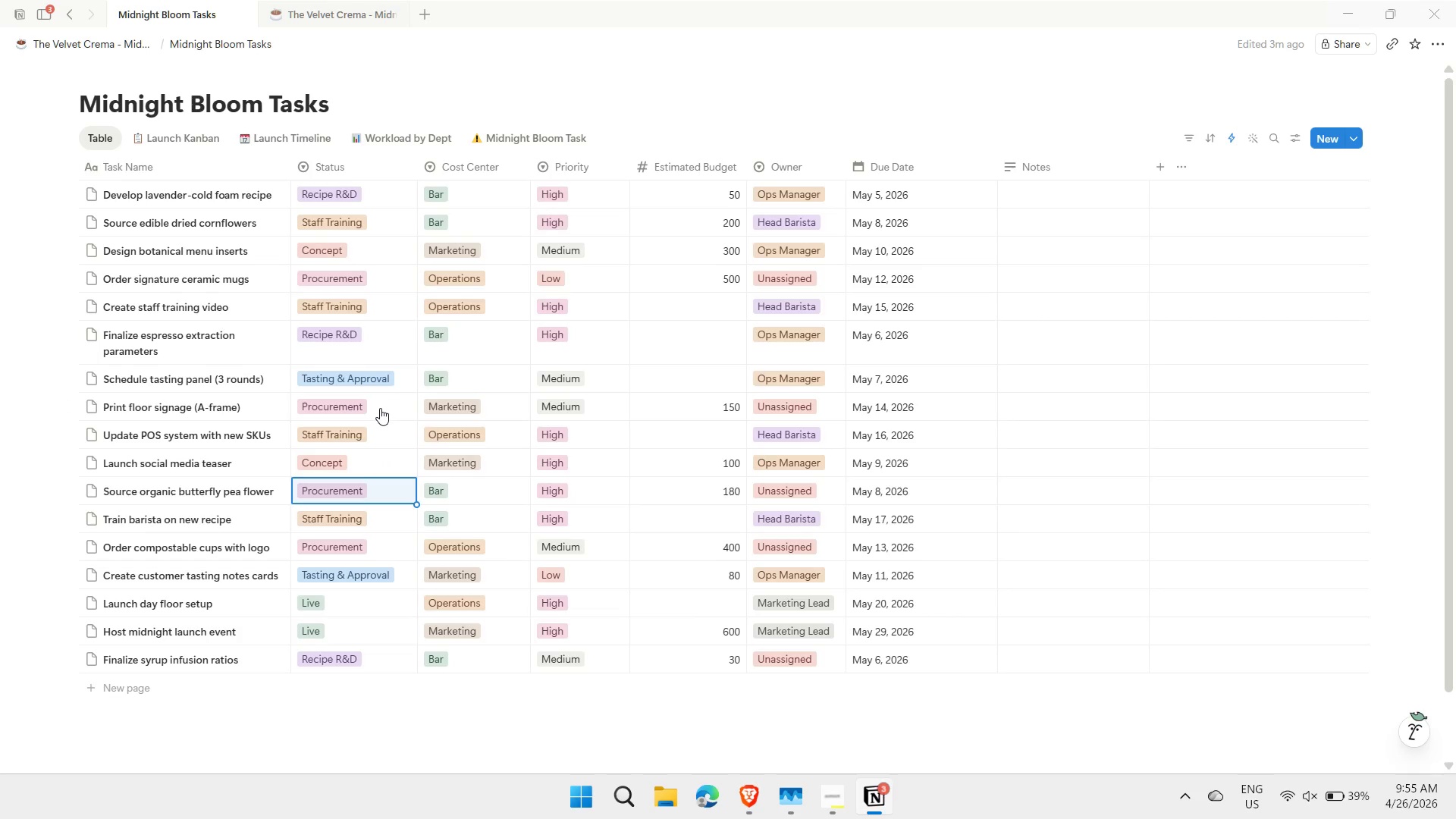 
mouse_move([751, 243])
 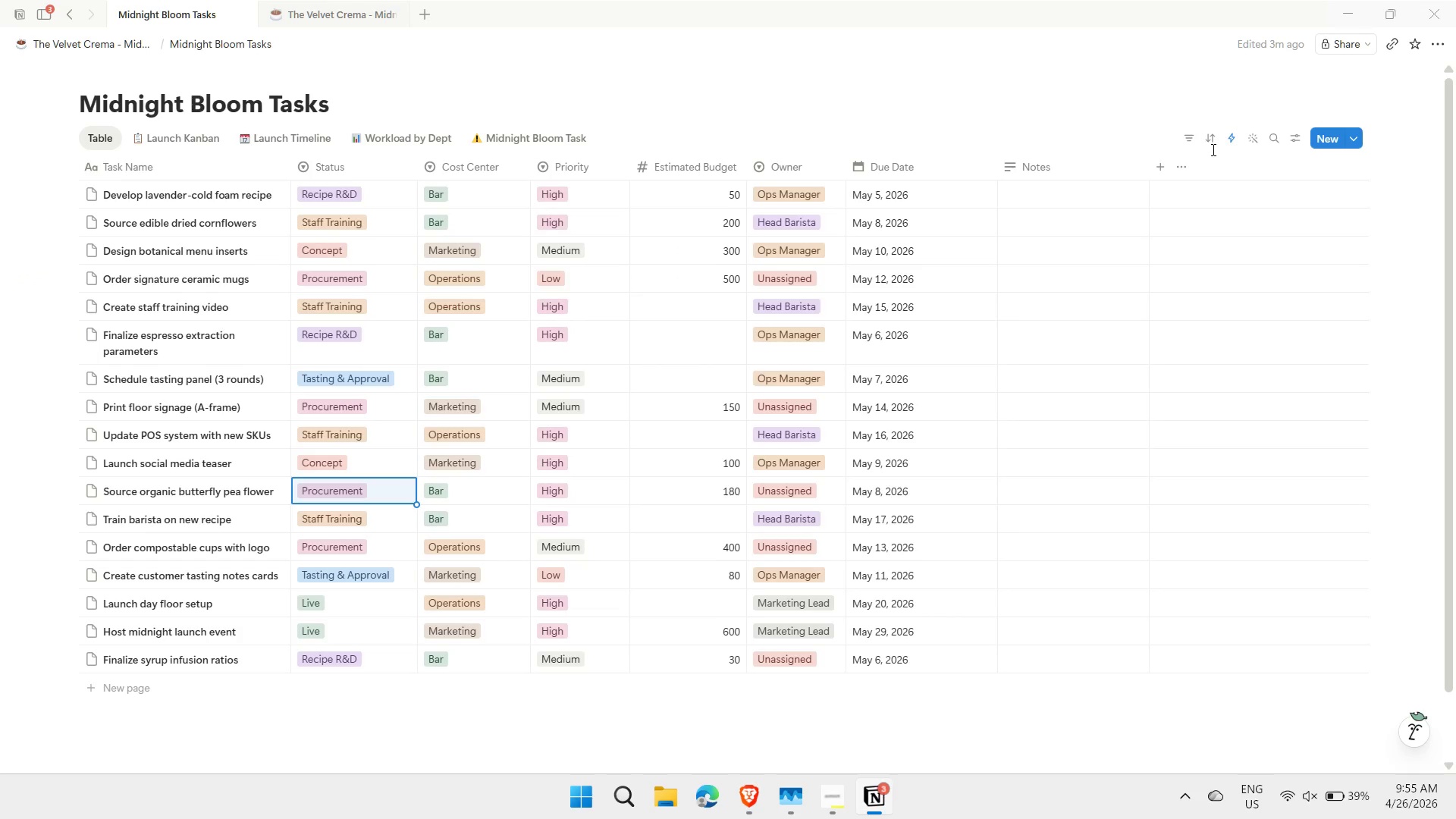 
mouse_move([1241, 140])
 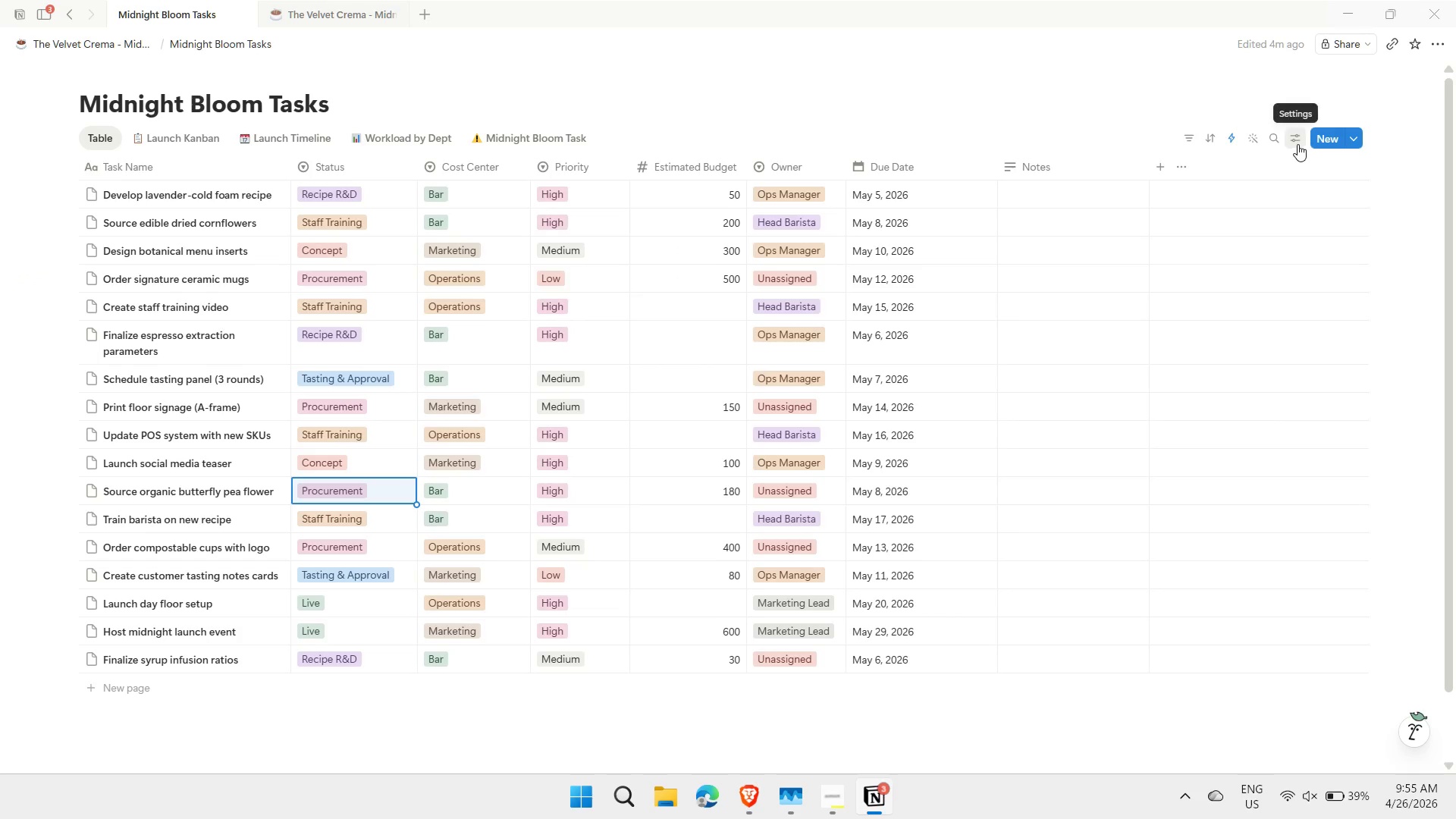 
left_click([1298, 144])
 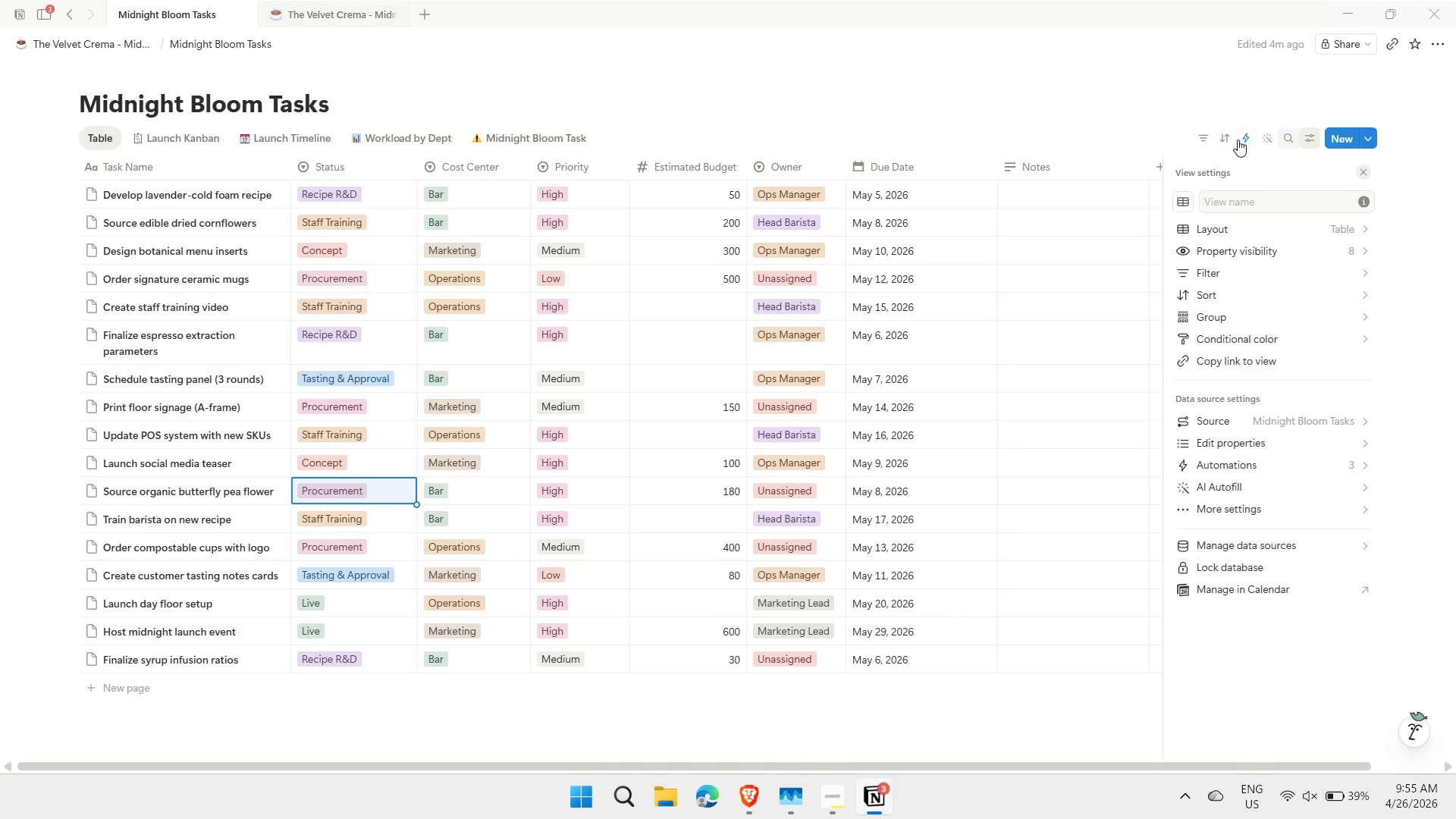 
left_click([1251, 138])
 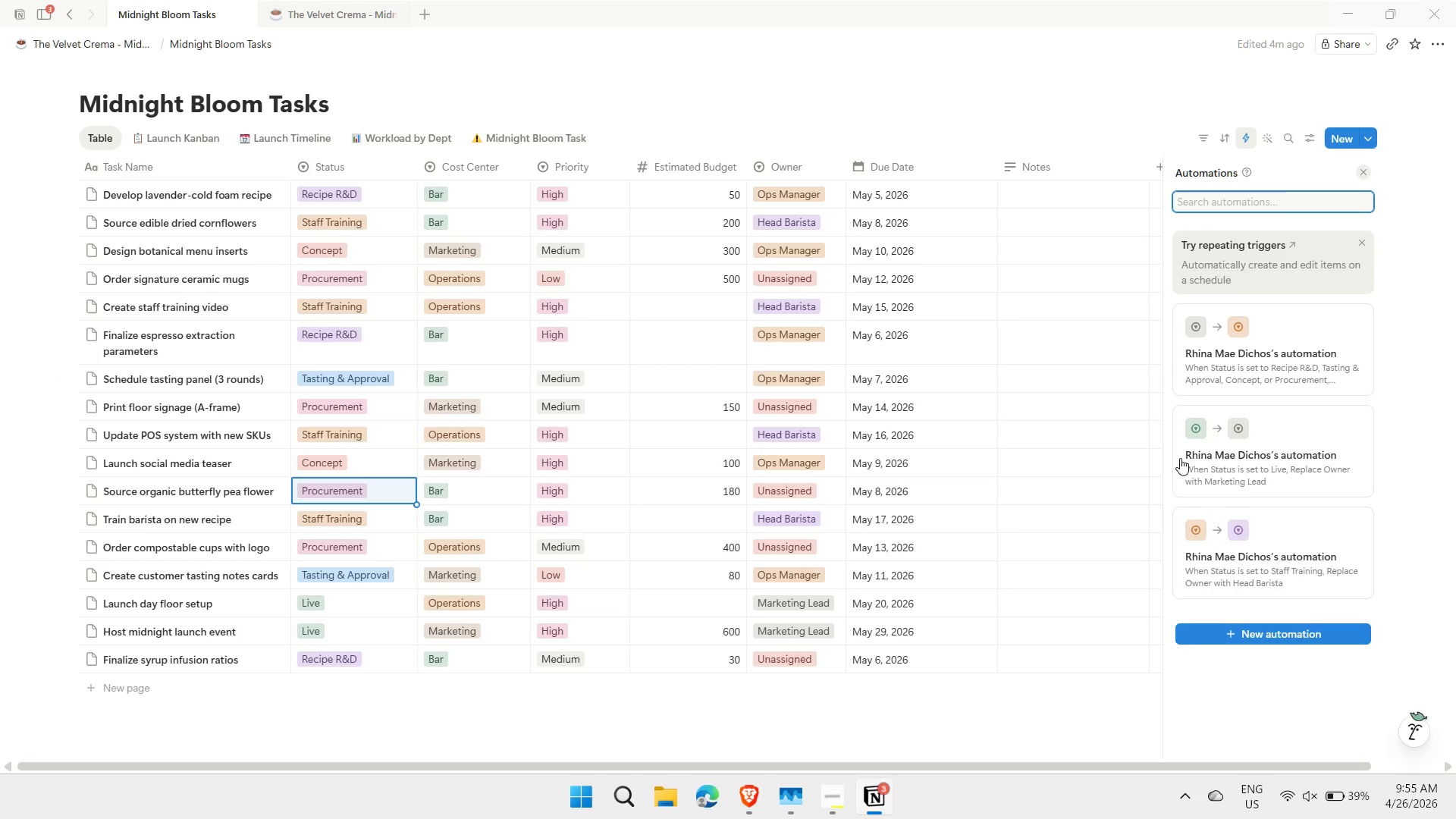 
mouse_move([1244, 476])
 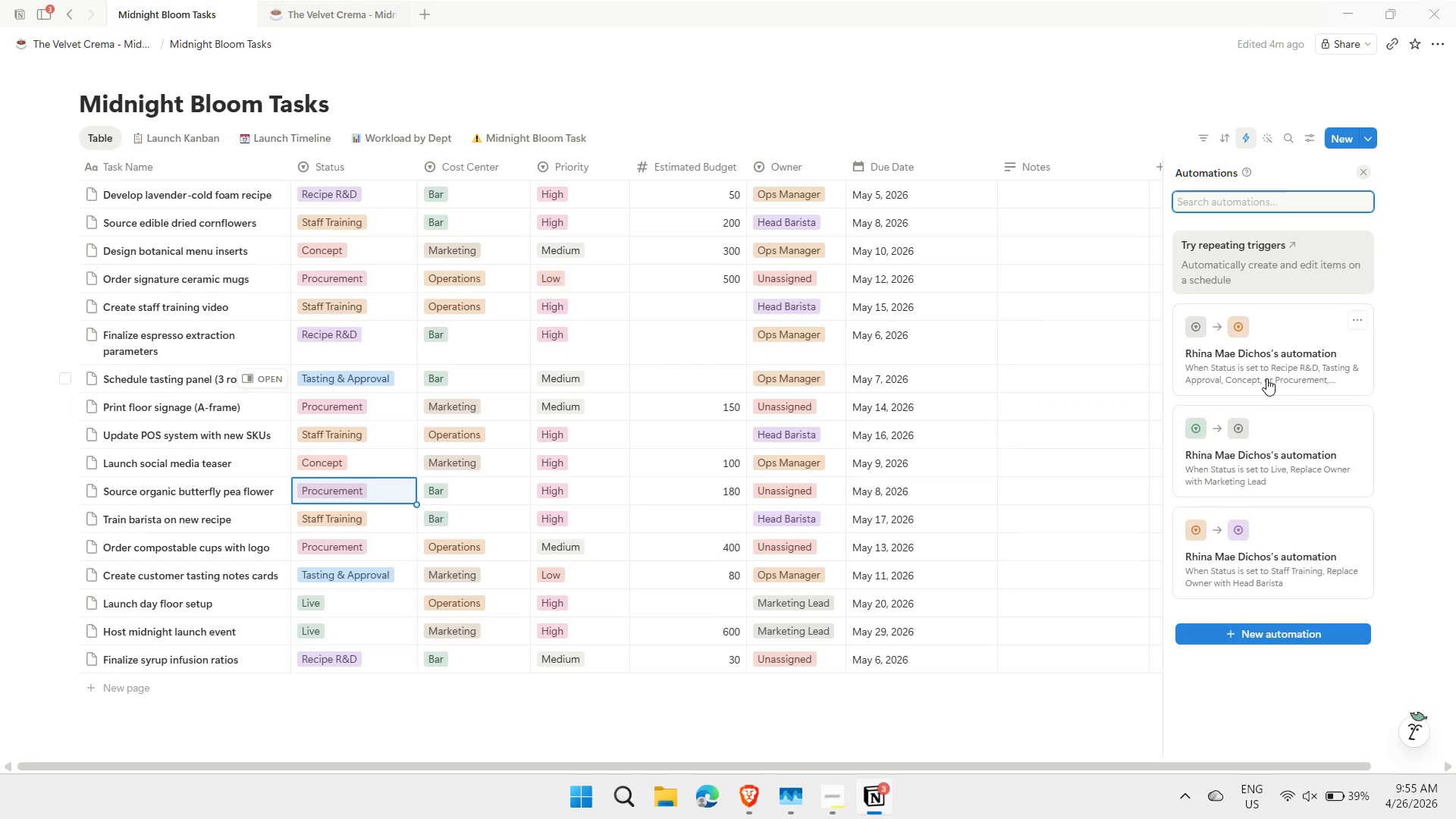 
left_click([1266, 378])
 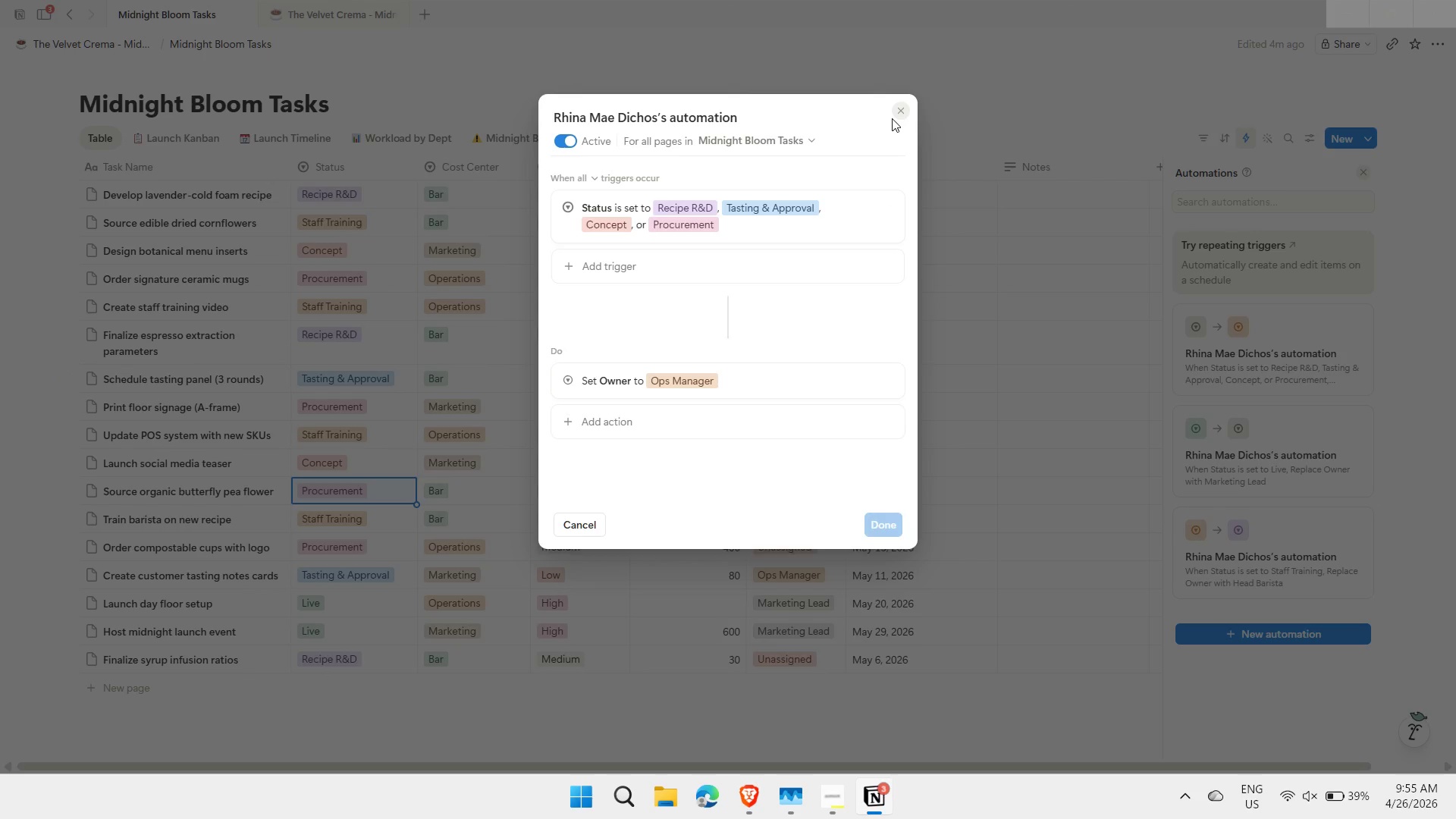 
left_click([669, 228])
 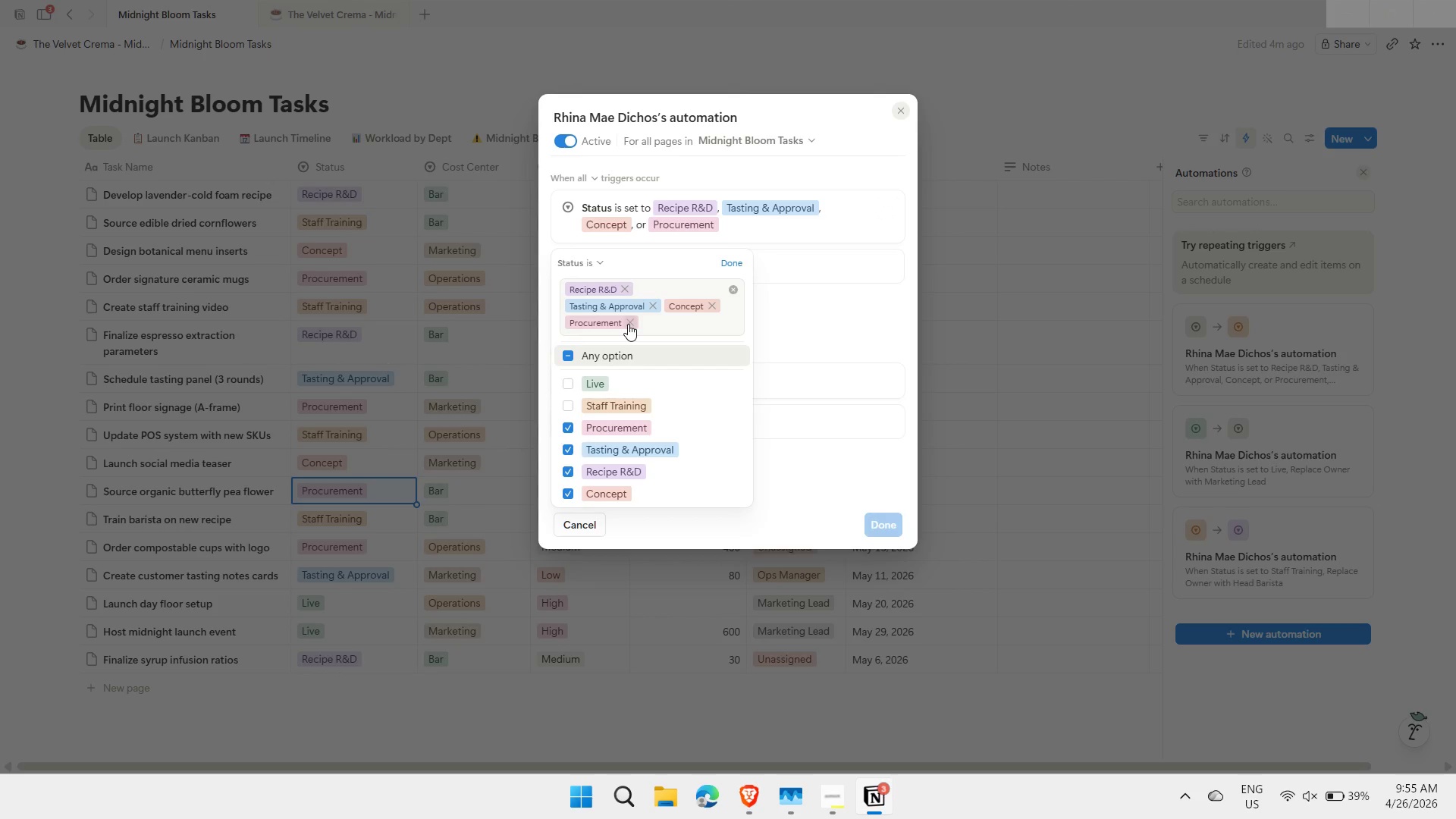 
wait(5.77)
 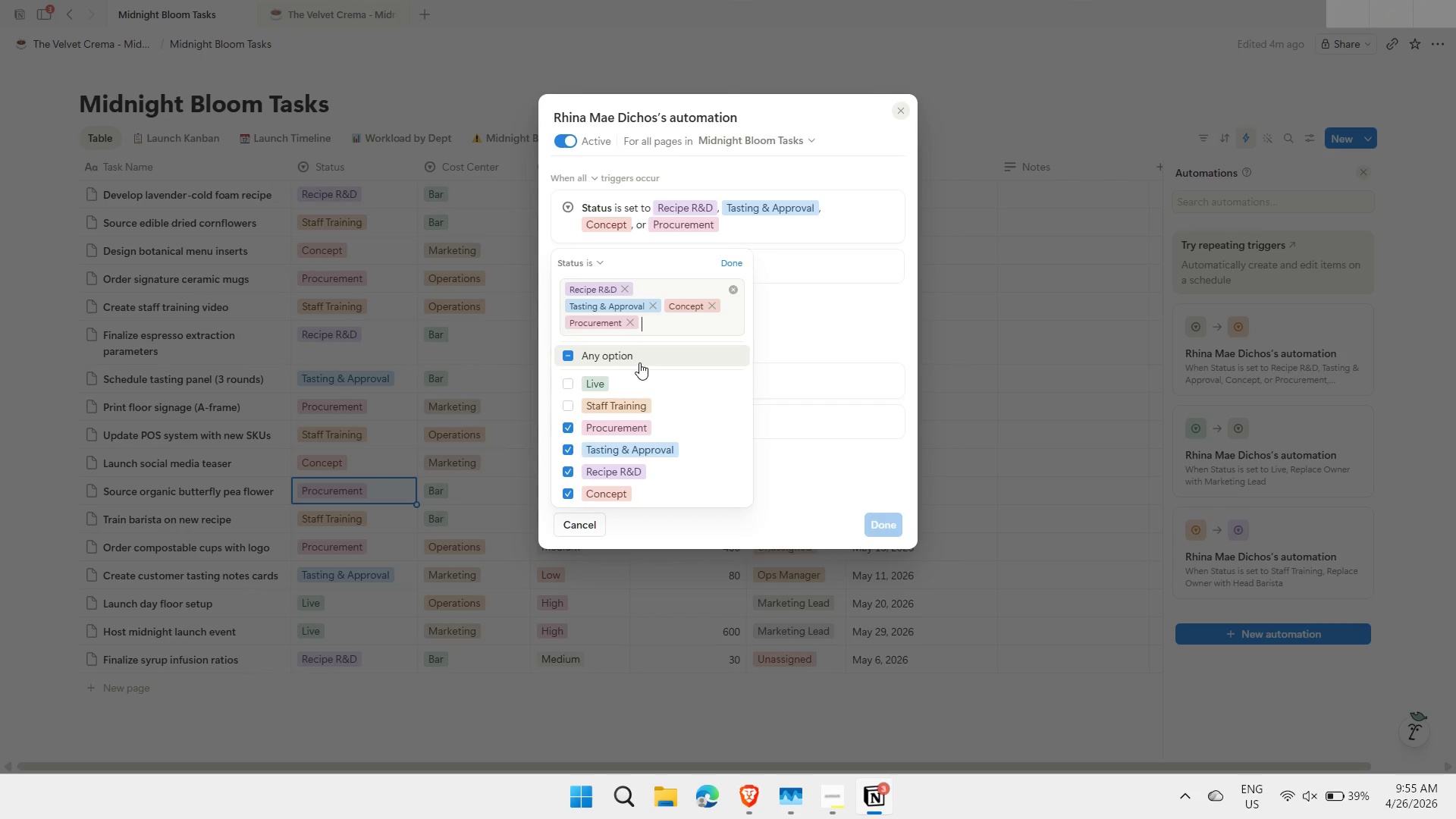 
left_click([644, 223])
 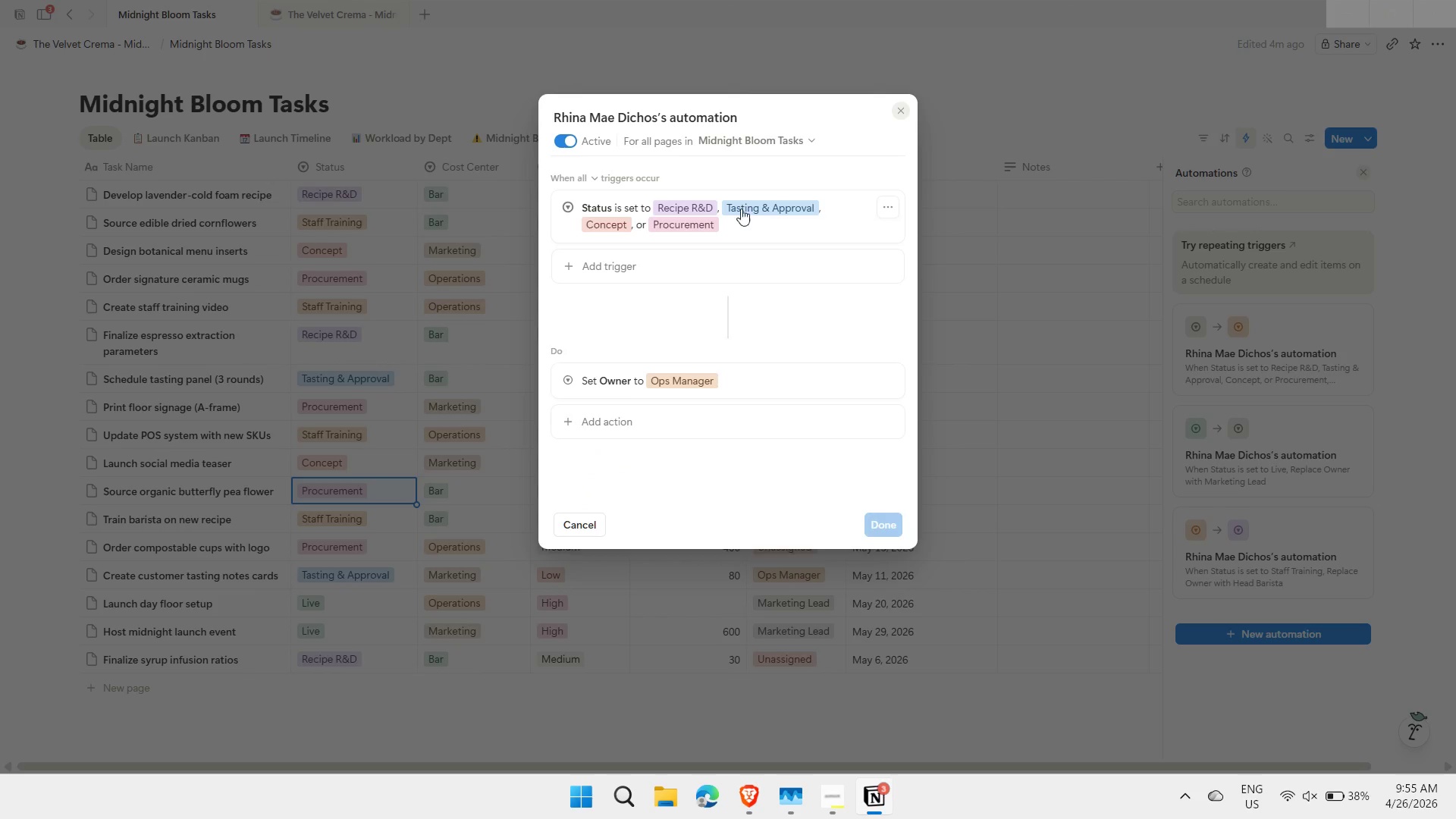 
left_click([745, 227])
 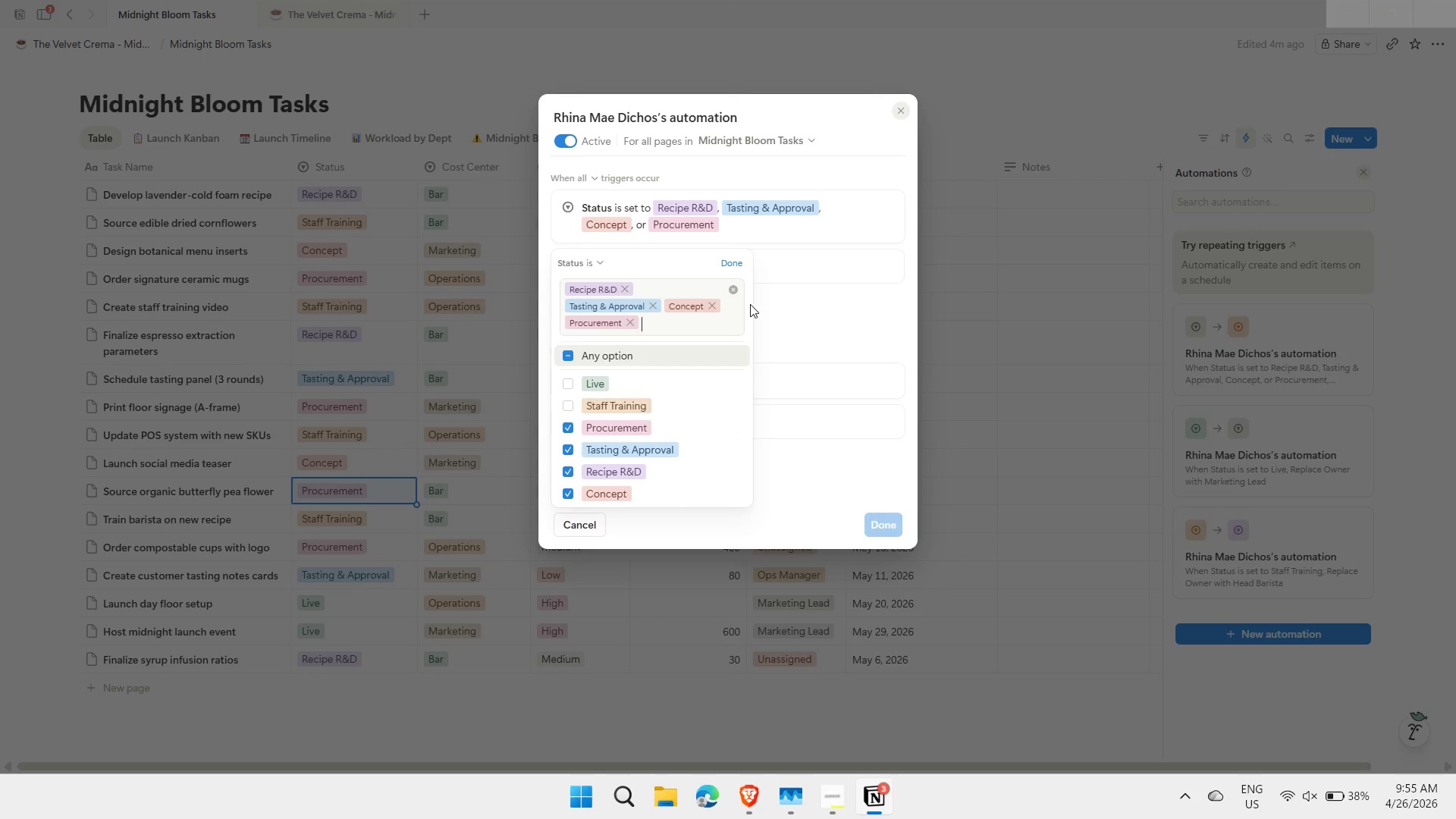 
wait(7.56)
 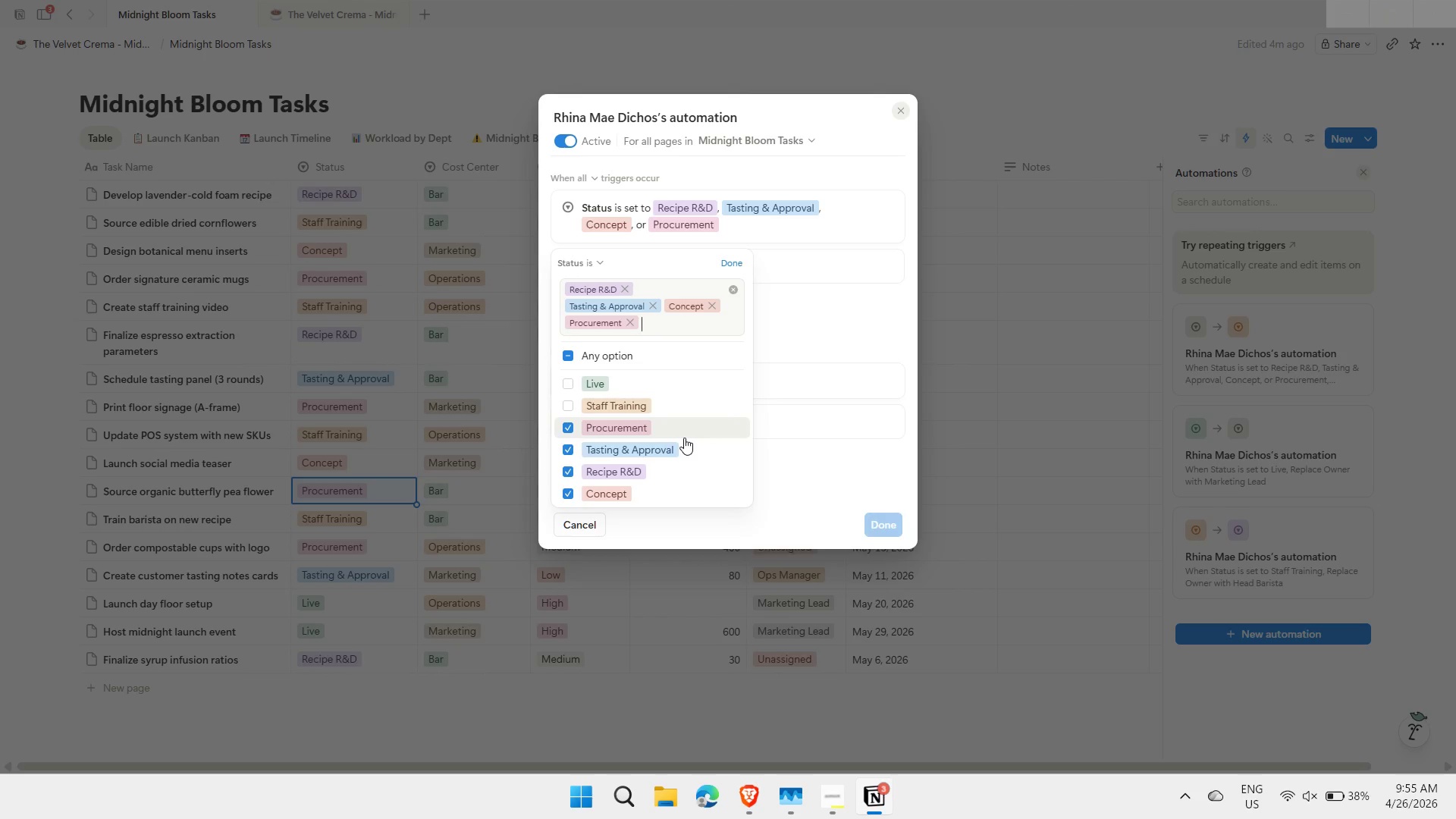 
left_click([584, 516])
 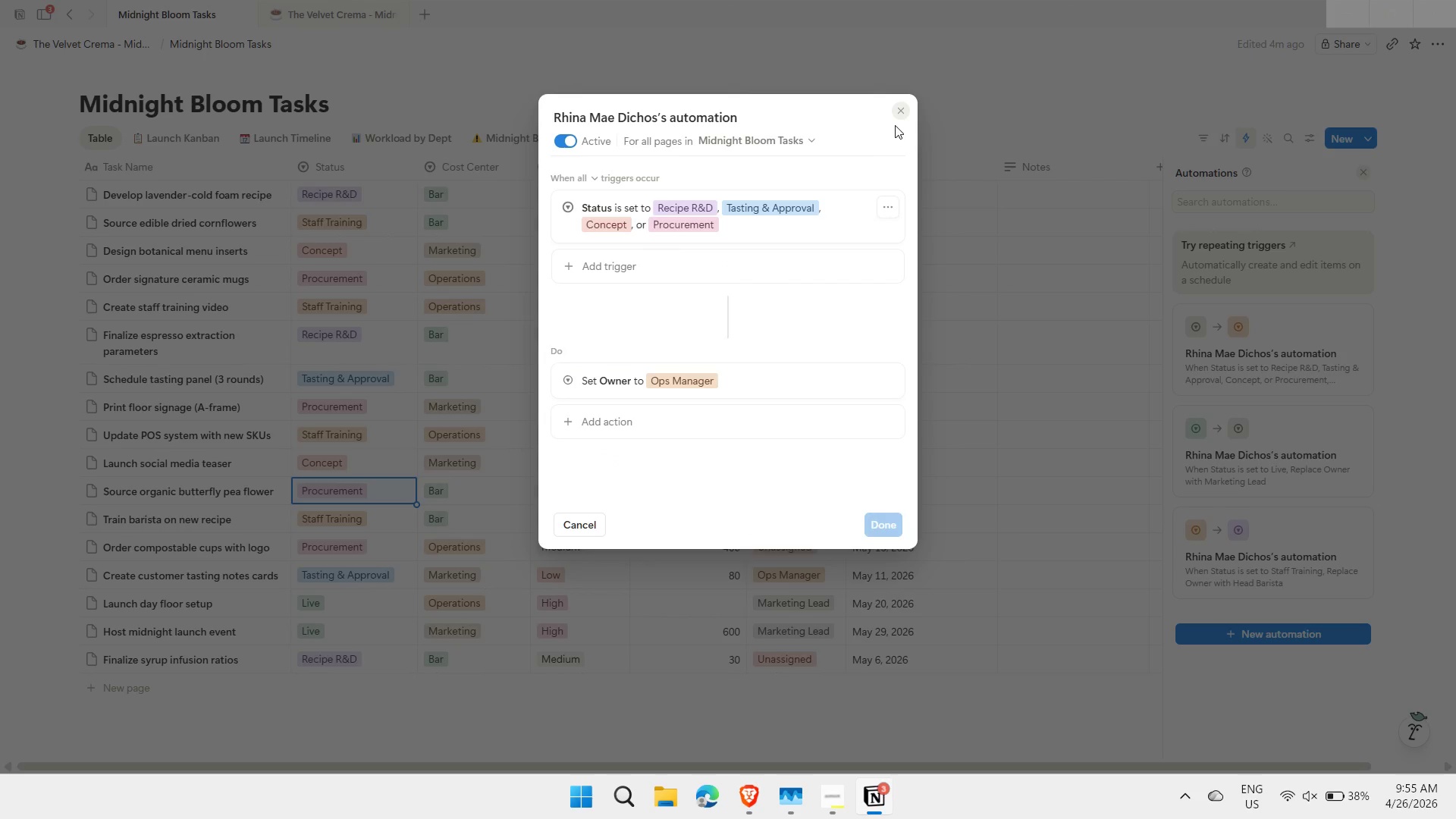 
left_click([899, 115])
 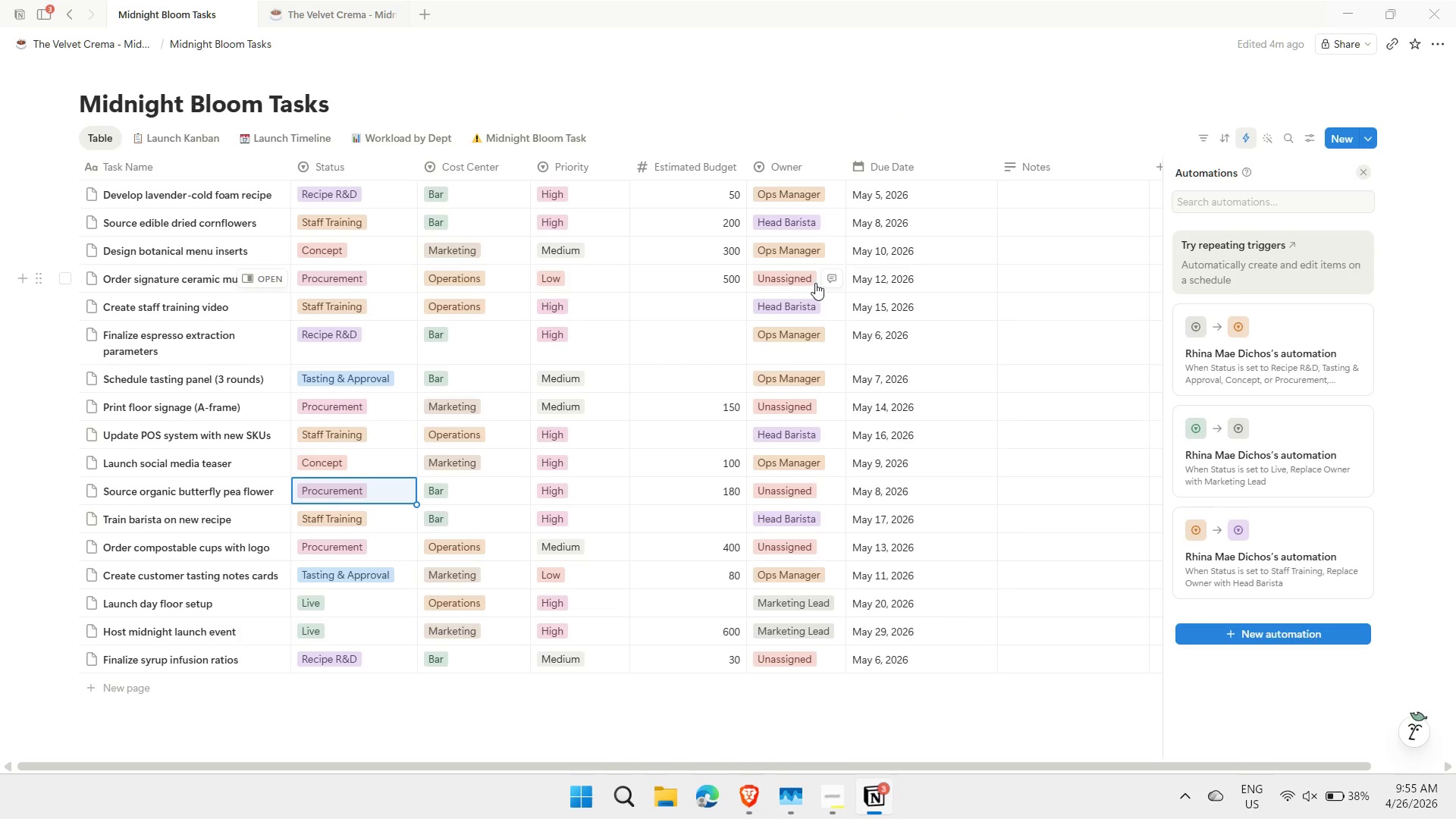 
left_click([802, 278])
 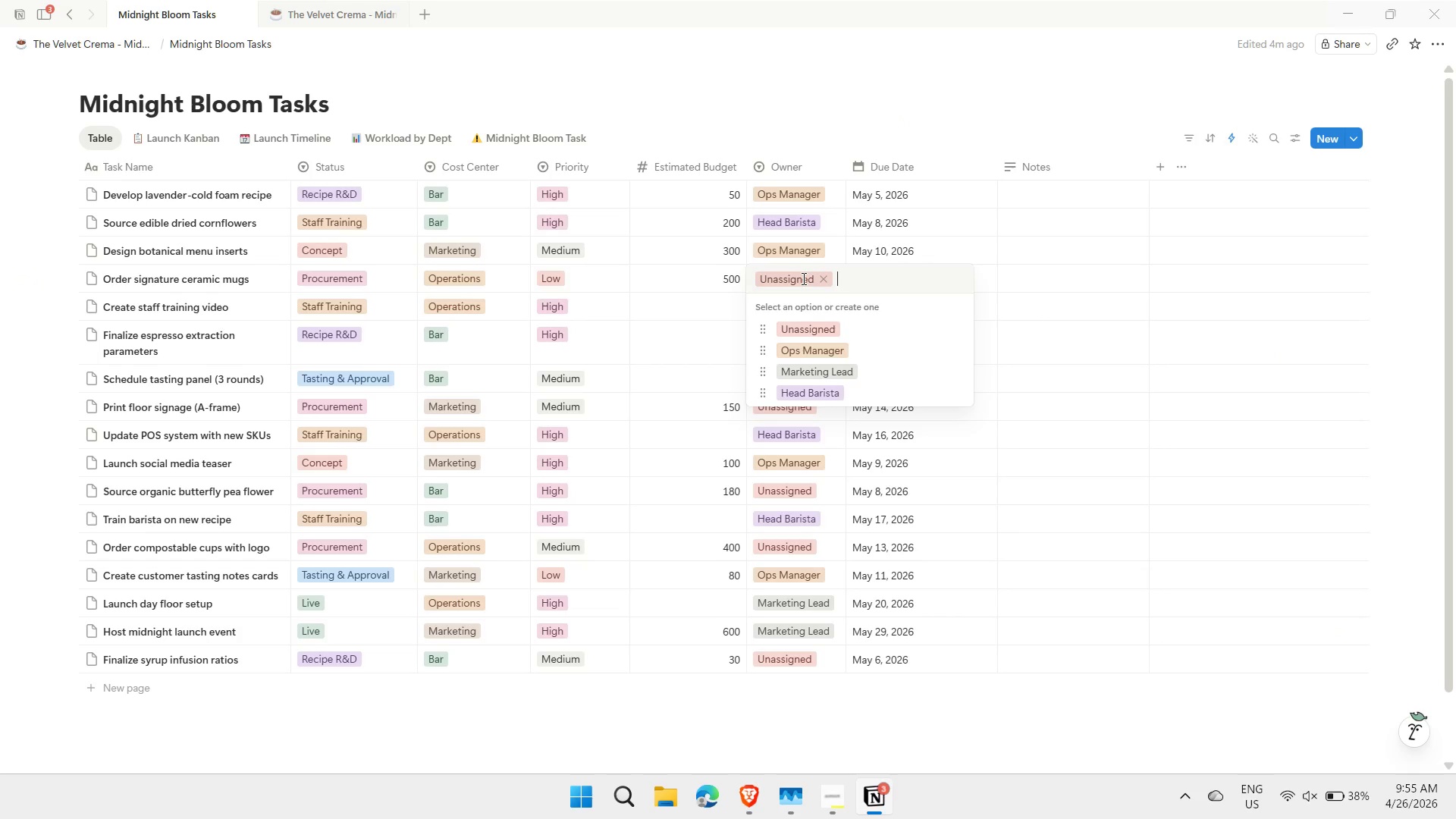 
key(Backspace)
 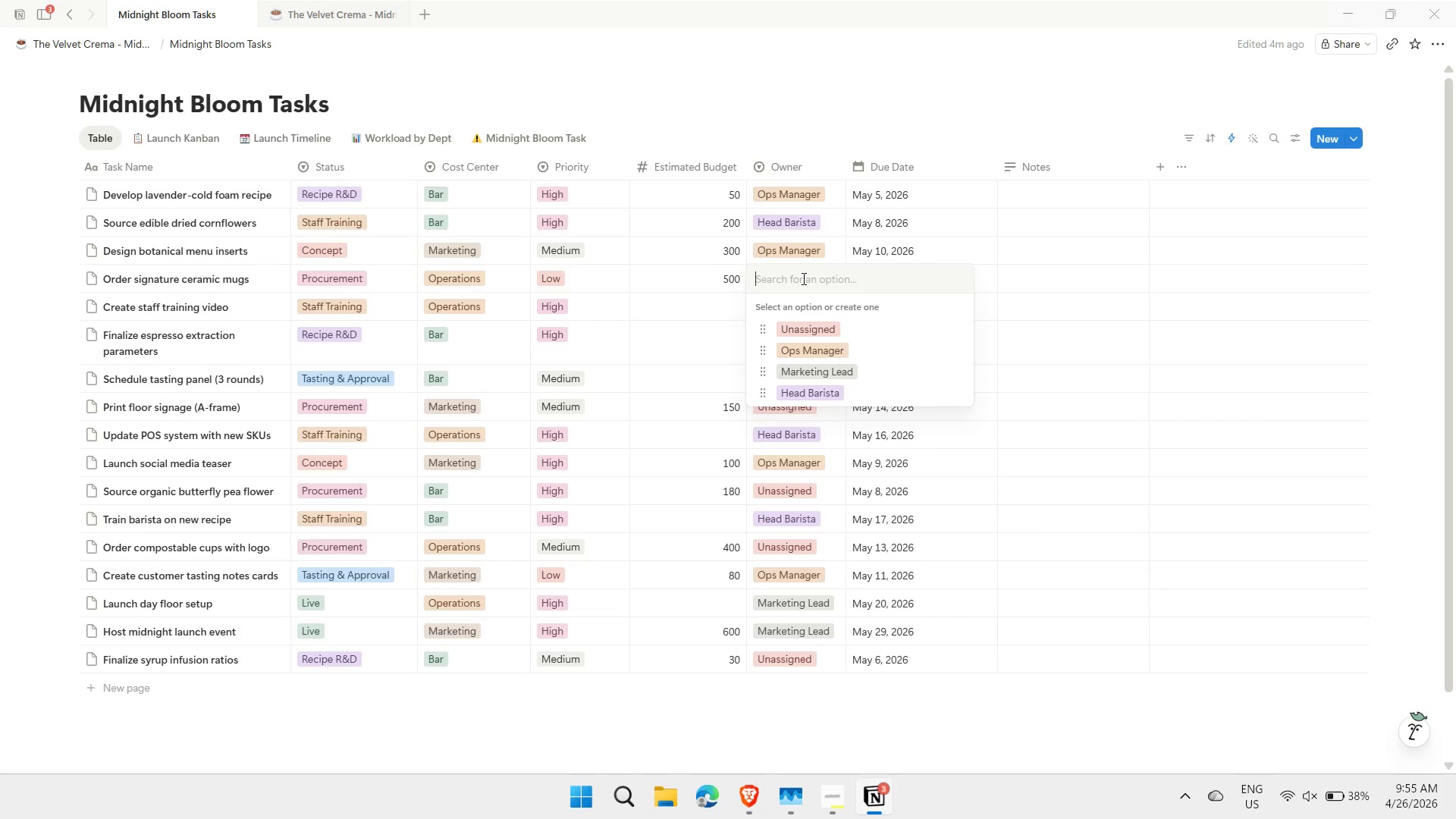 
key(Enter)
 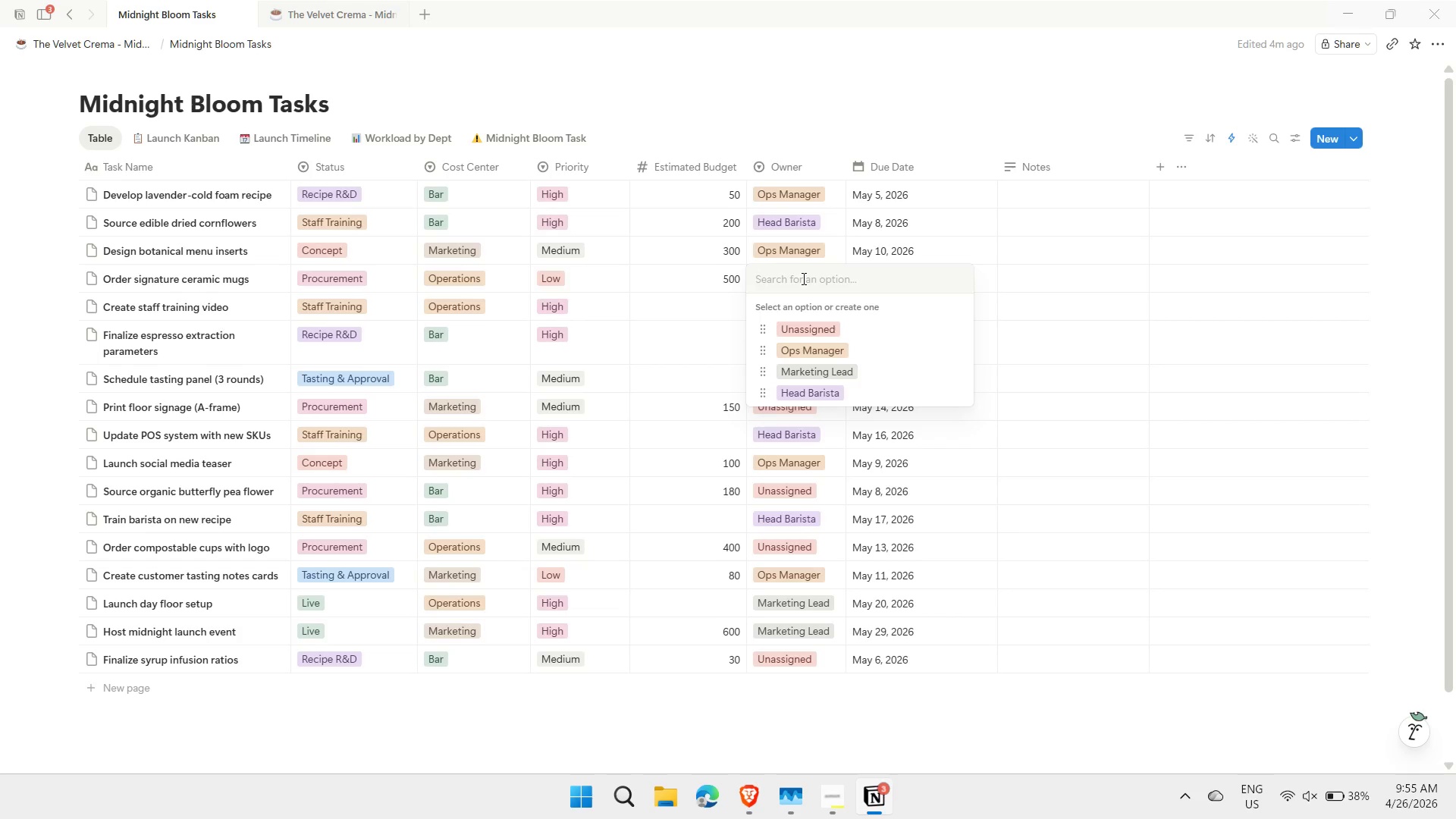 
key(ArrowDown)
 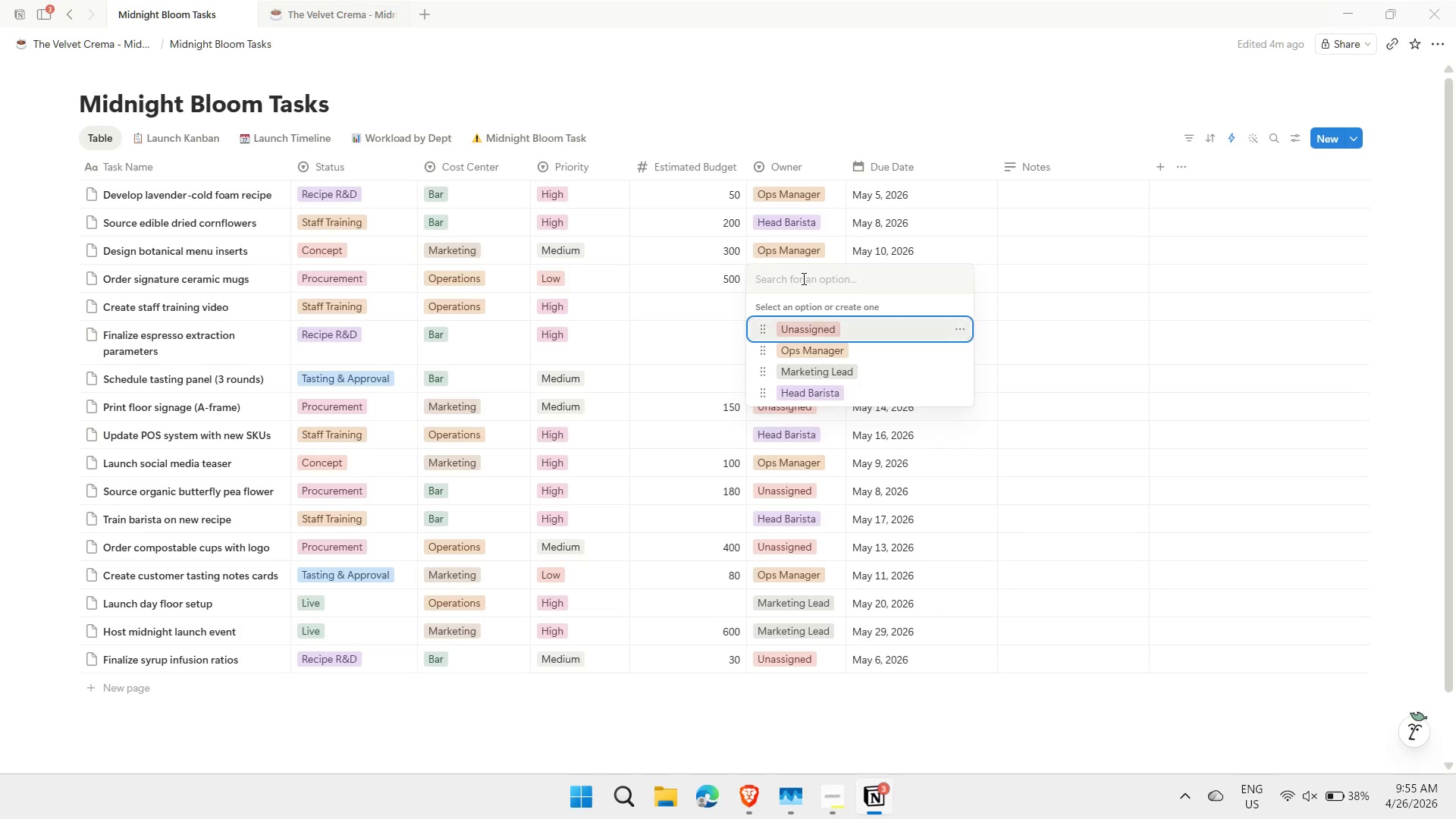 
key(ArrowDown)
 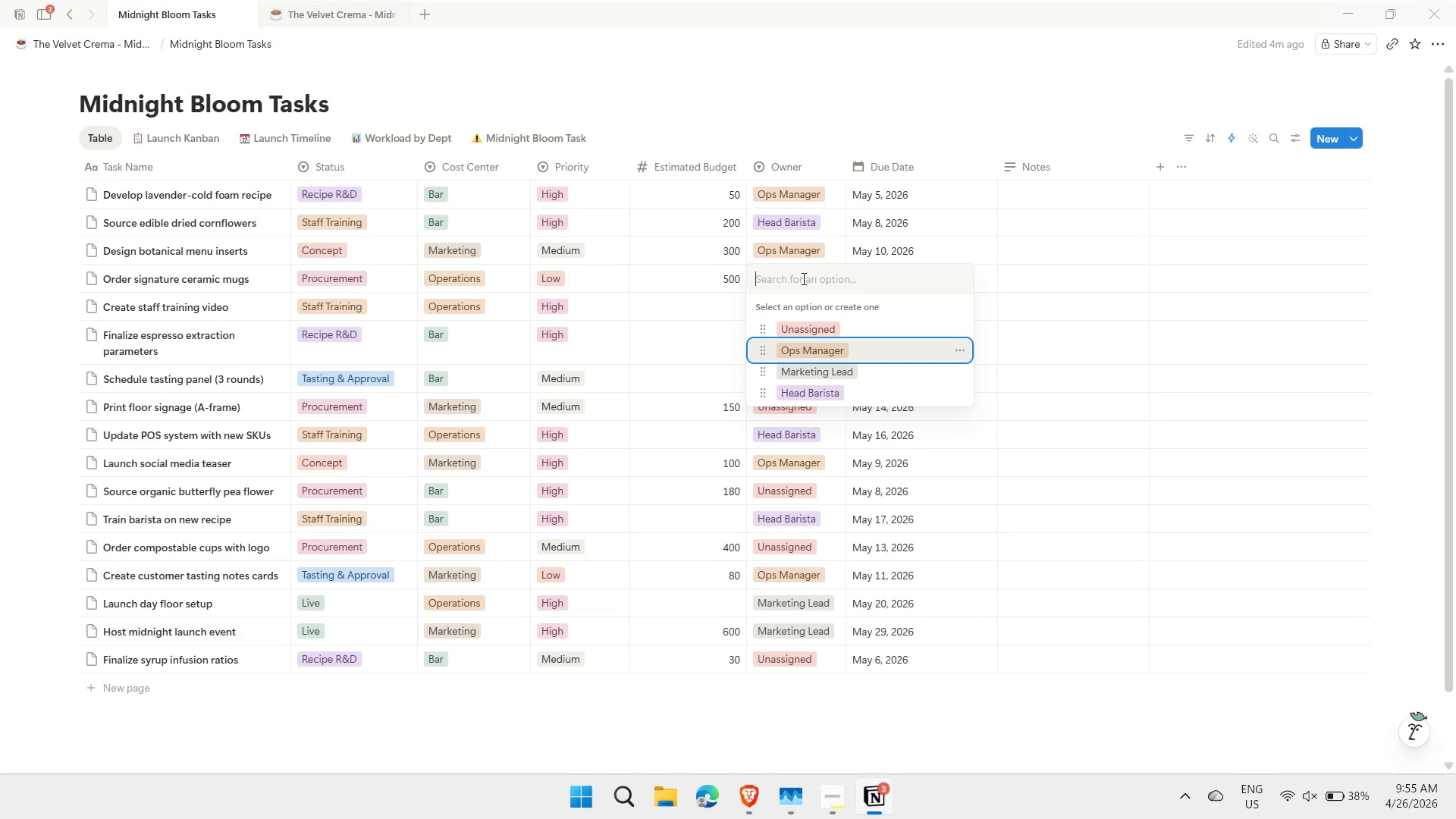 
key(Enter)
 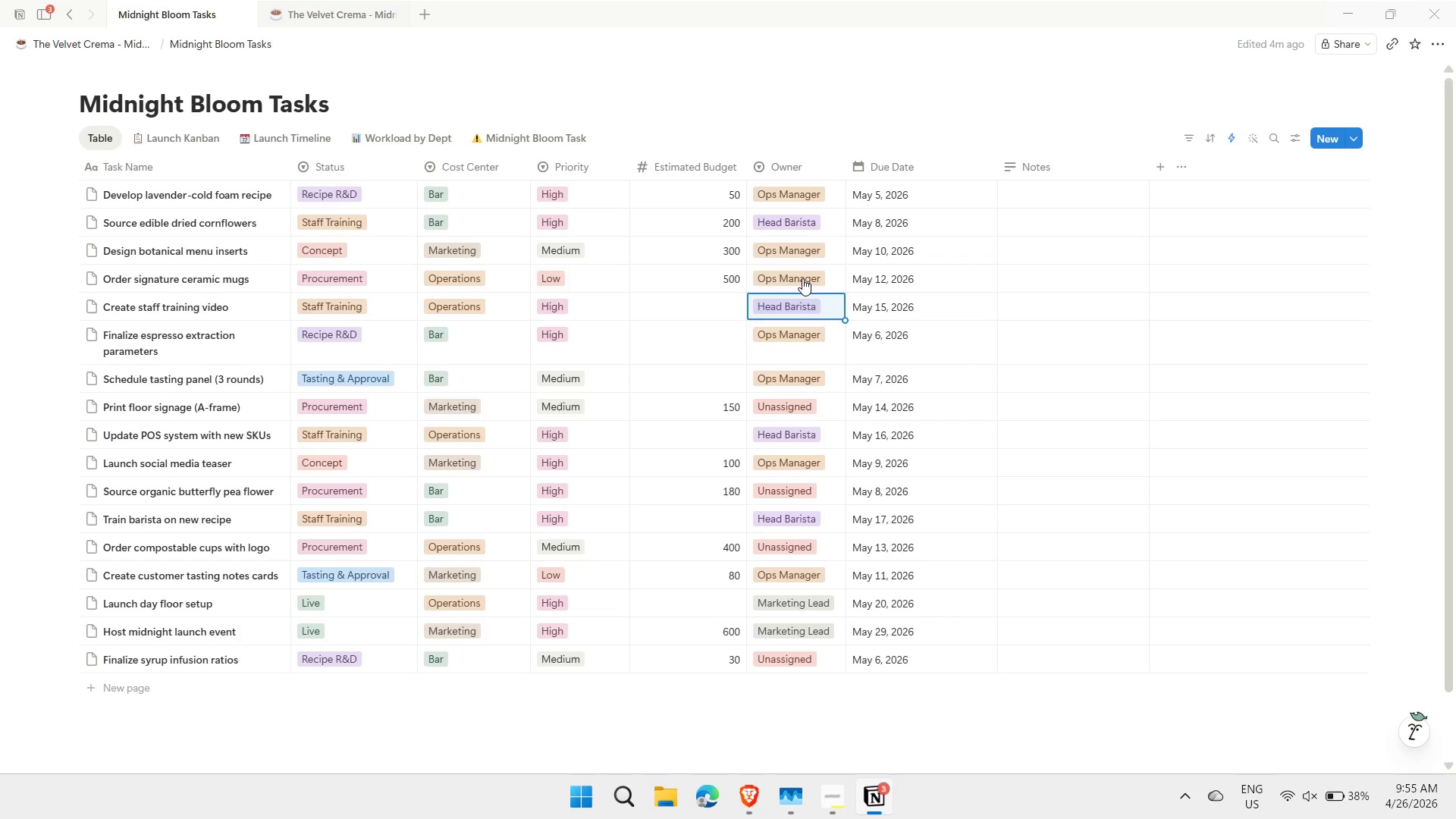 
key(ArrowUp)
 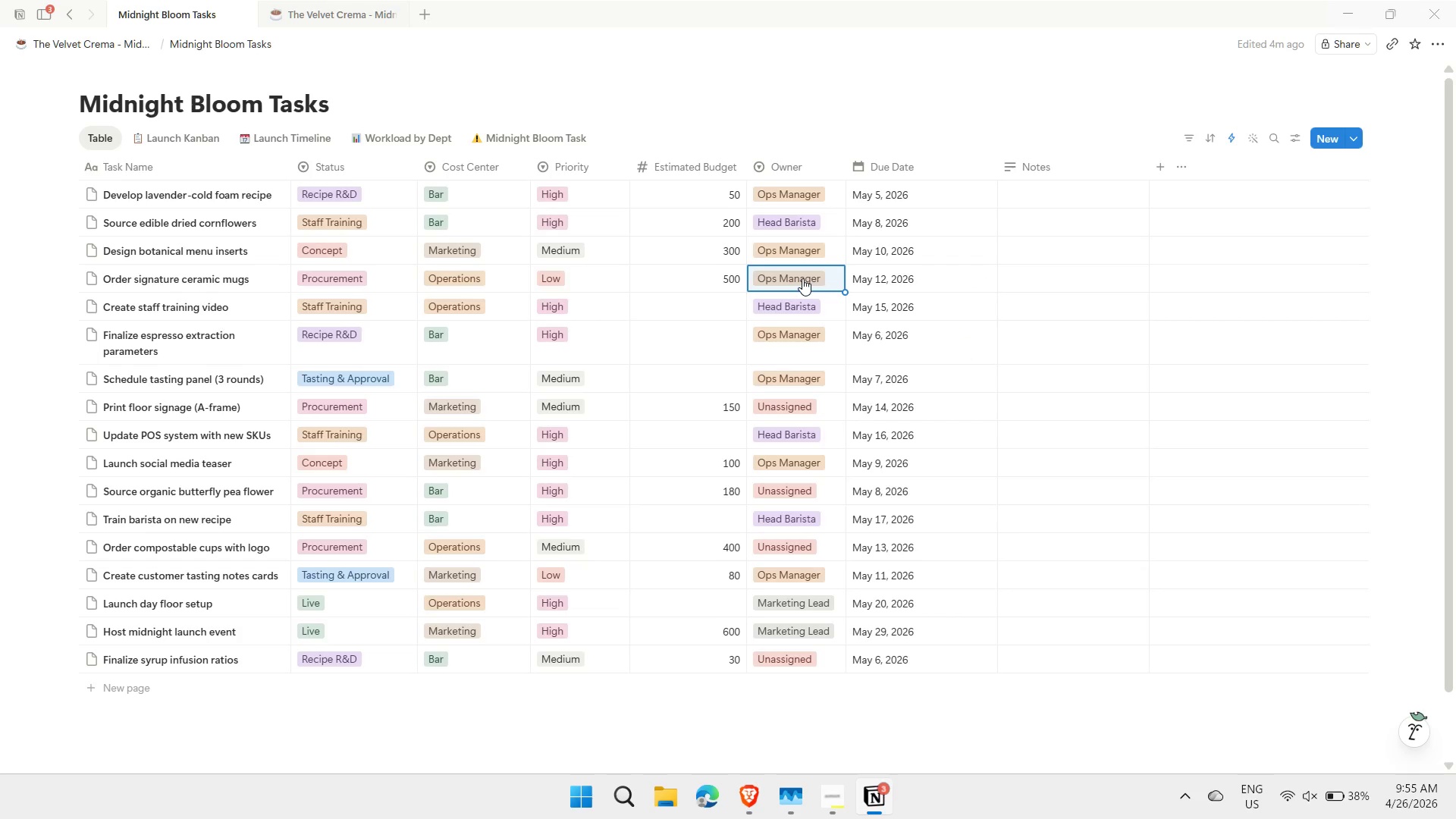 
key(Control+ControlLeft)
 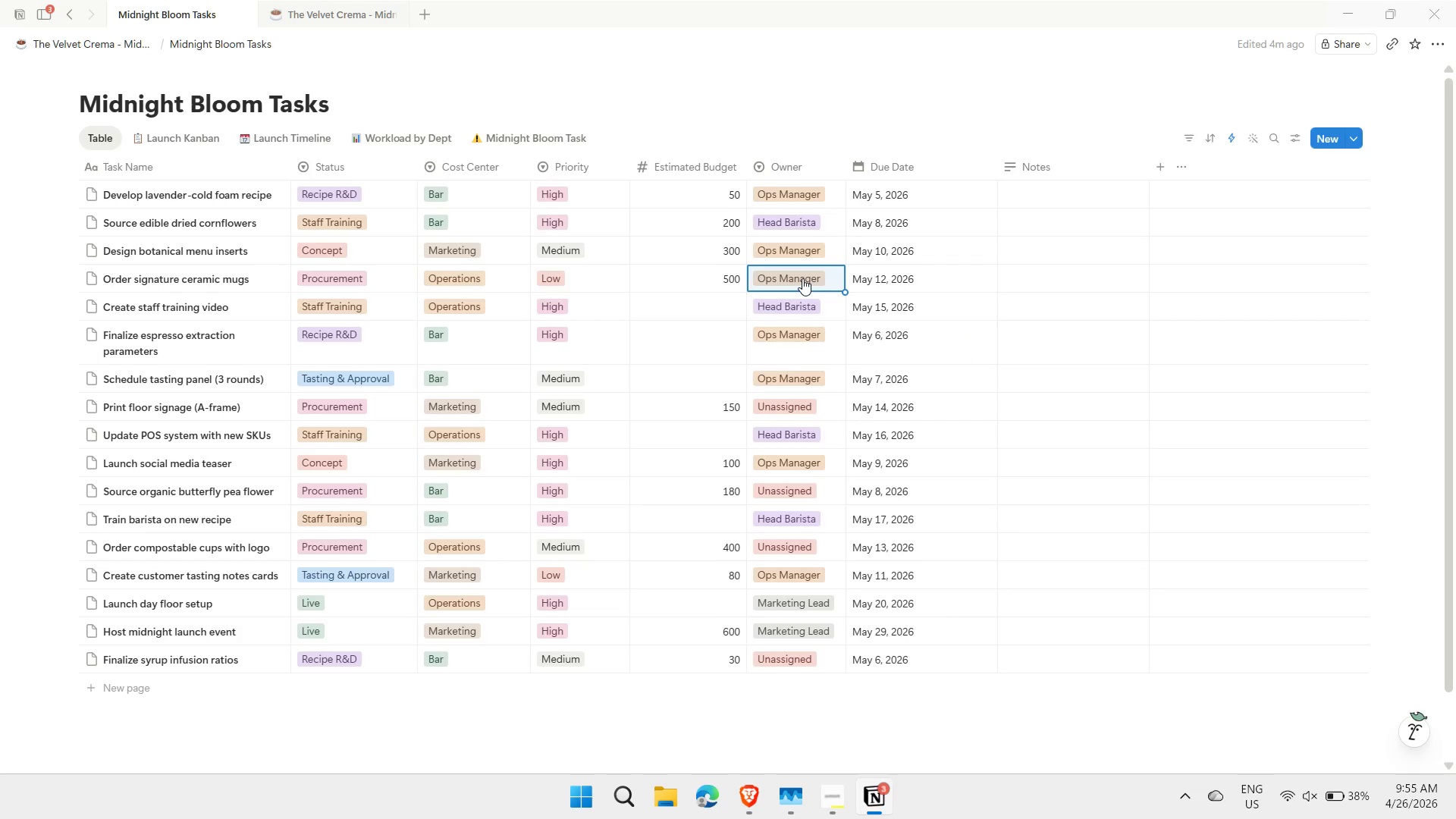 
key(Control+C)
 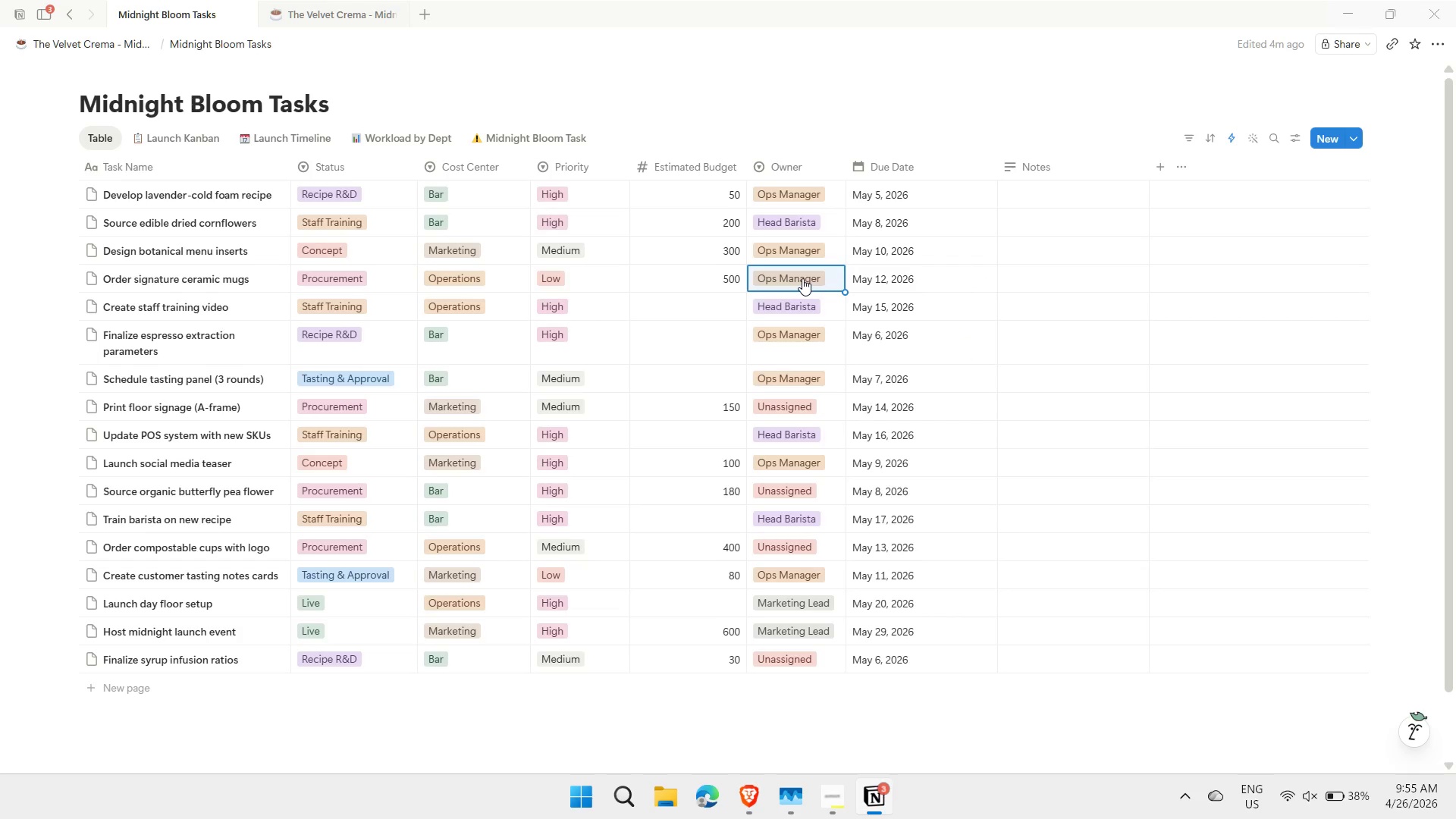 
key(ArrowDown)
 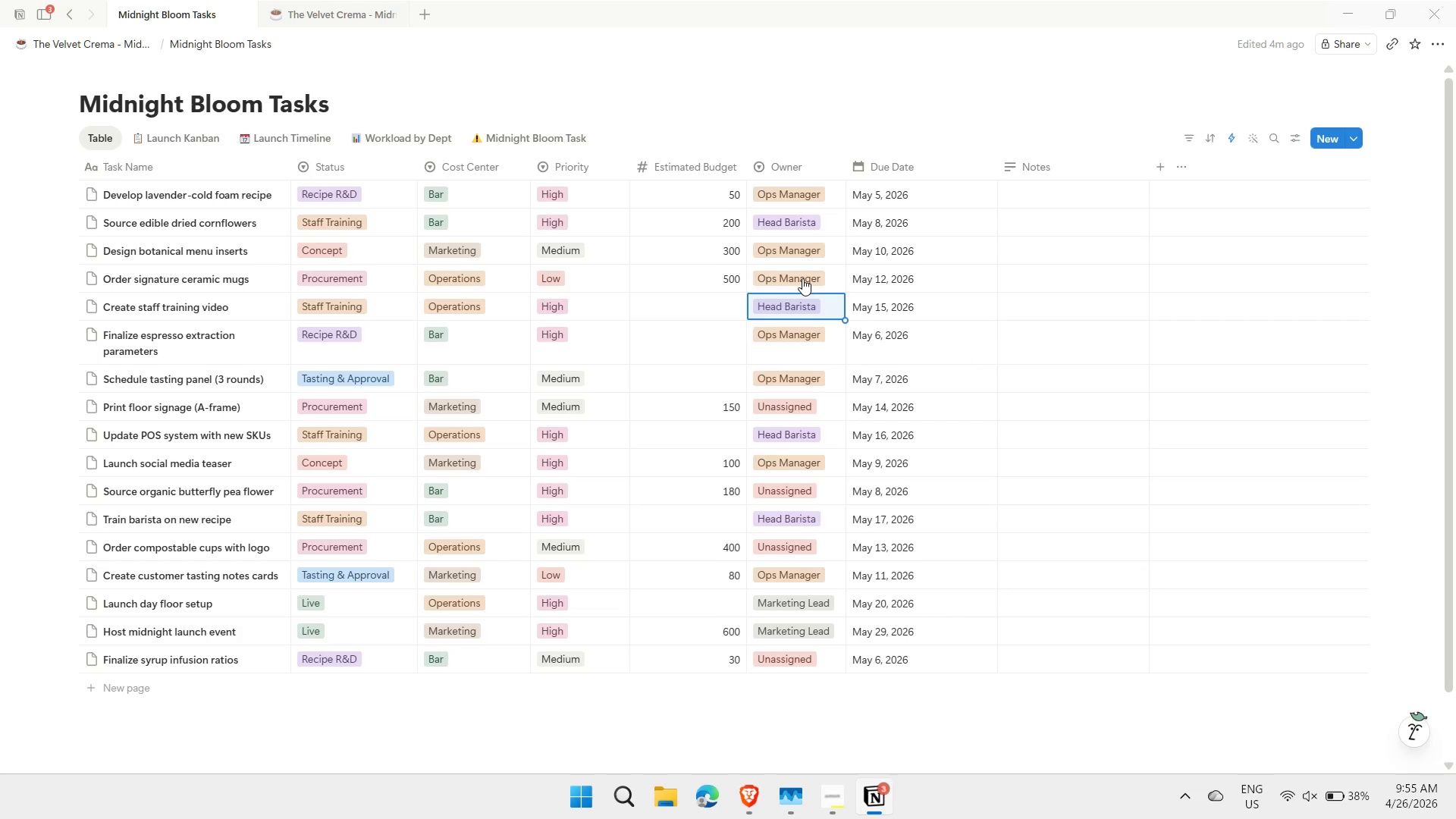 
key(ArrowDown)
 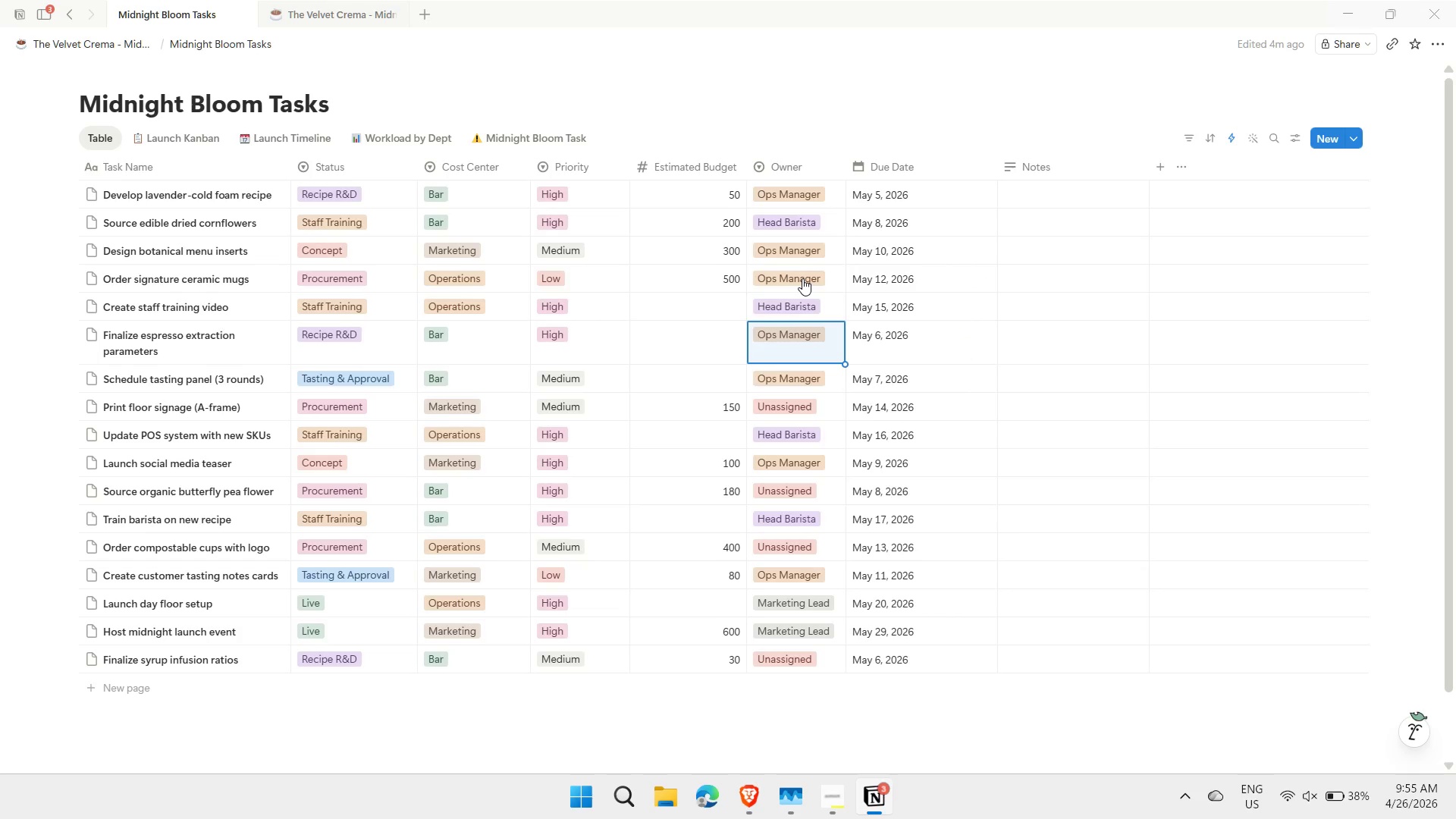 
key(ArrowDown)
 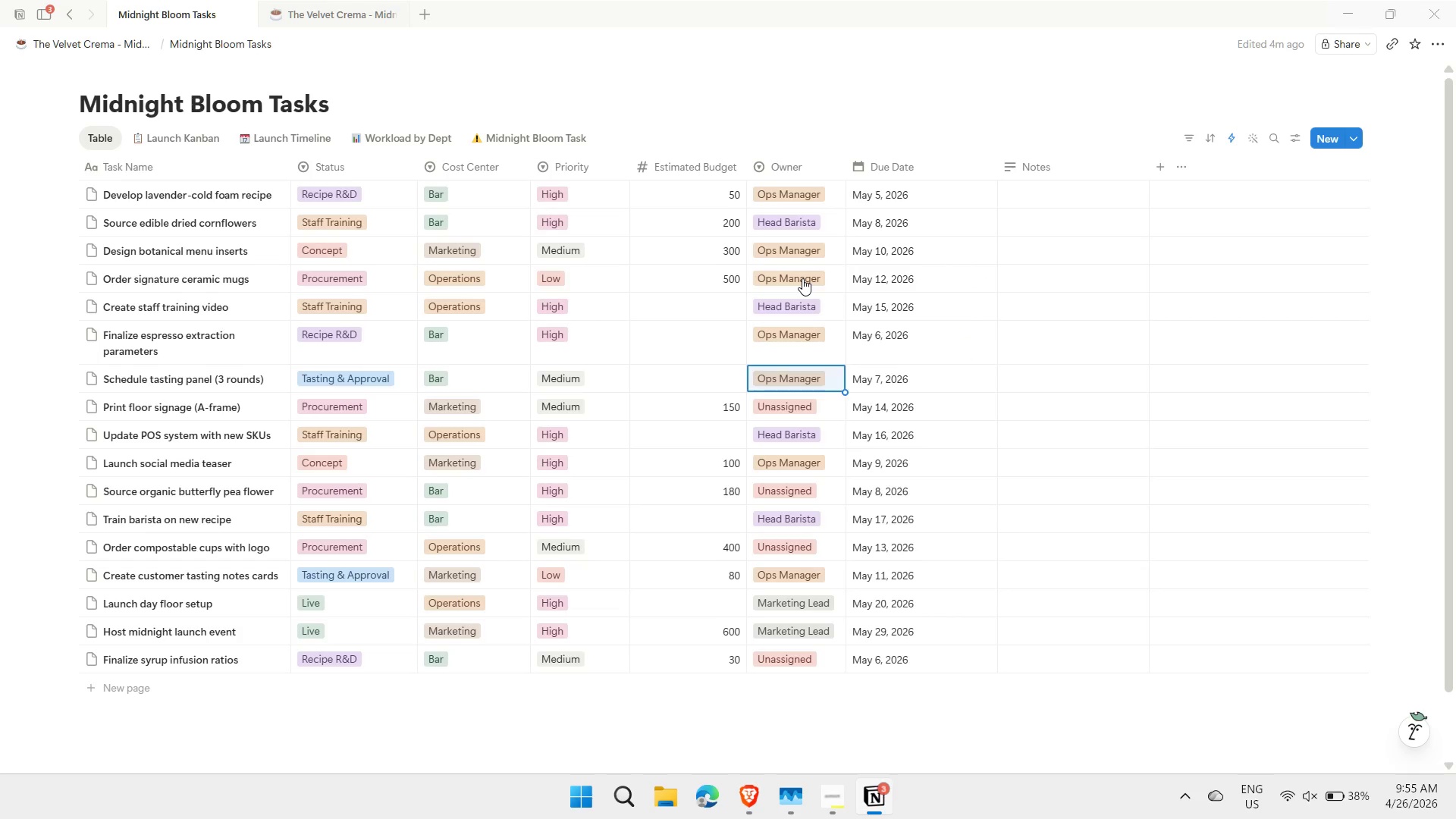 
key(ArrowDown)
 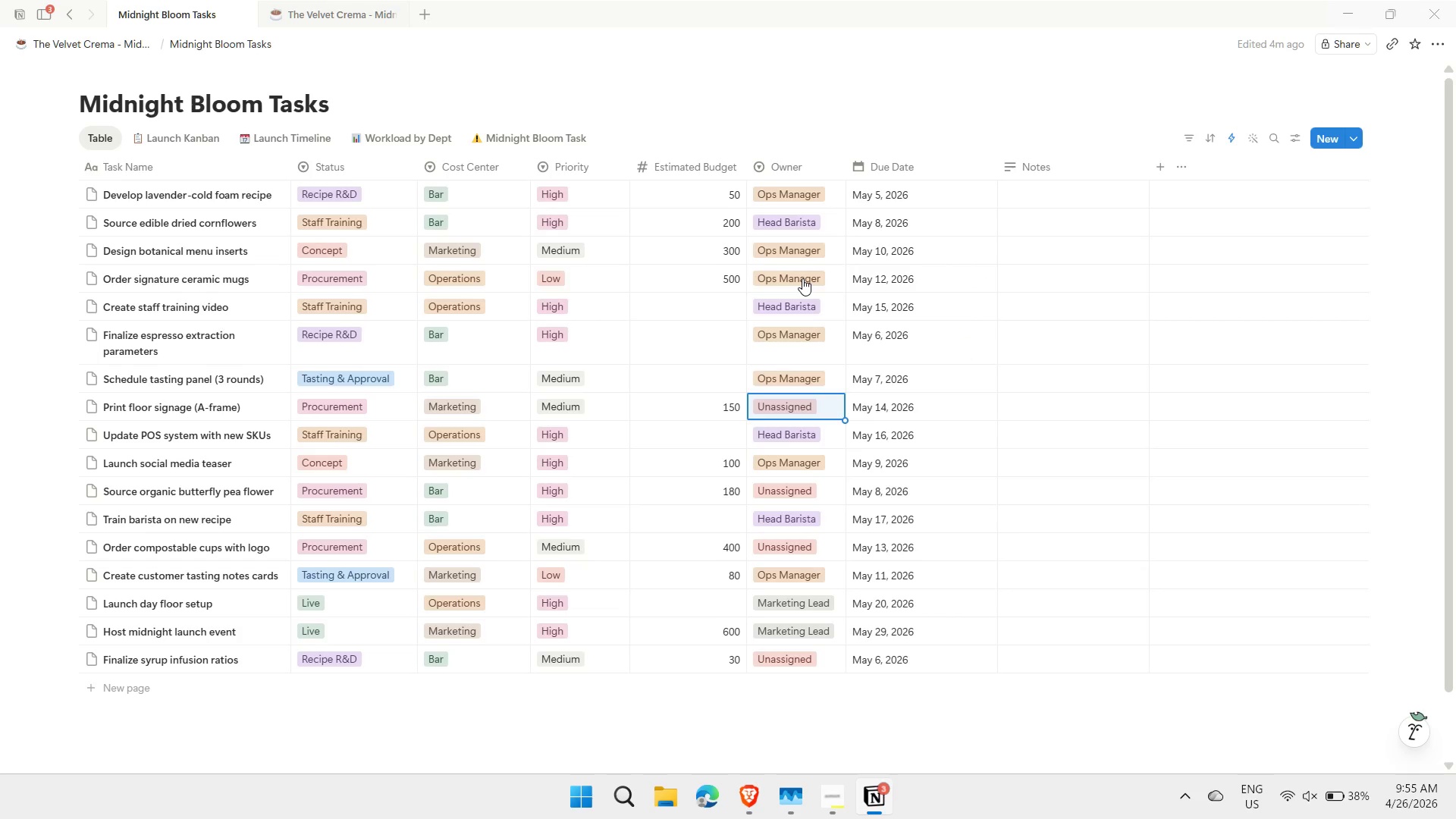 
key(ArrowDown)
 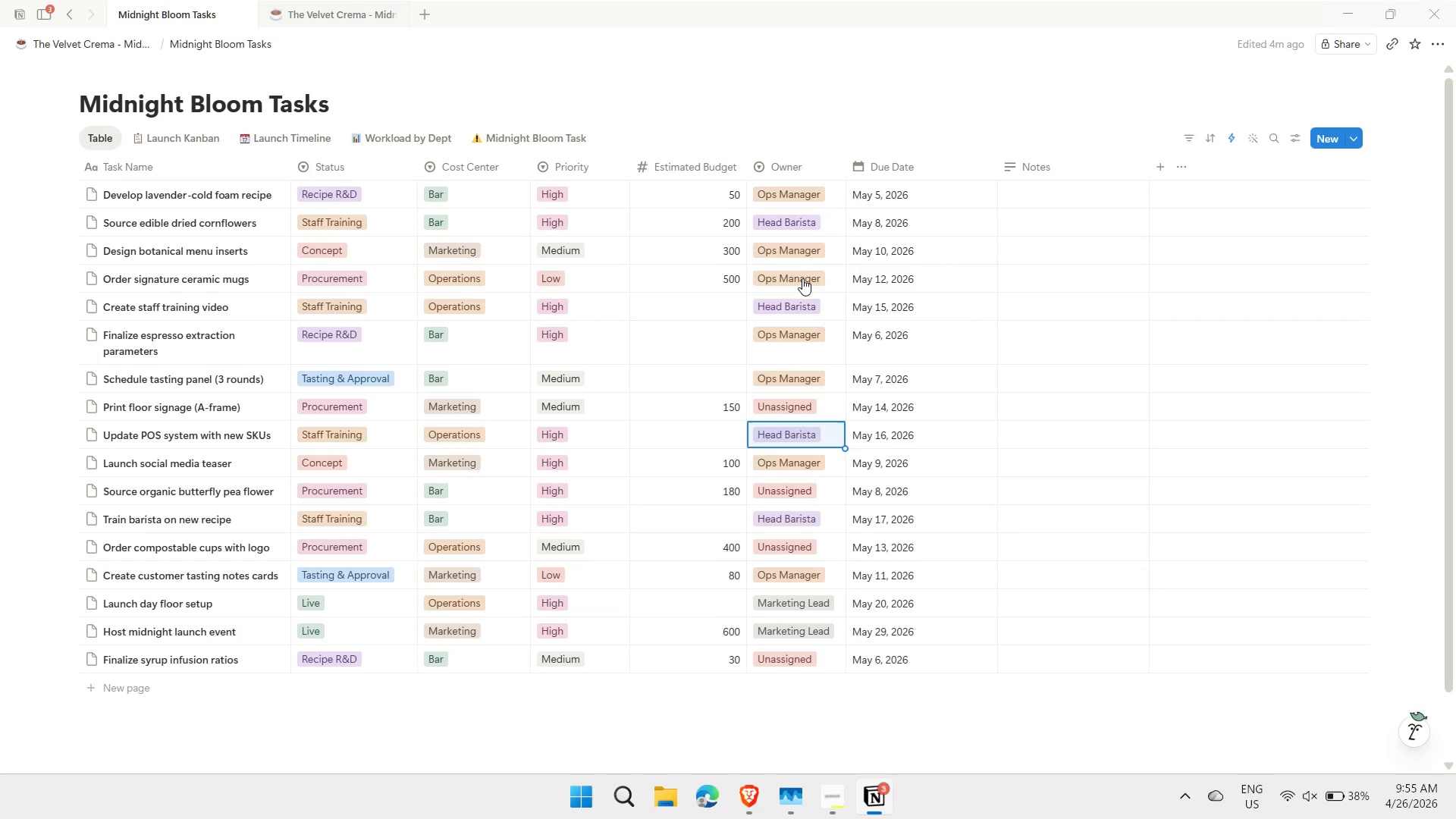 
key(ArrowUp)
 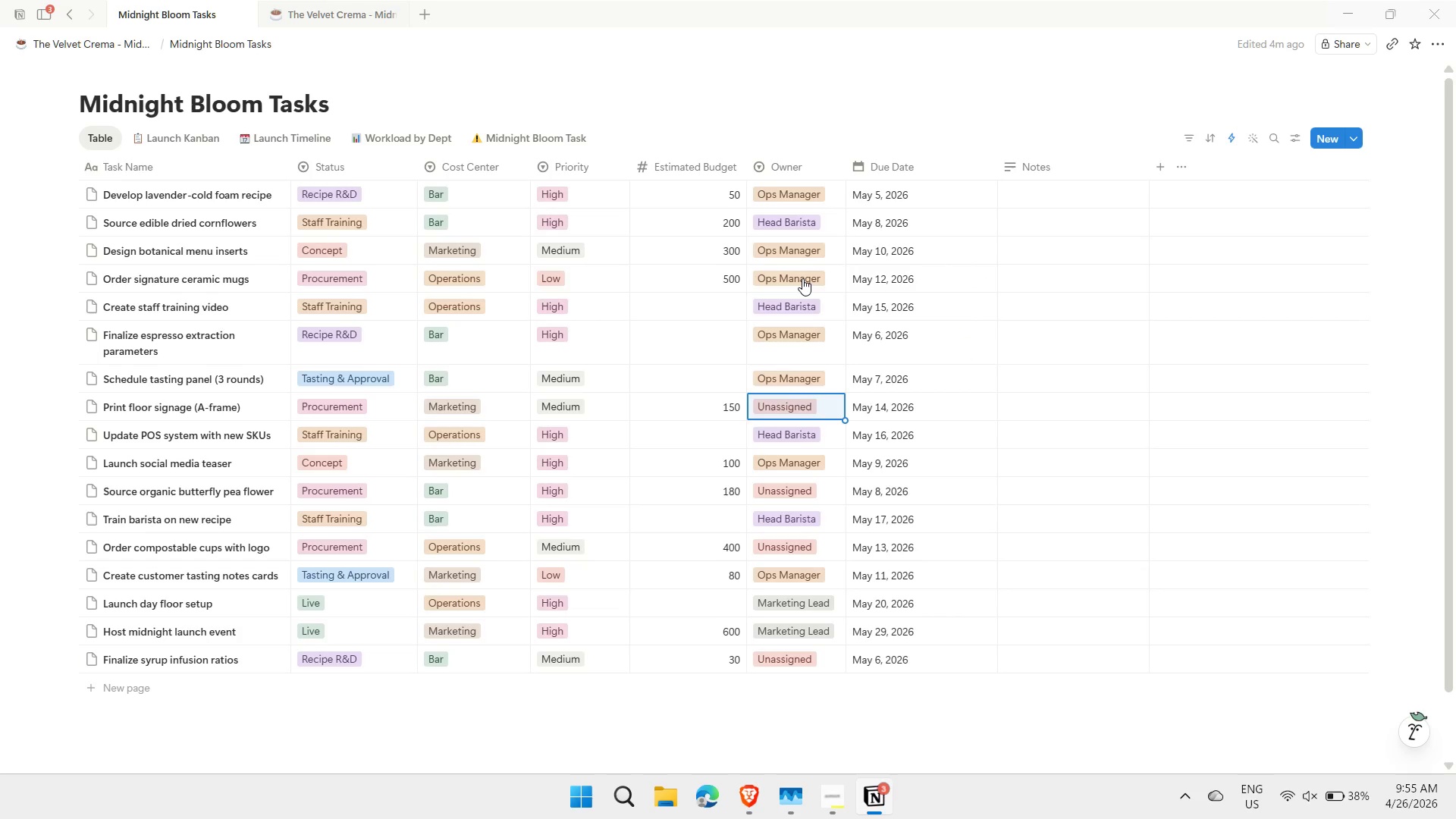 
key(Control+ControlLeft)
 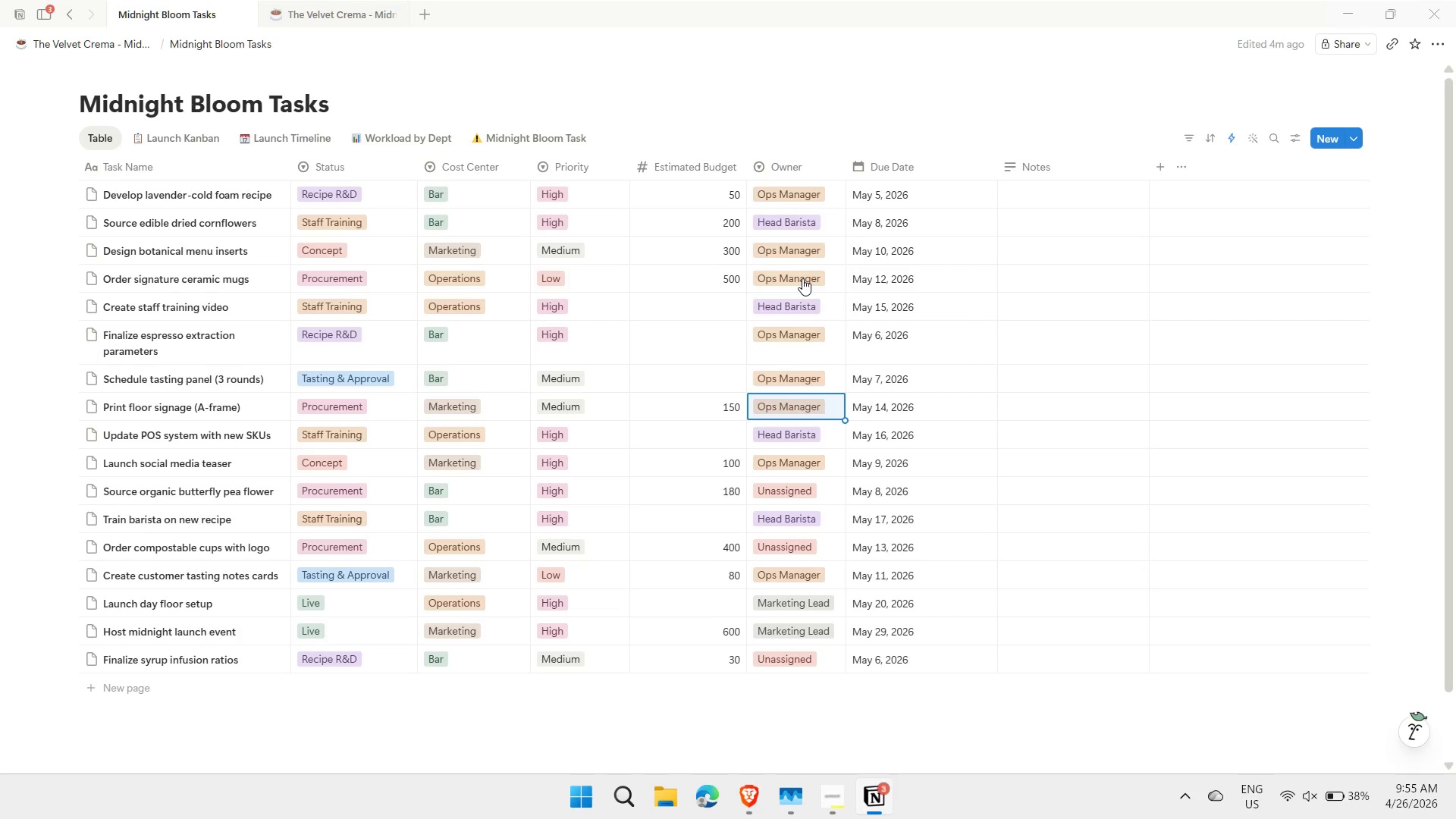 
key(Control+V)
 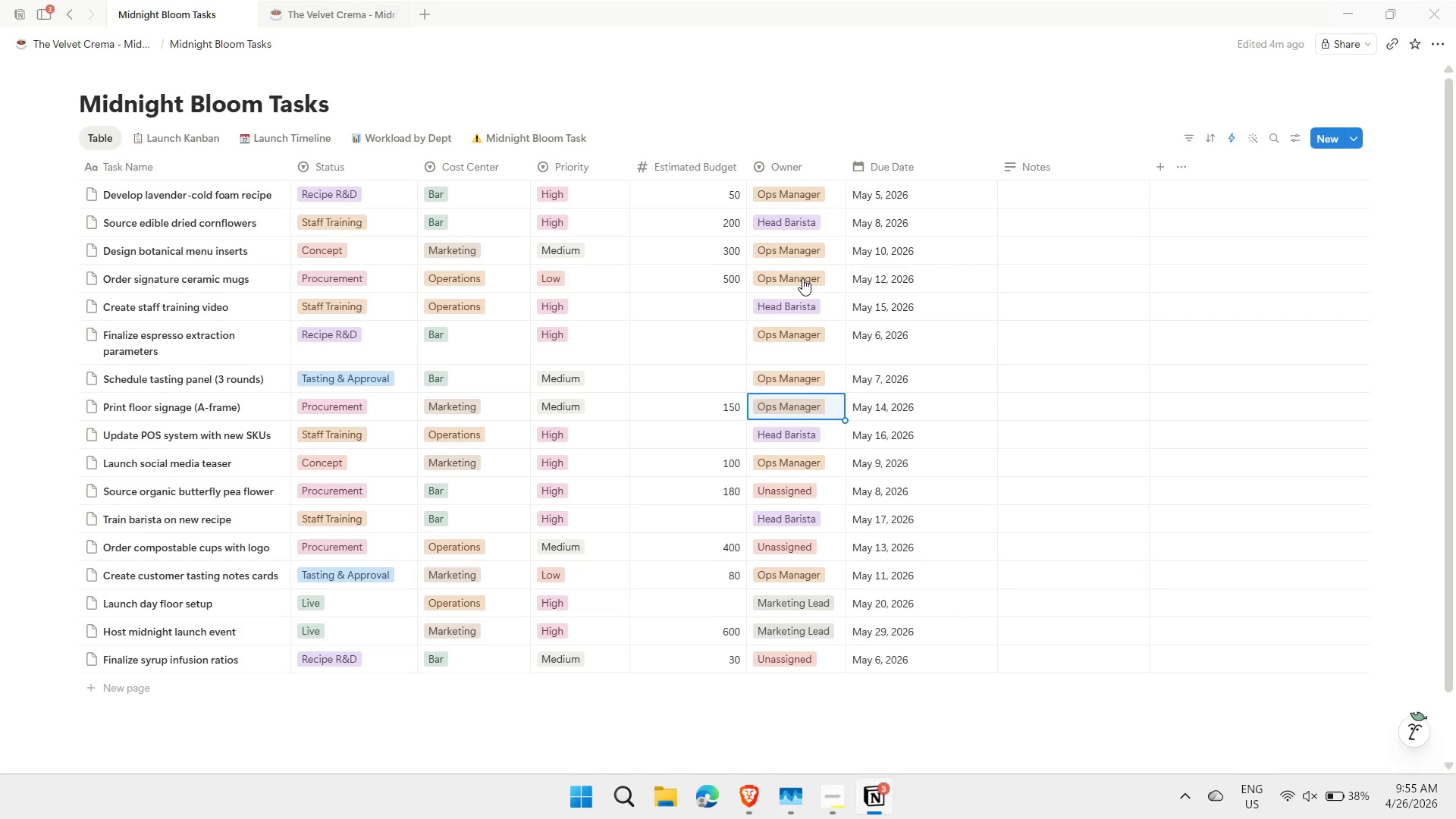 
key(ArrowDown)
 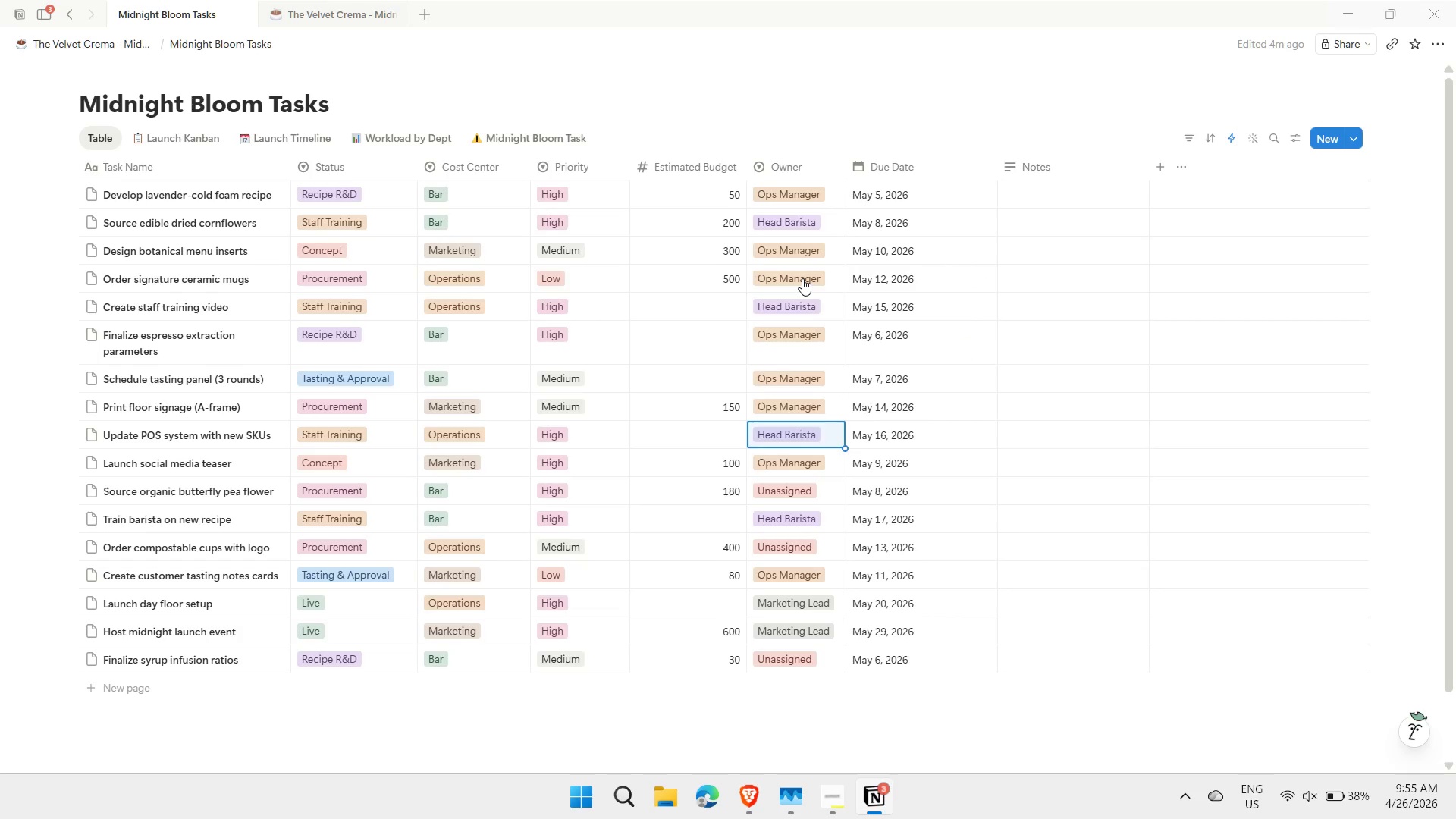 
key(ArrowDown)
 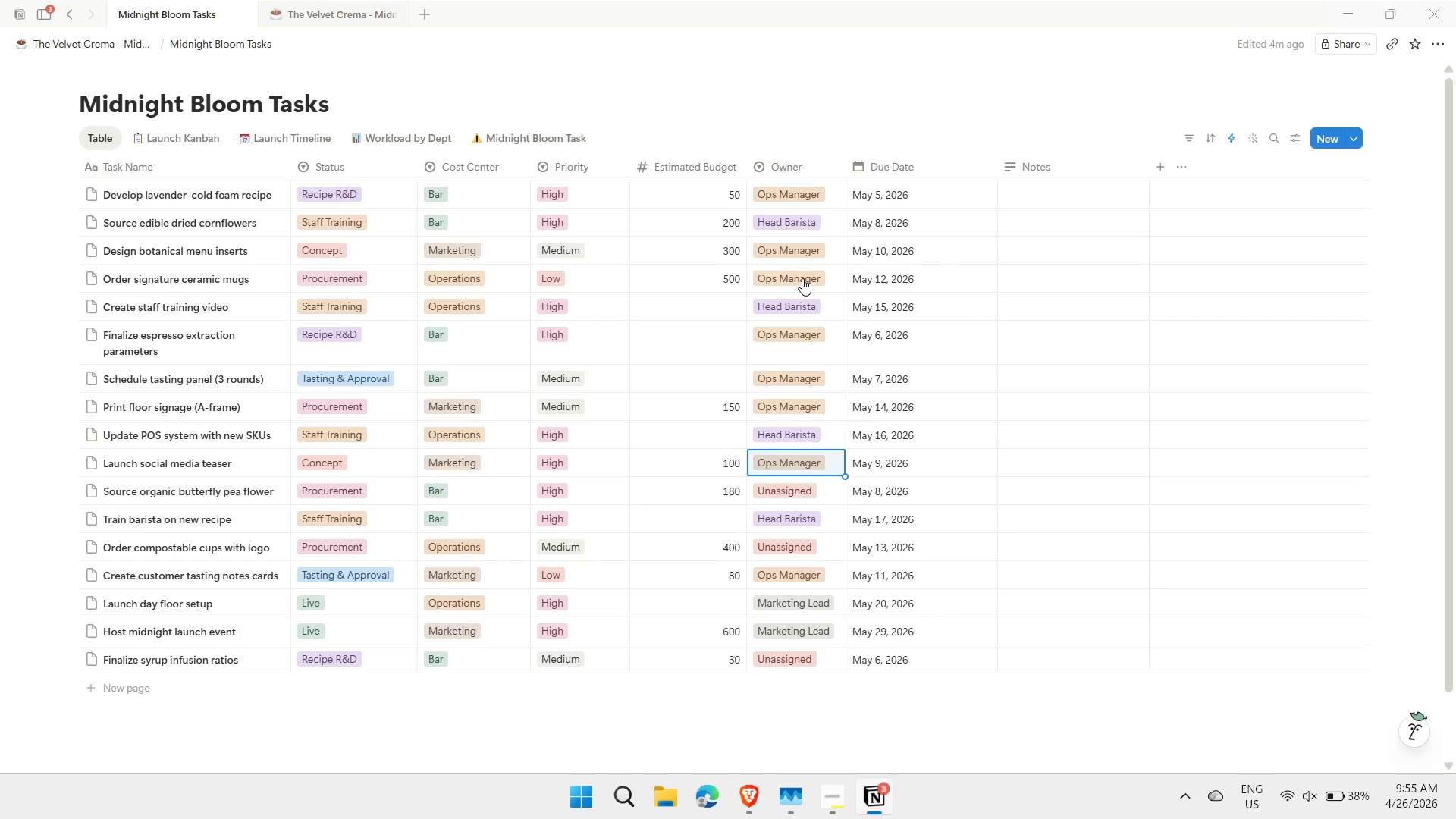 
key(ArrowDown)
 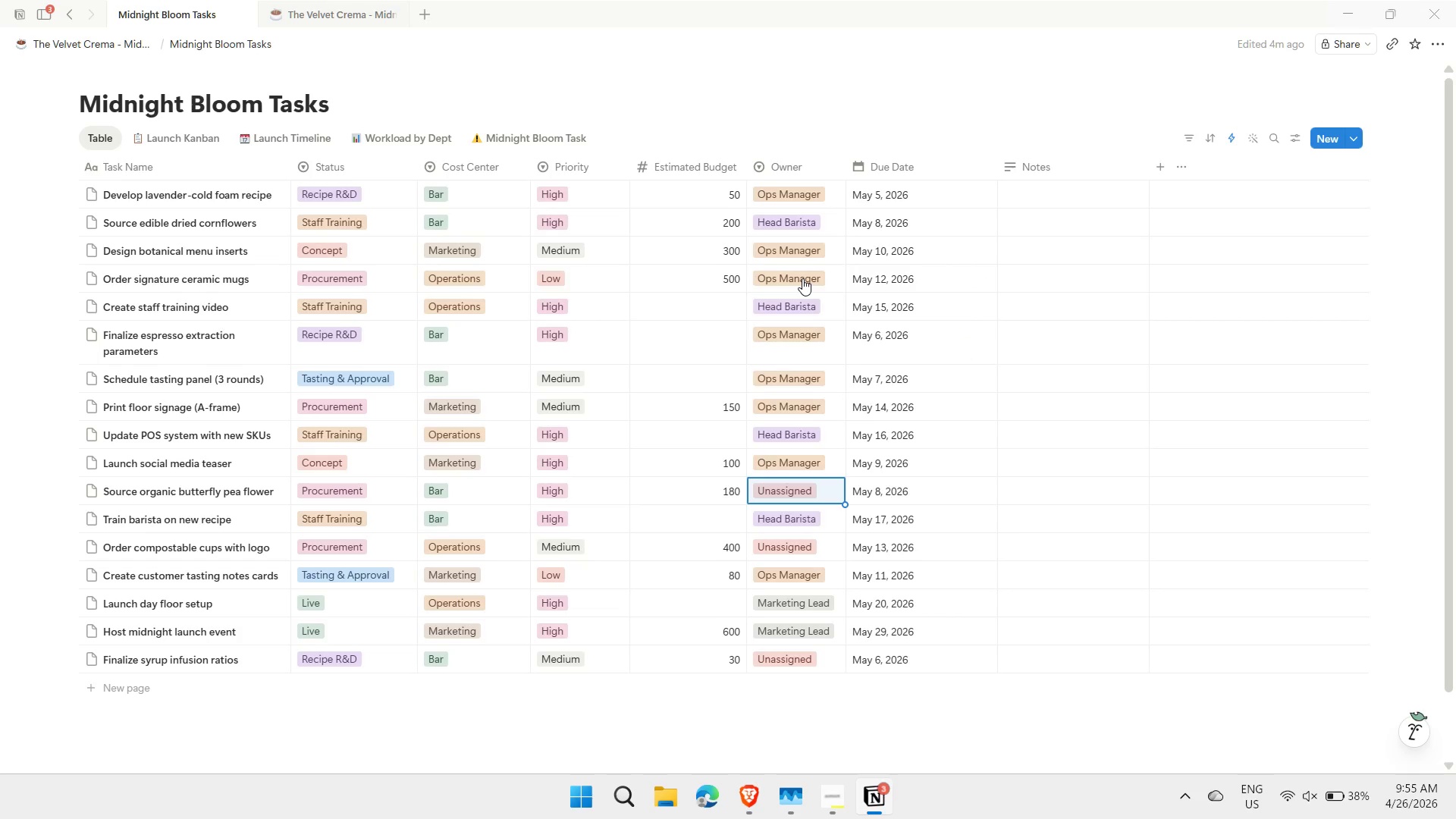 
key(Control+ControlLeft)
 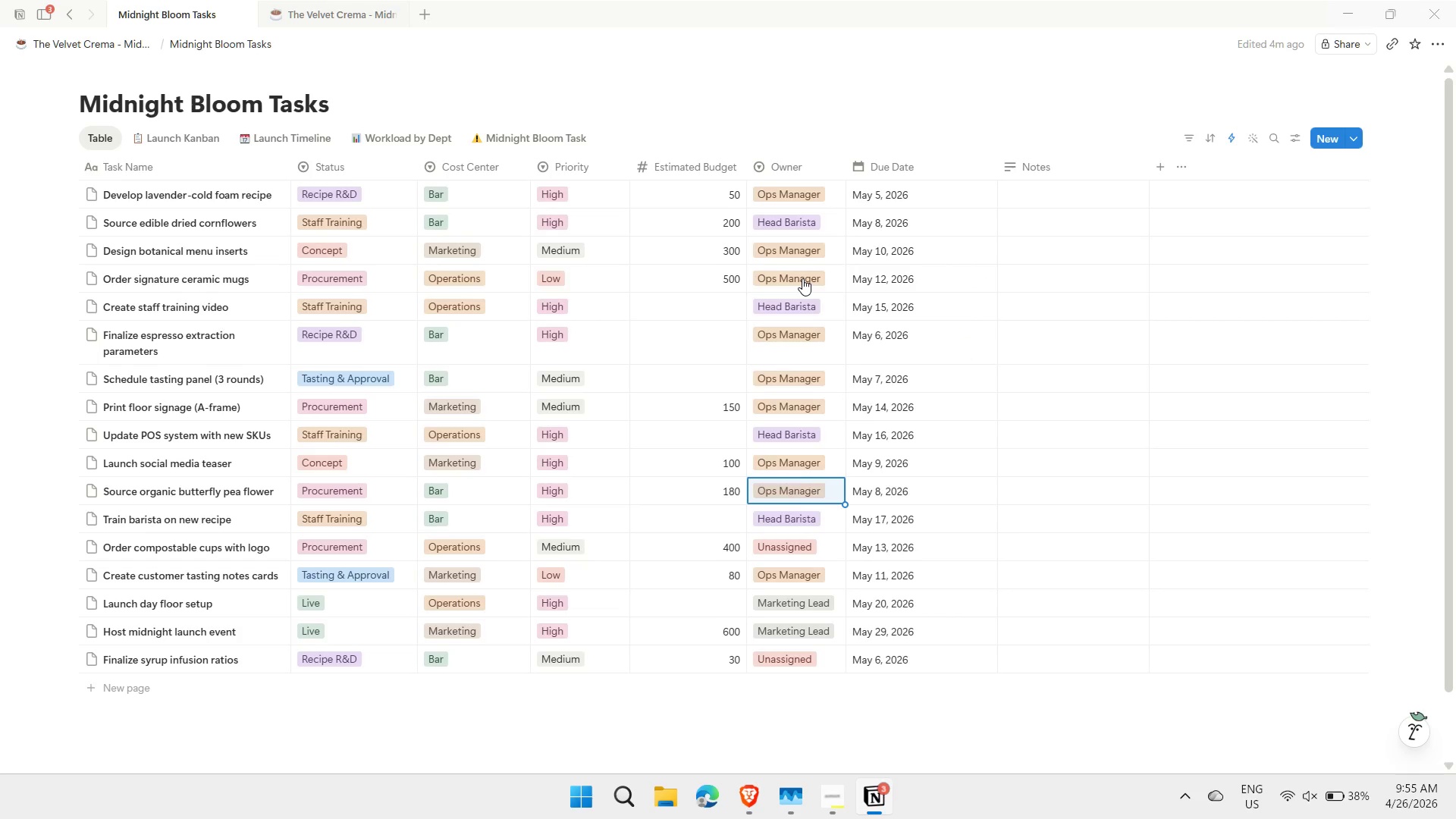 
key(Control+V)
 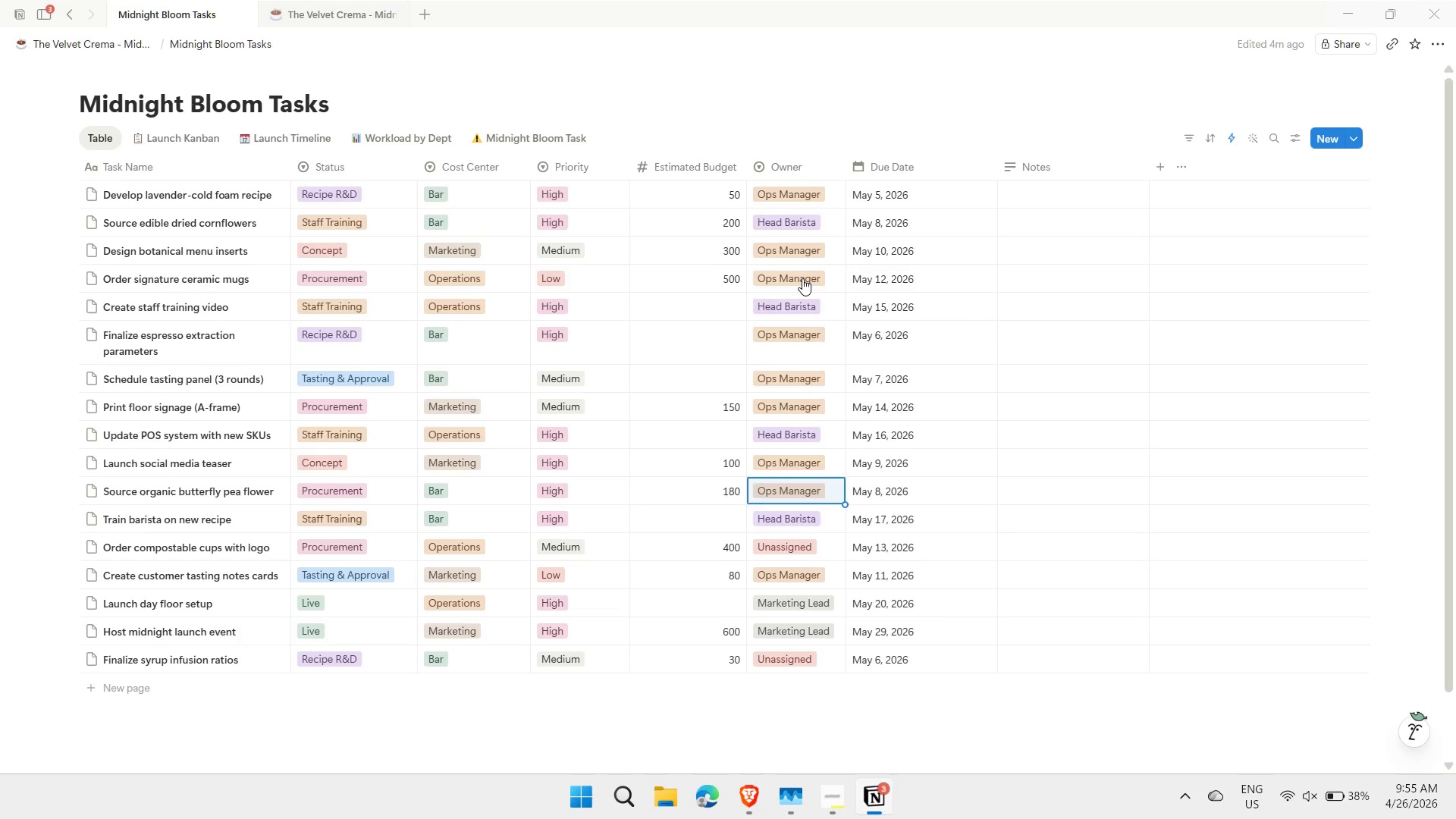 
key(ArrowDown)
 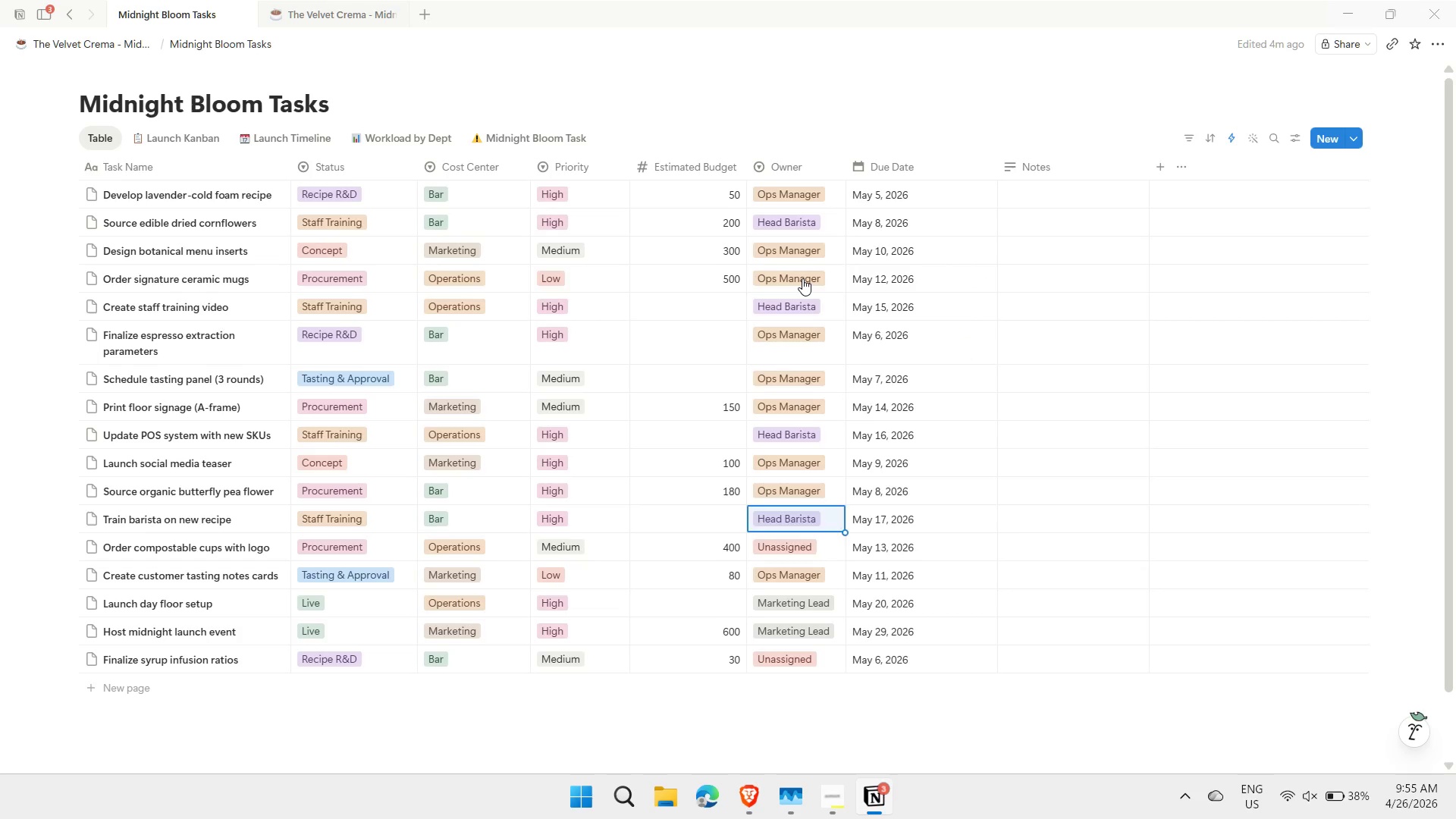 
key(ArrowDown)
 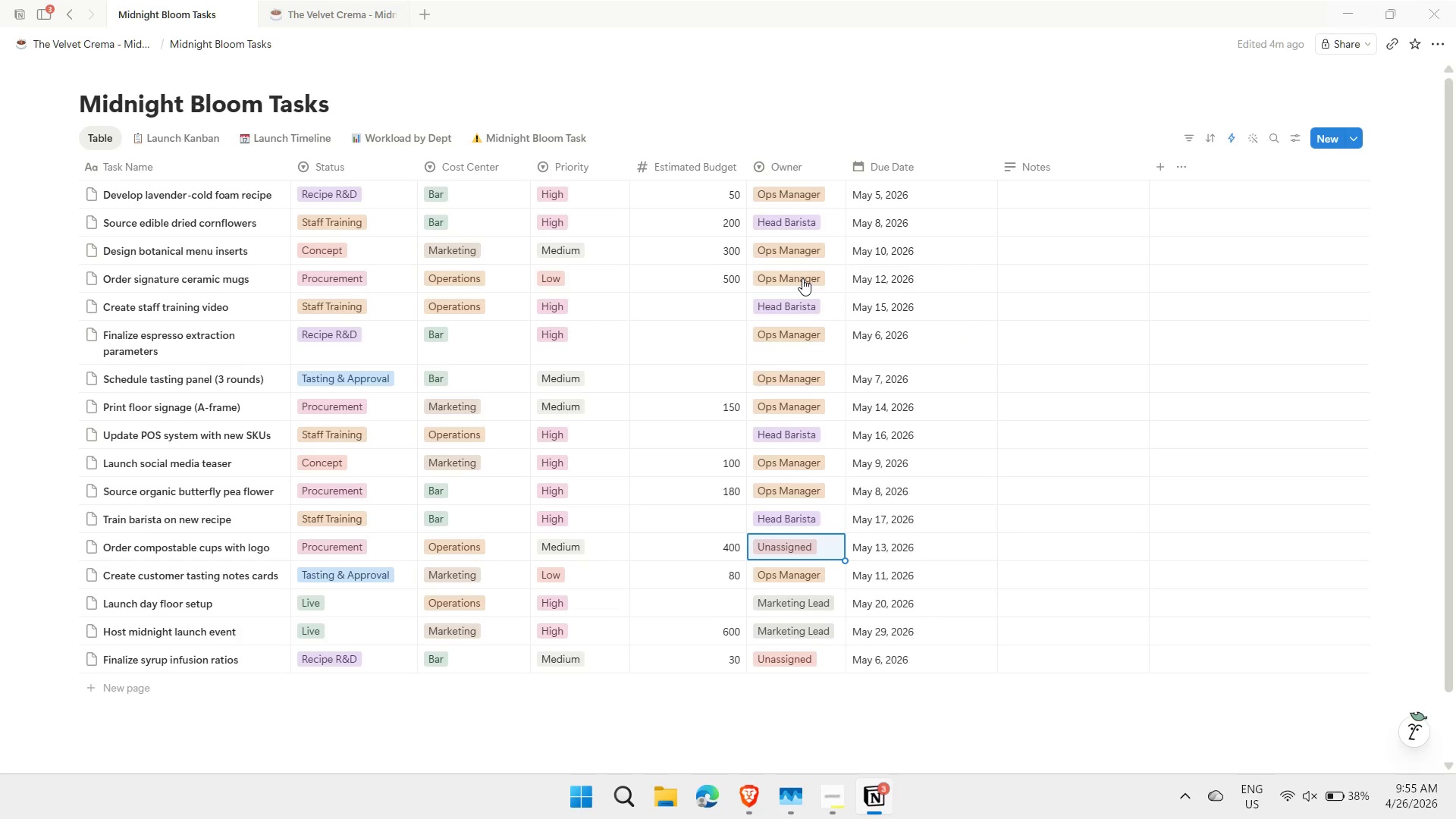 
key(Control+ControlLeft)
 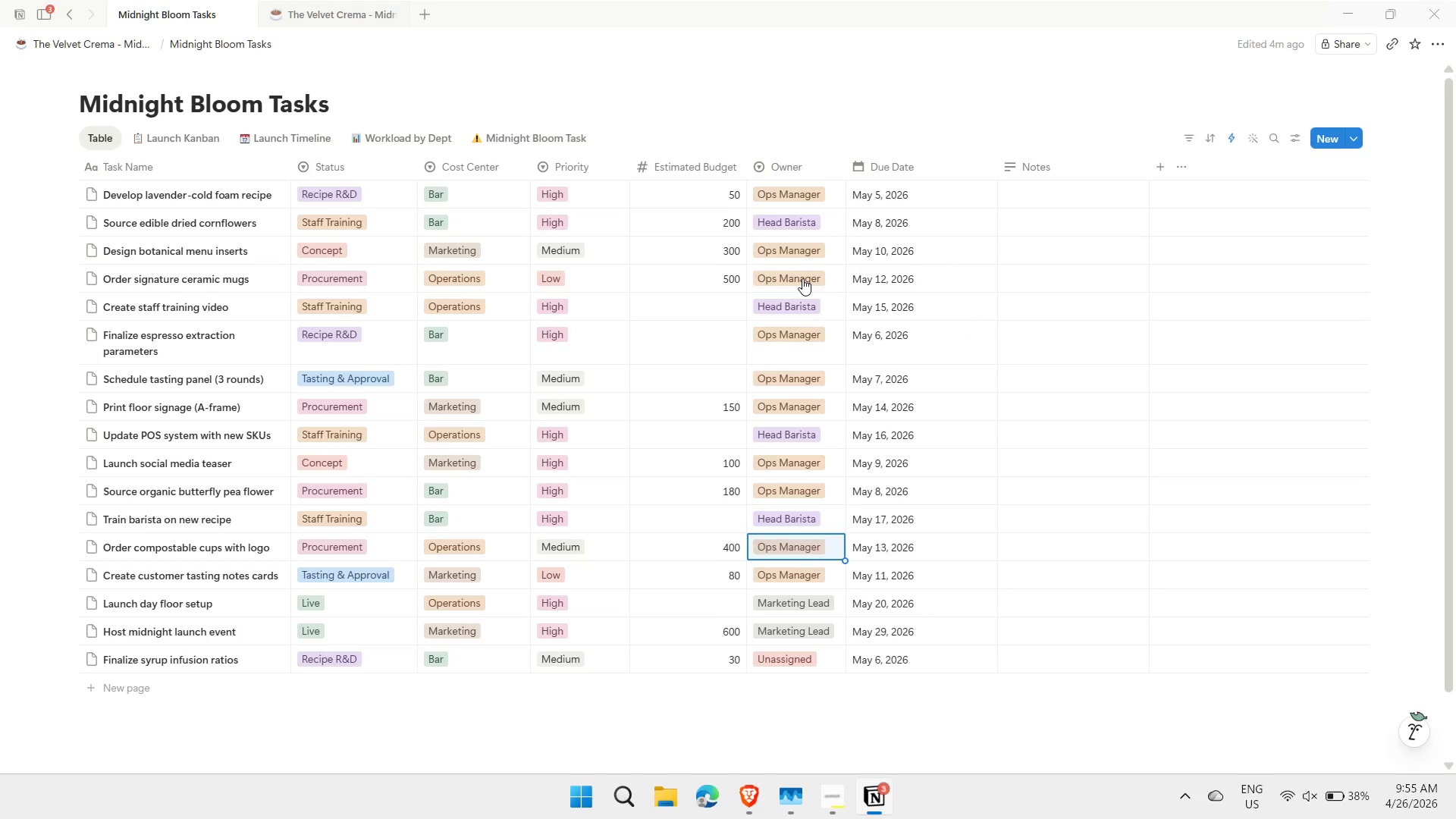 
key(Control+V)
 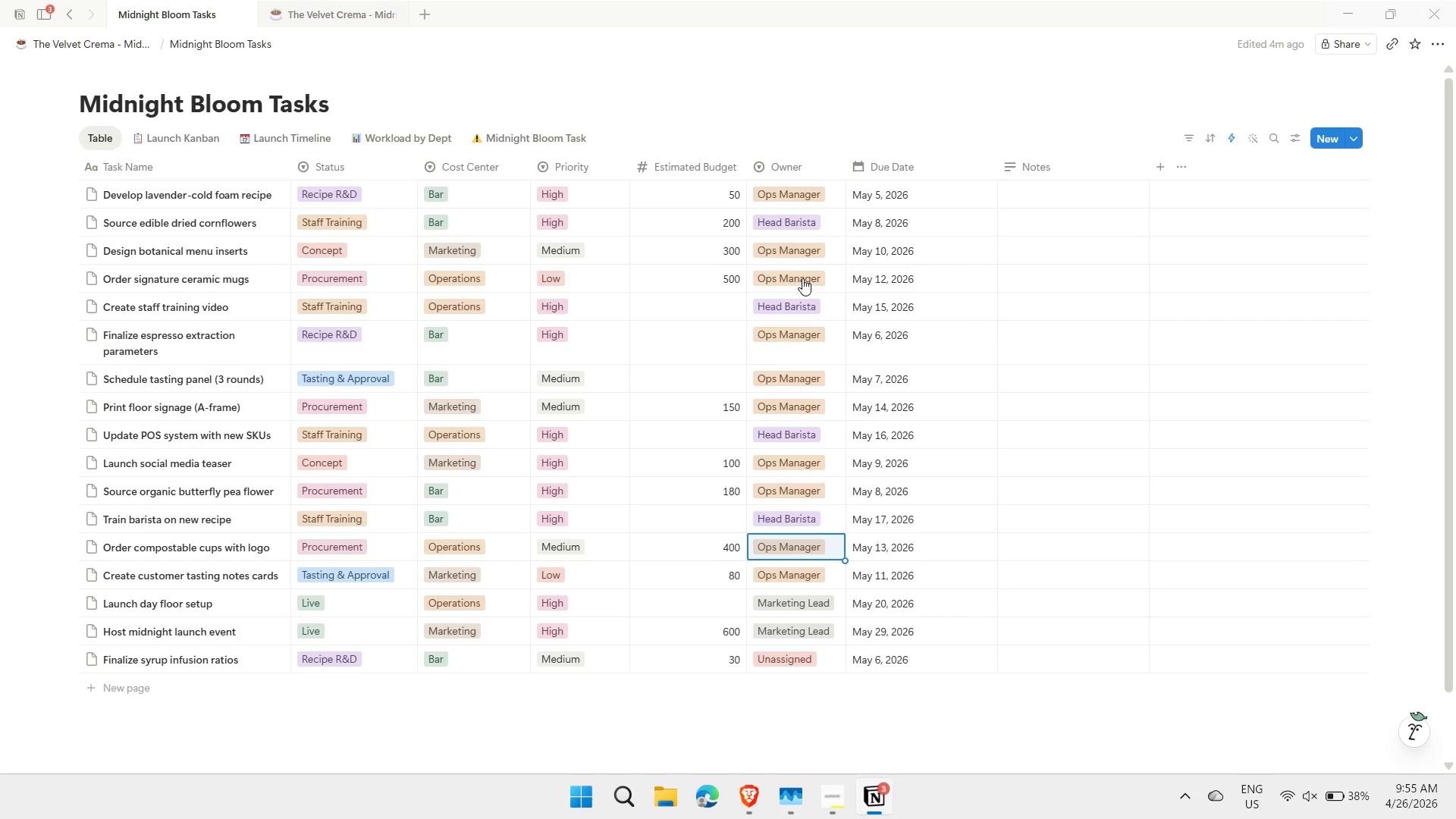 
key(ArrowDown)
 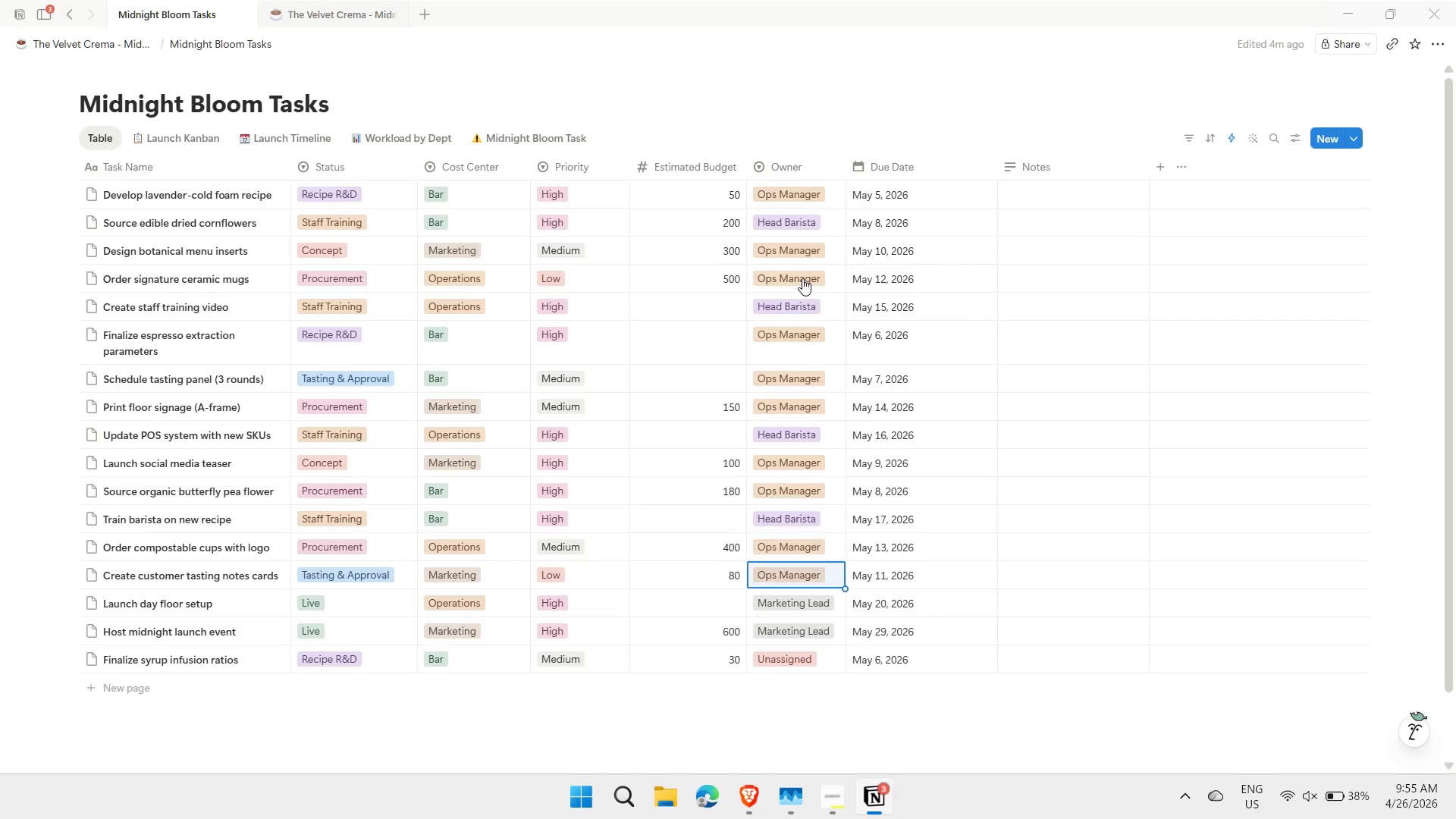 
key(ArrowDown)
 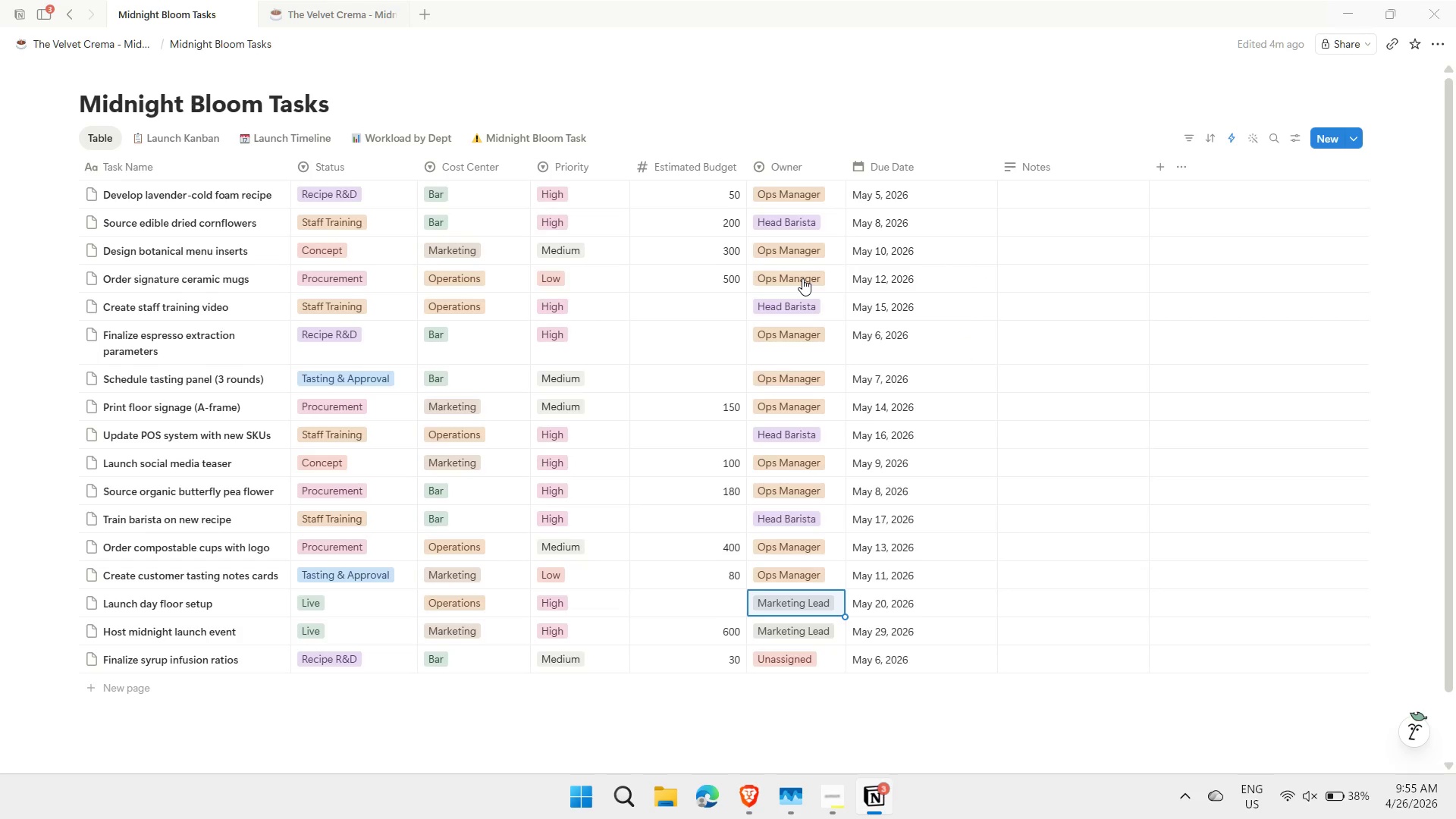 
key(ArrowDown)
 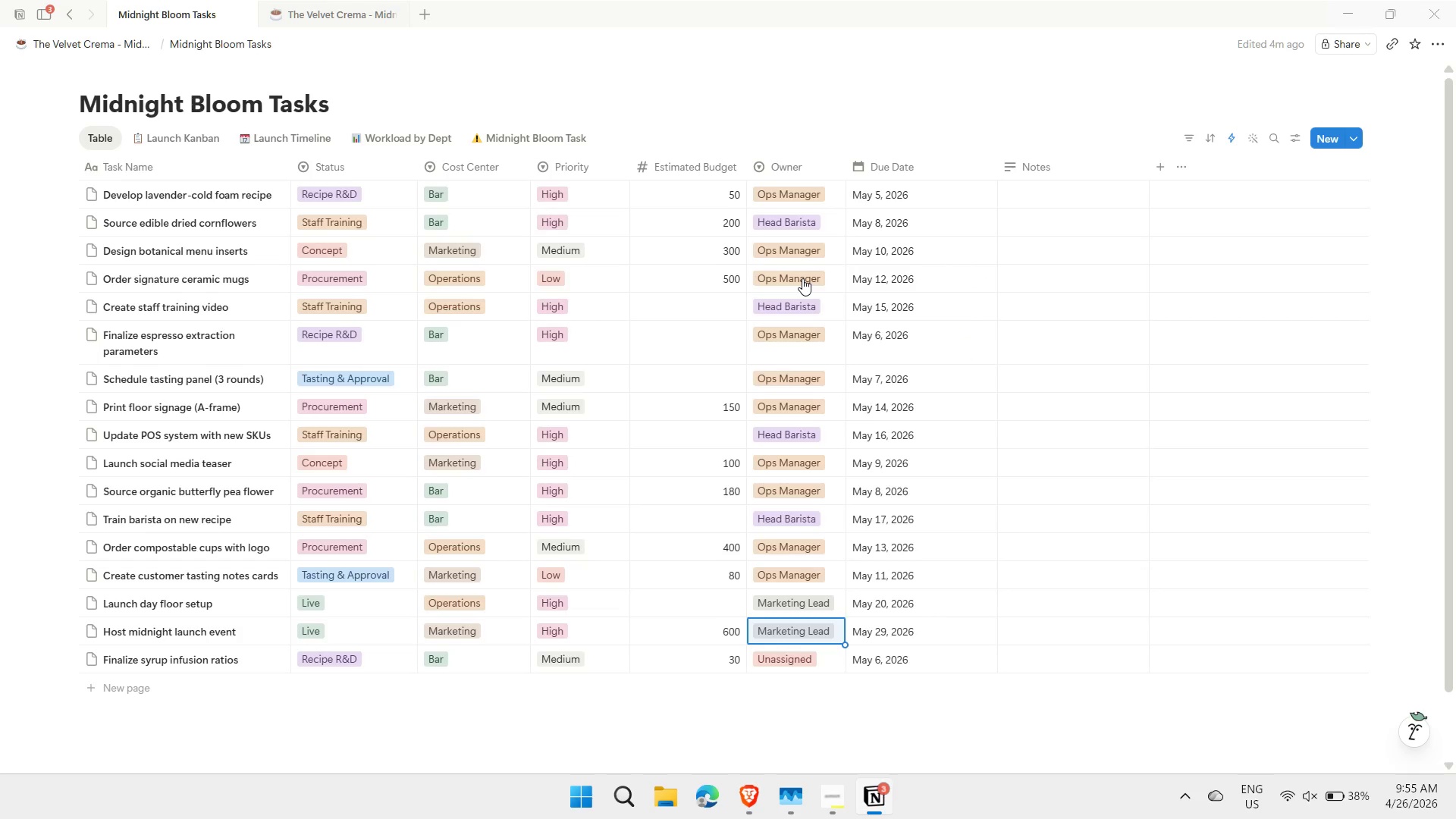 
key(ArrowDown)
 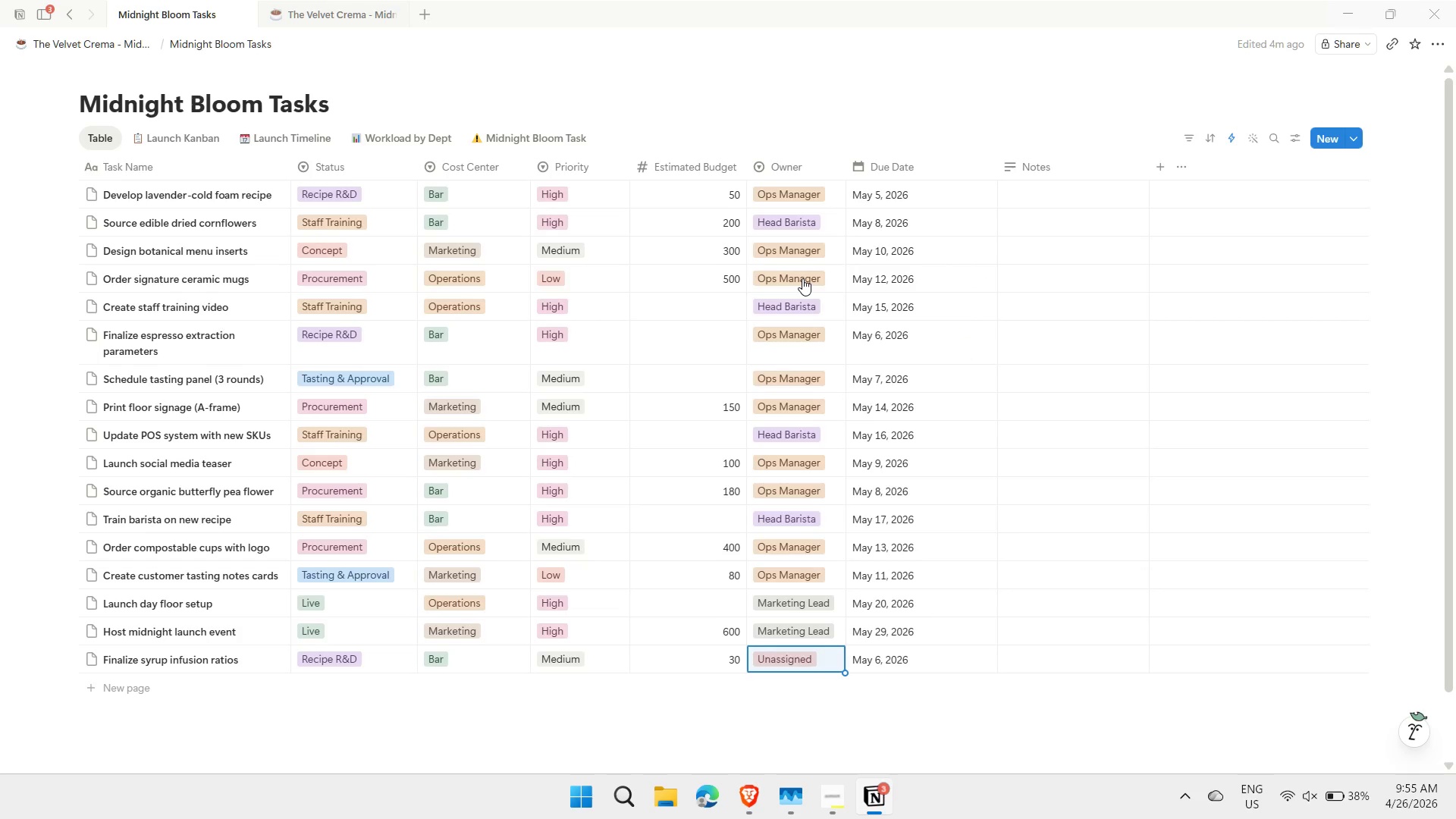 
key(Control+ControlLeft)
 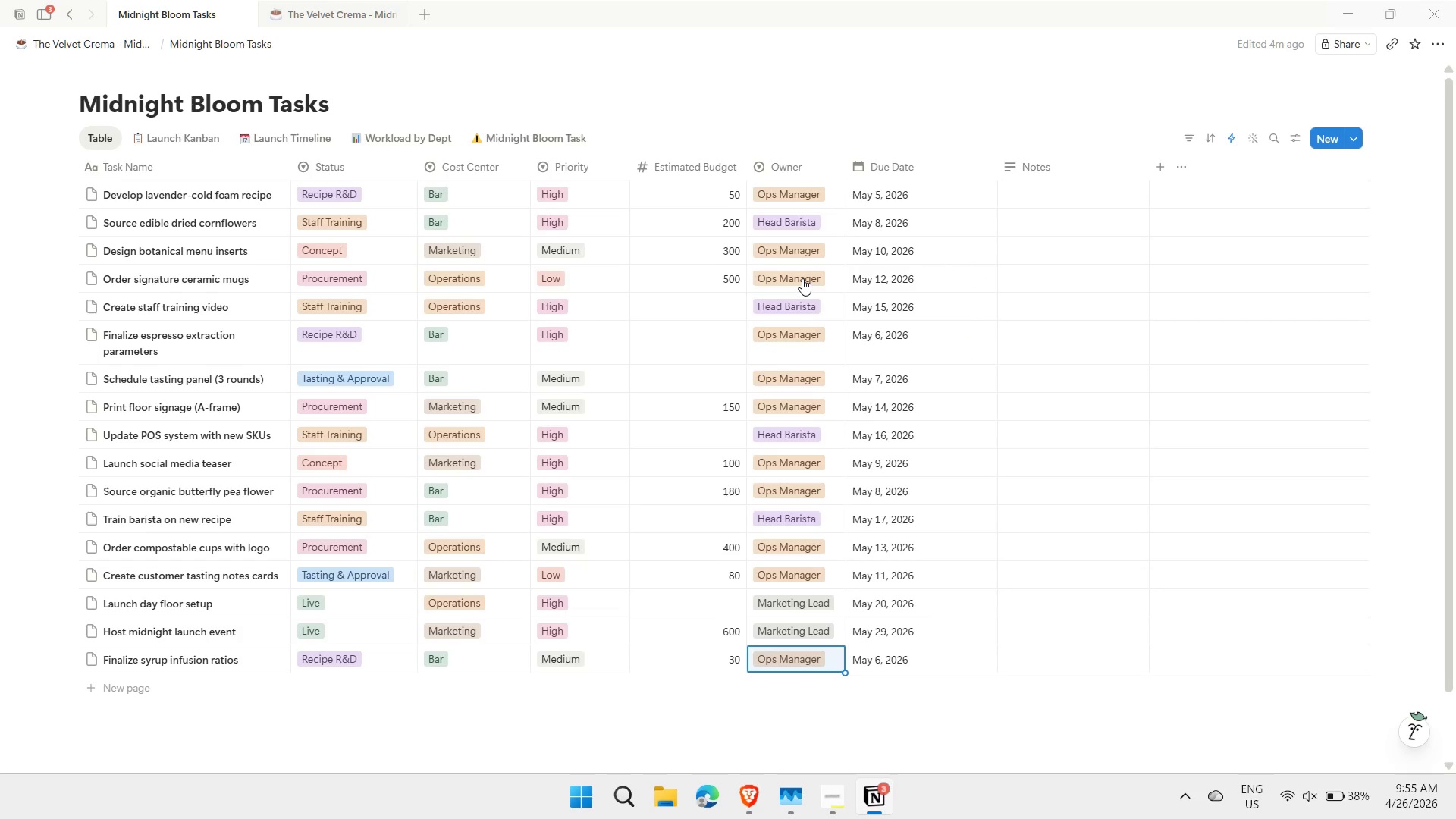 
key(Control+V)
 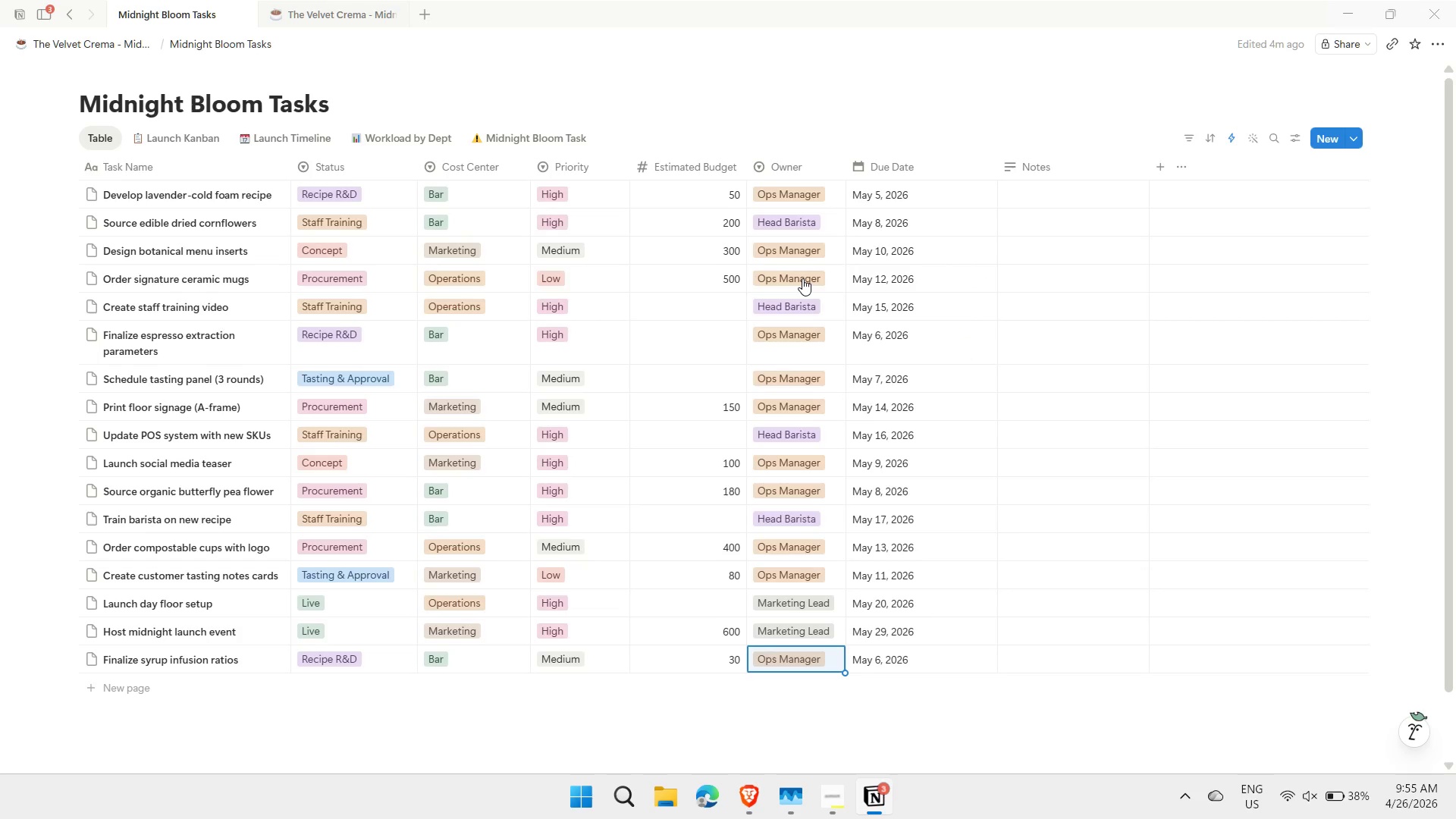 
key(ArrowDown)
 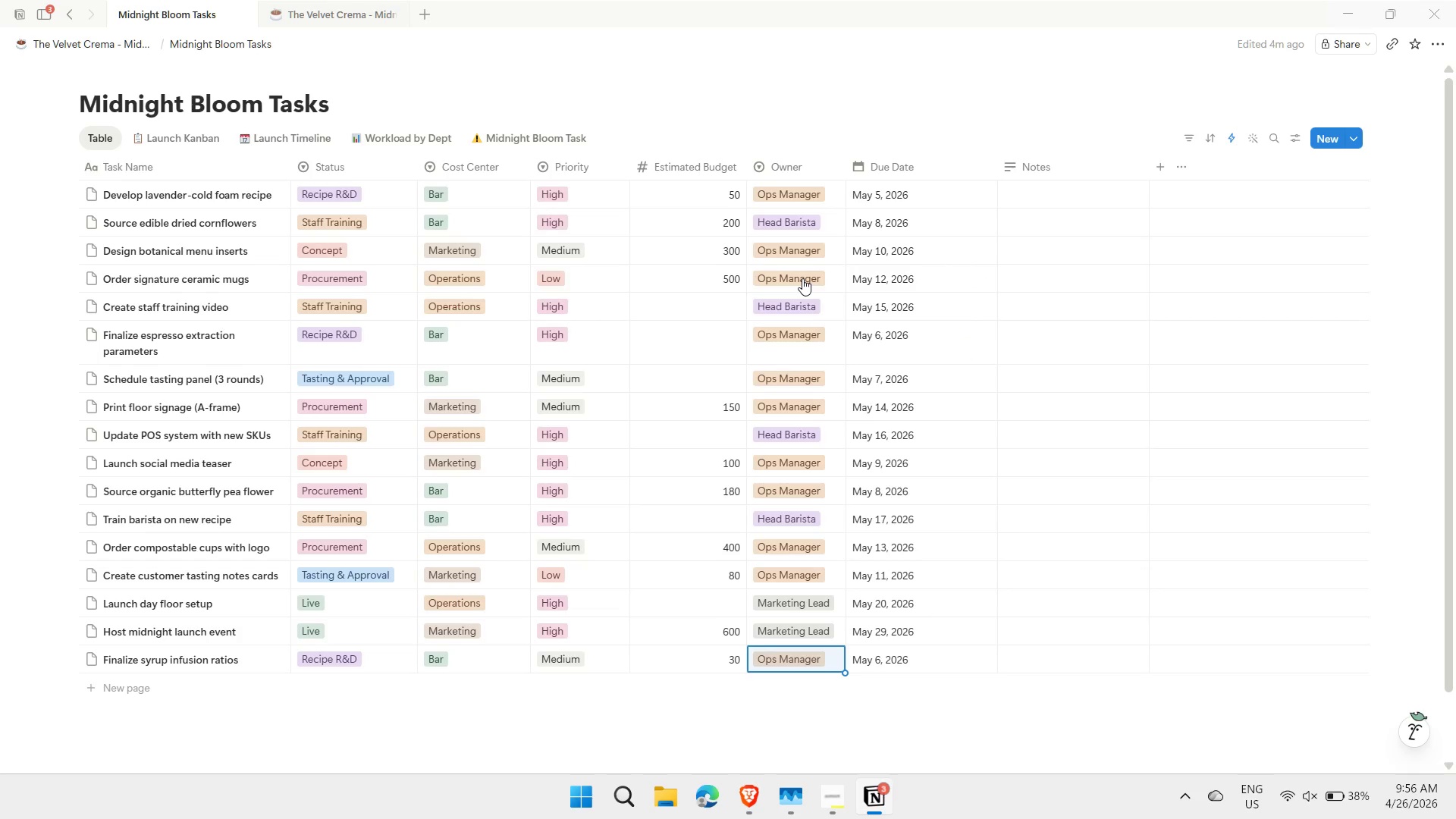 
key(Escape)
 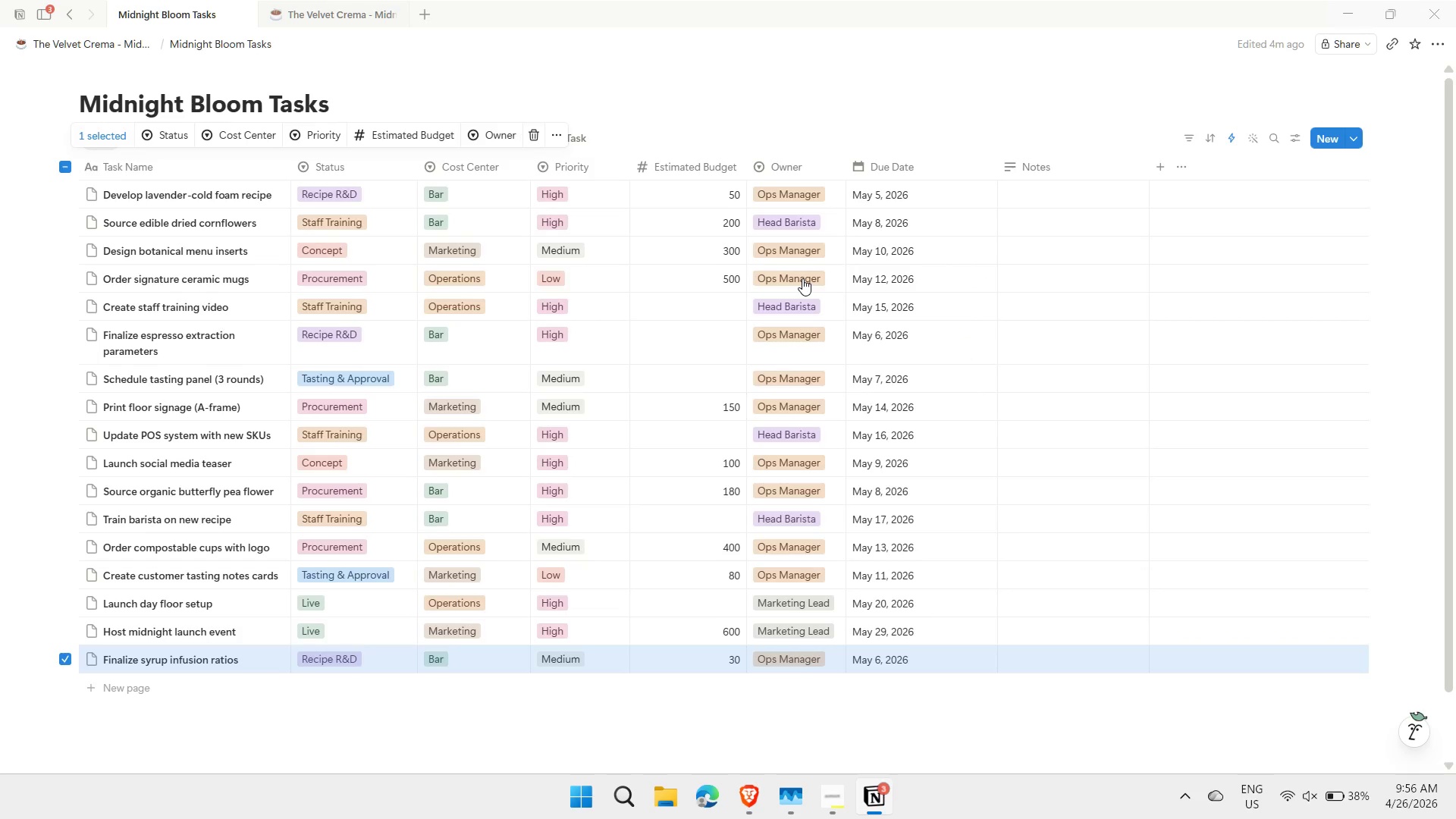 
key(ArrowUp)
 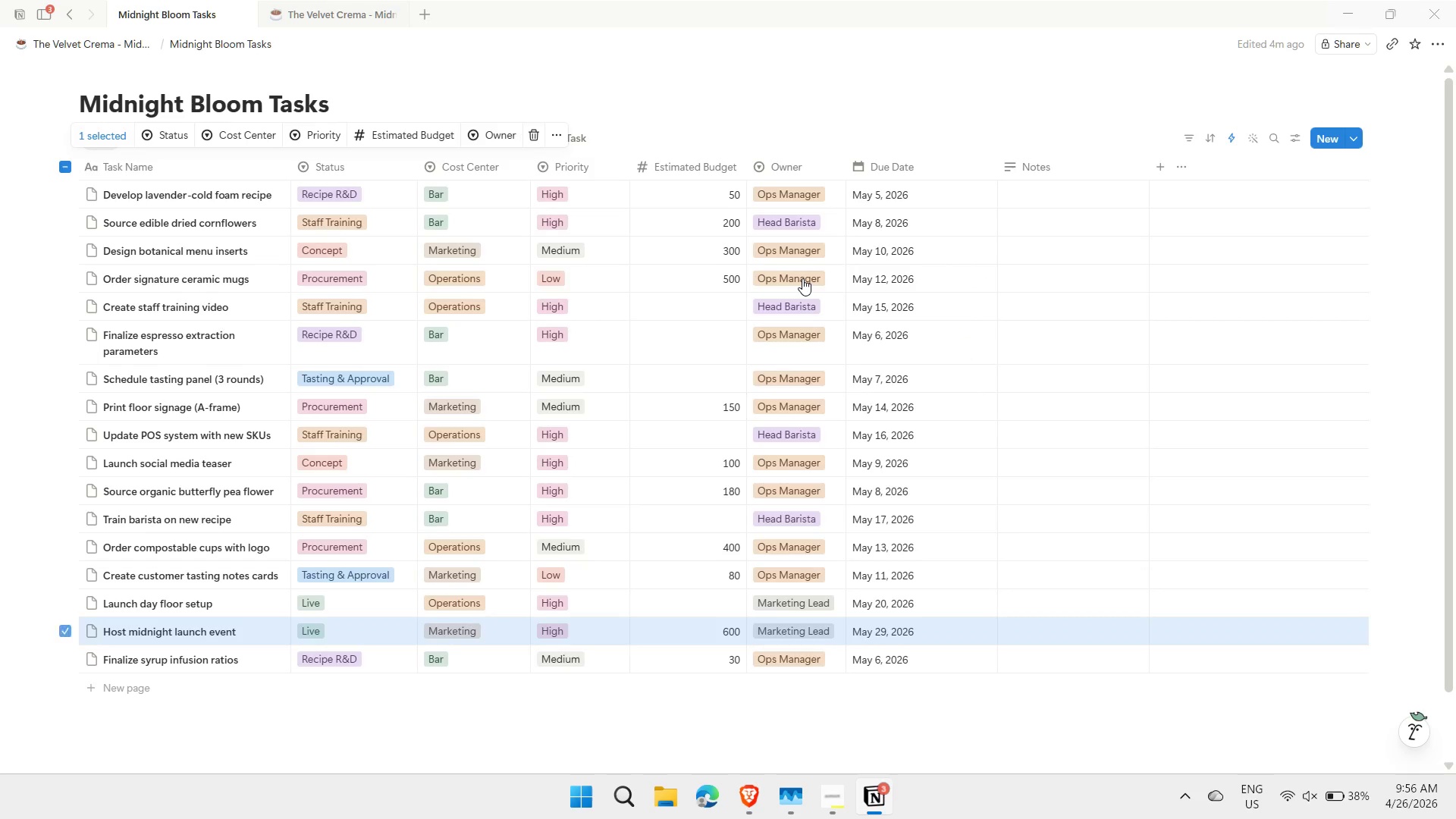 
key(ArrowUp)
 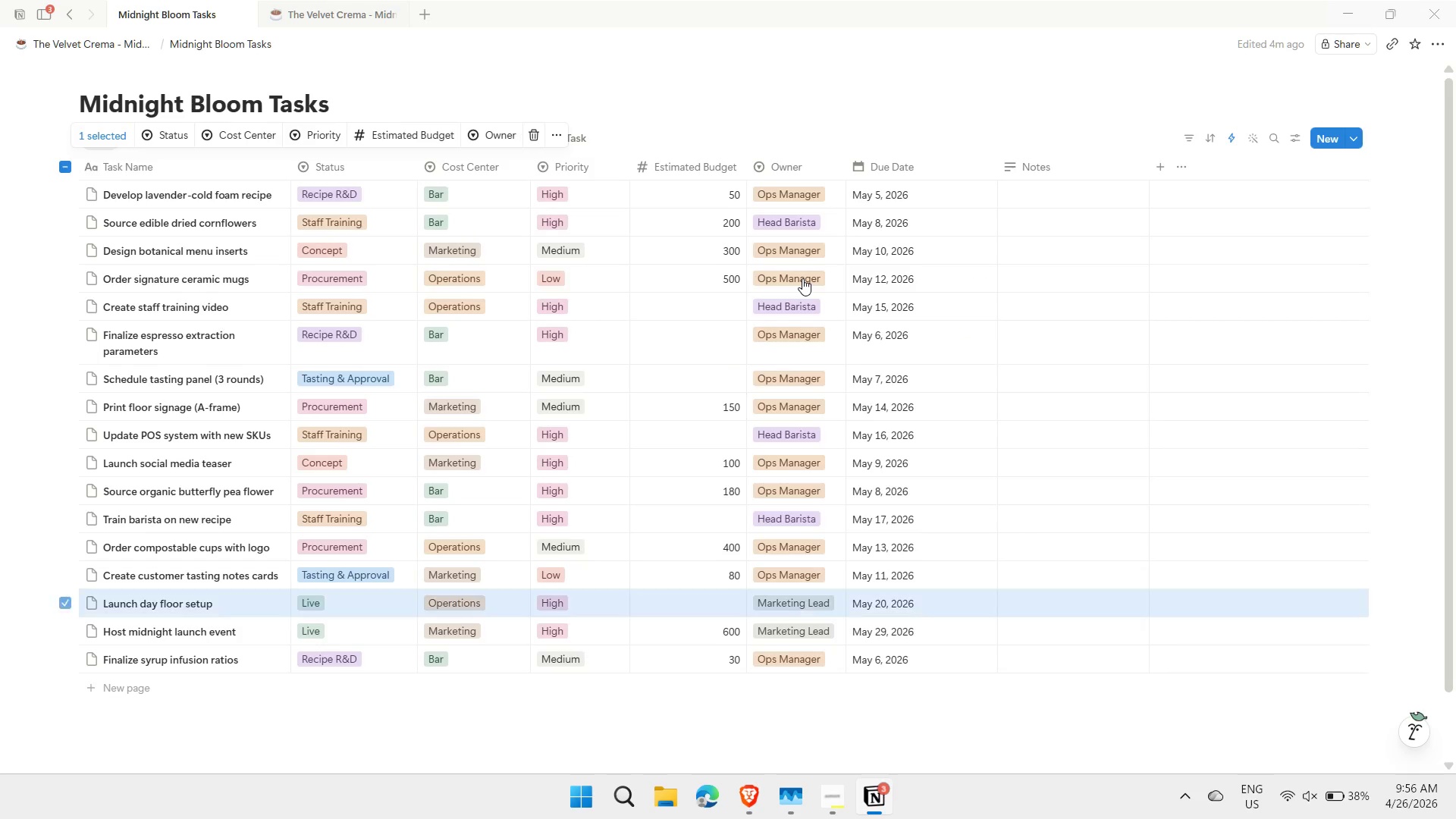 
hold_key(key=ArrowUp, duration=0.56)
 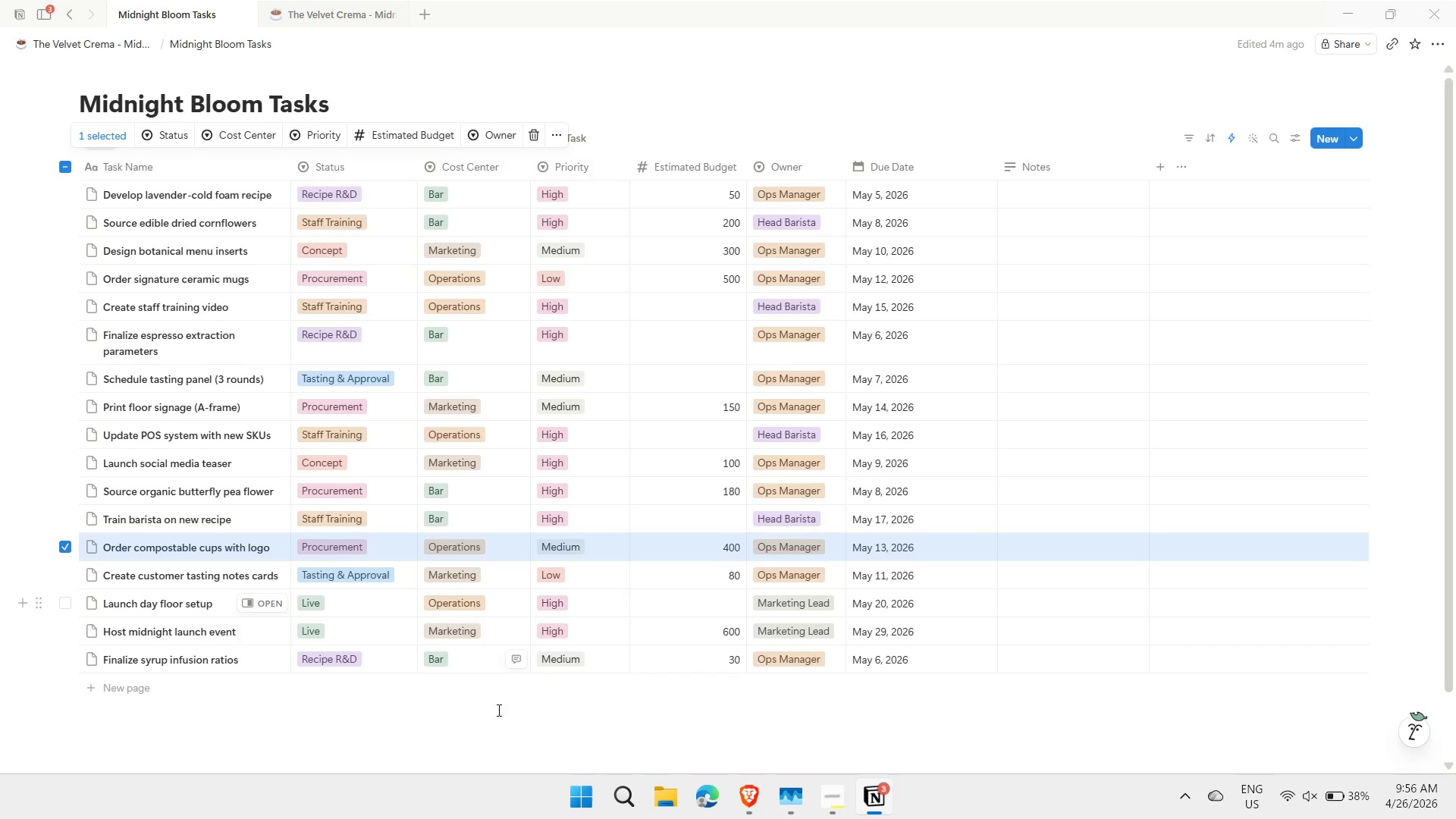 
left_click([490, 717])
 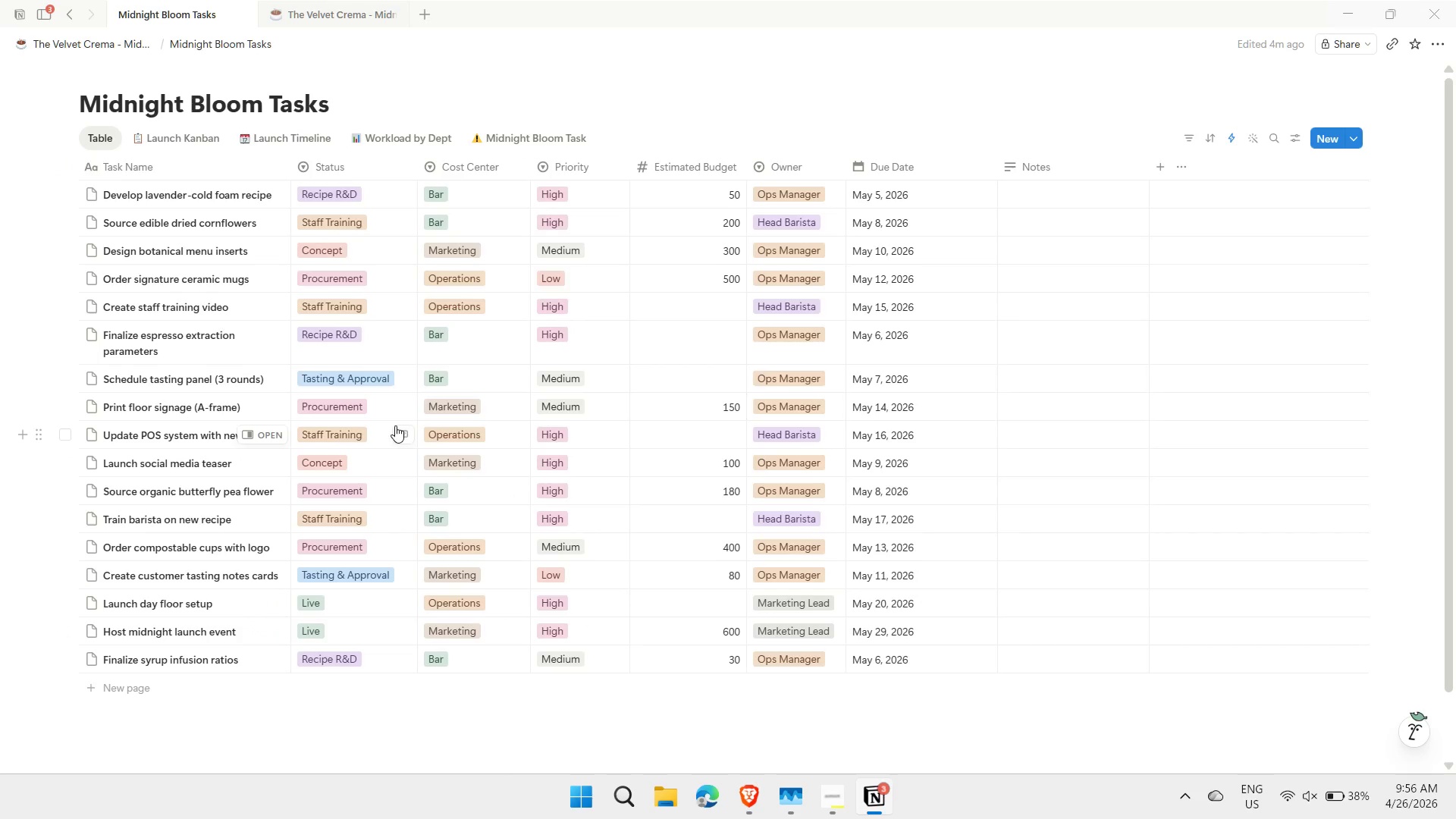 
wait(5.36)
 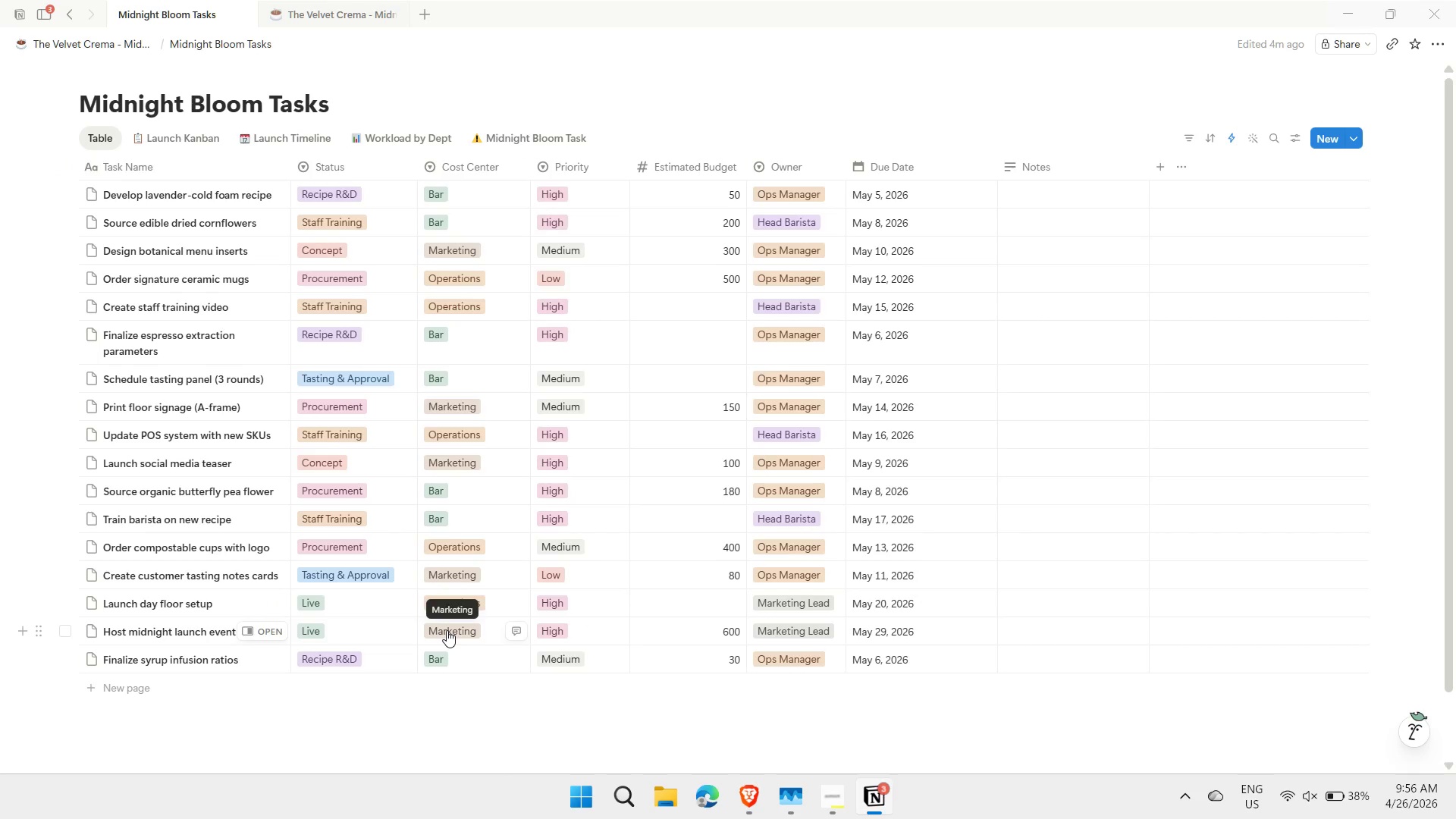 
left_click([379, 278])
 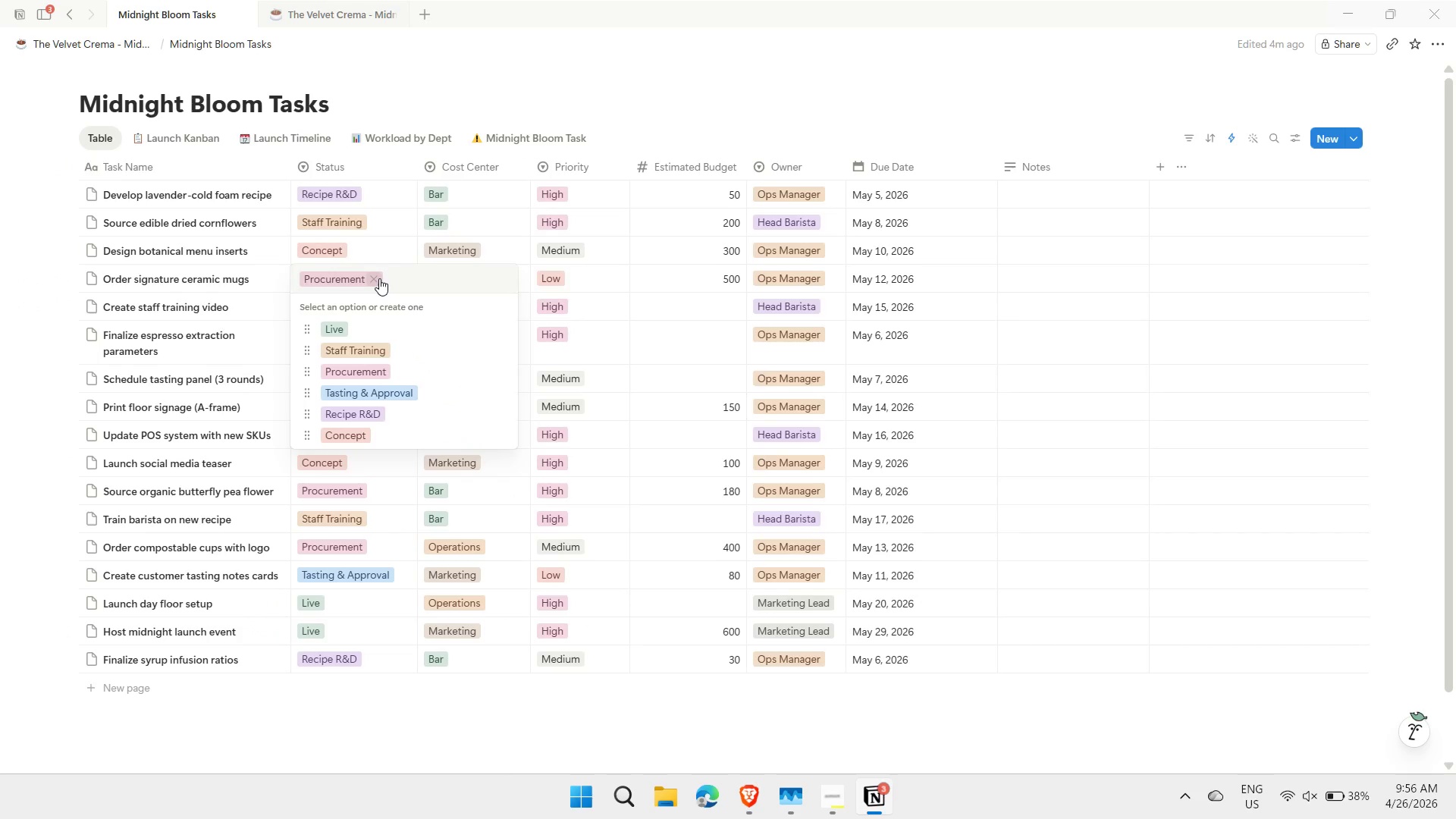 
type(staff)
 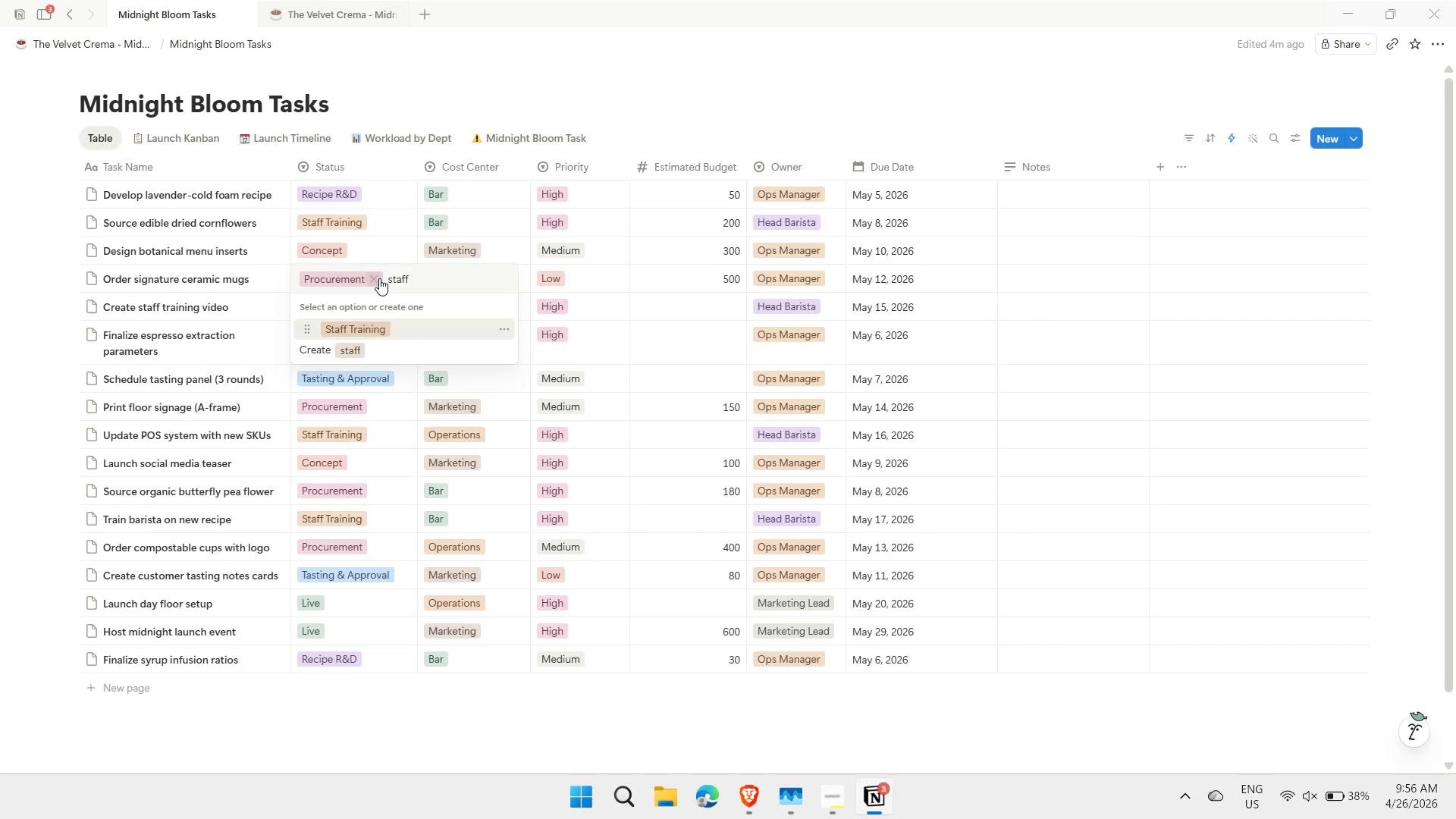 
key(Enter)
 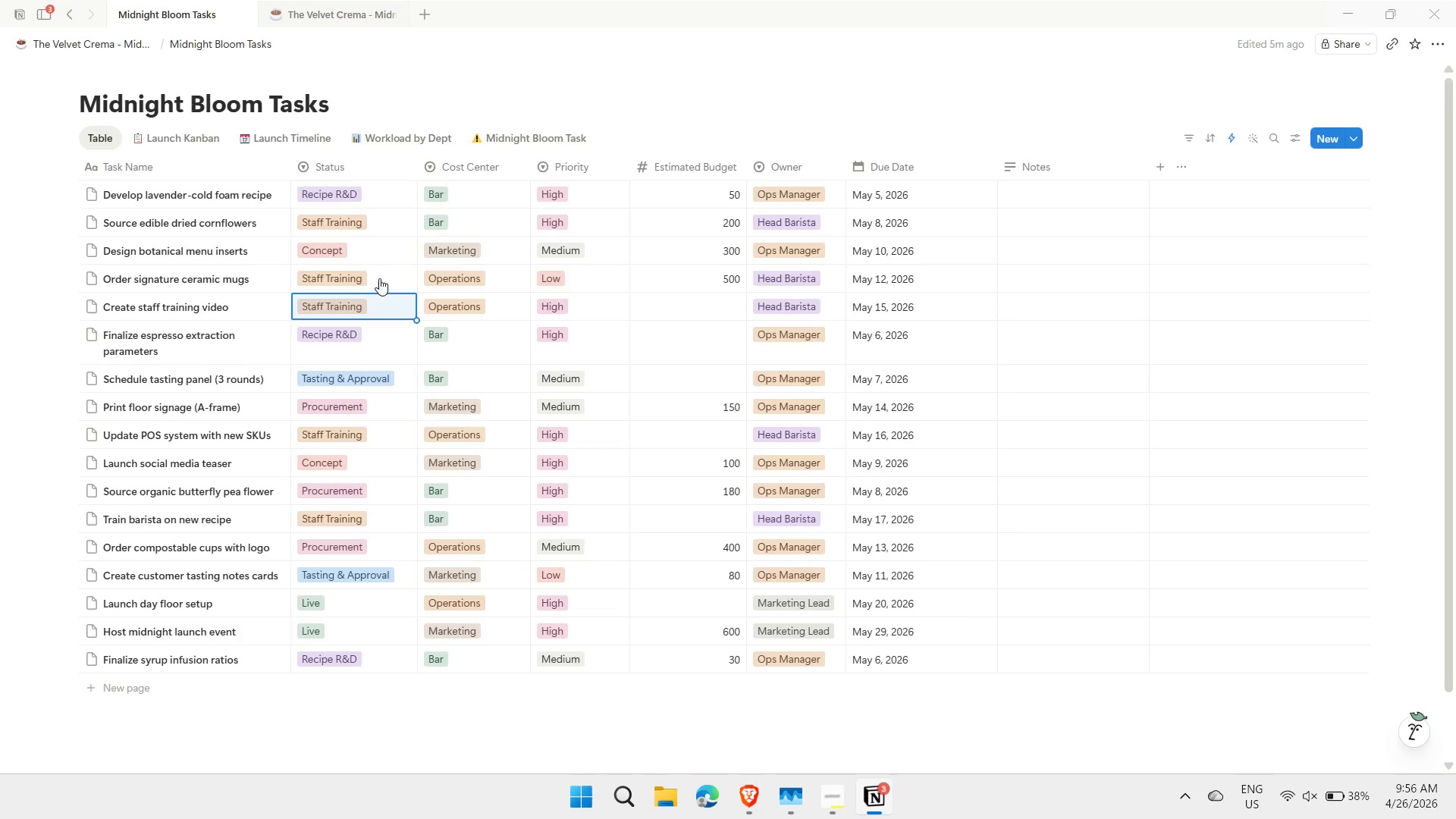 
wait(7.33)
 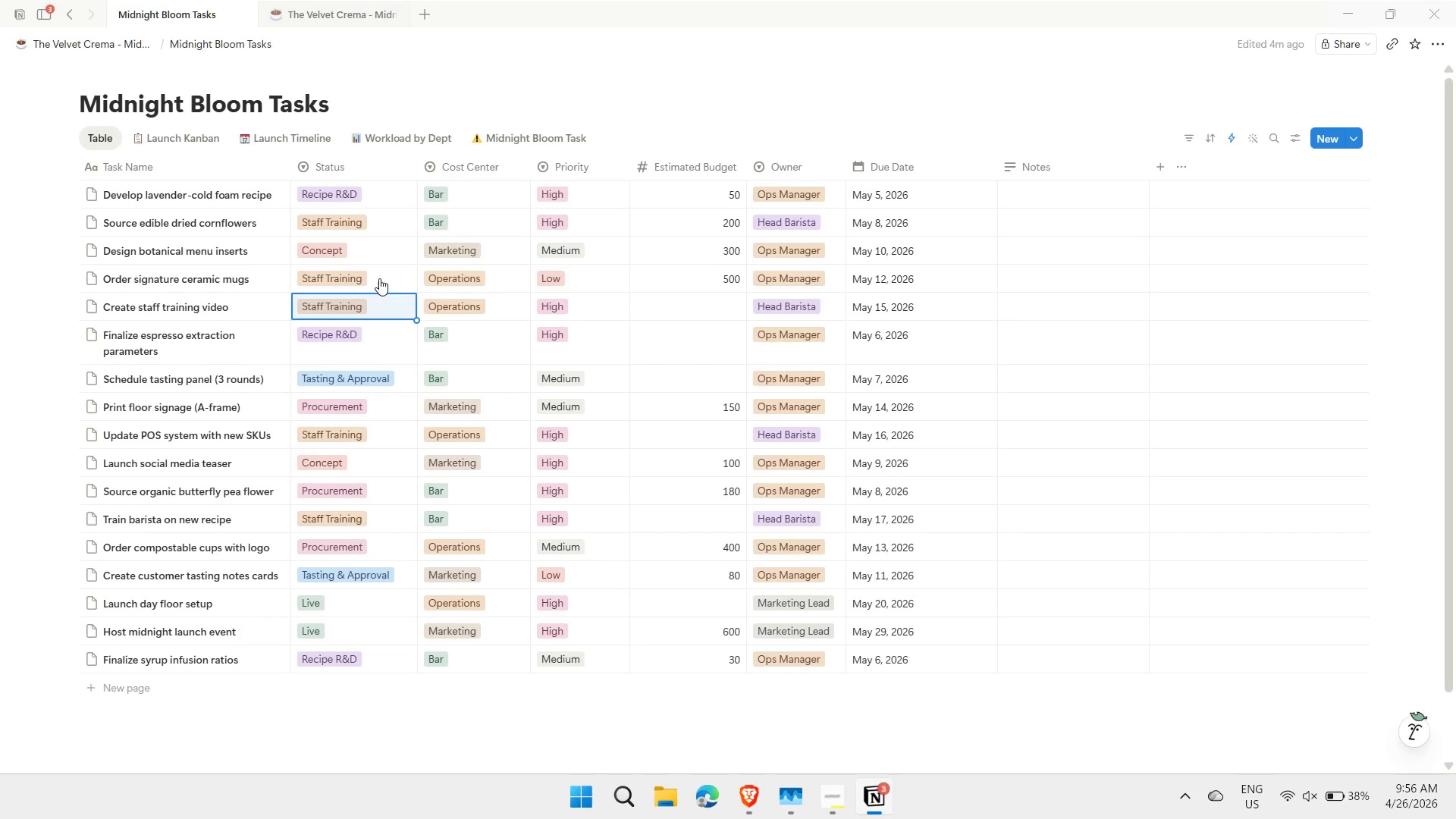 
key(ArrowUp)
 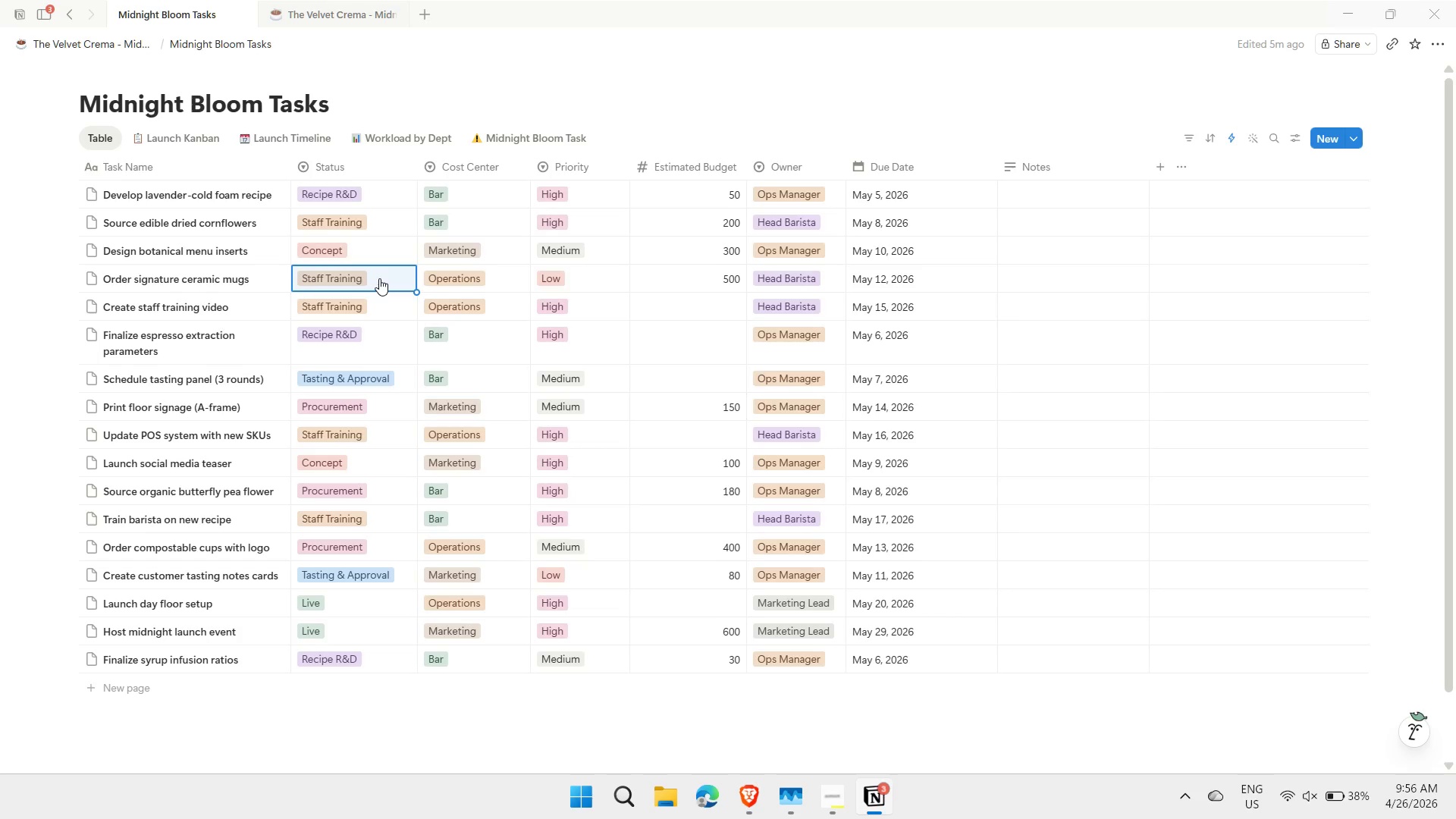 
type(pro)
 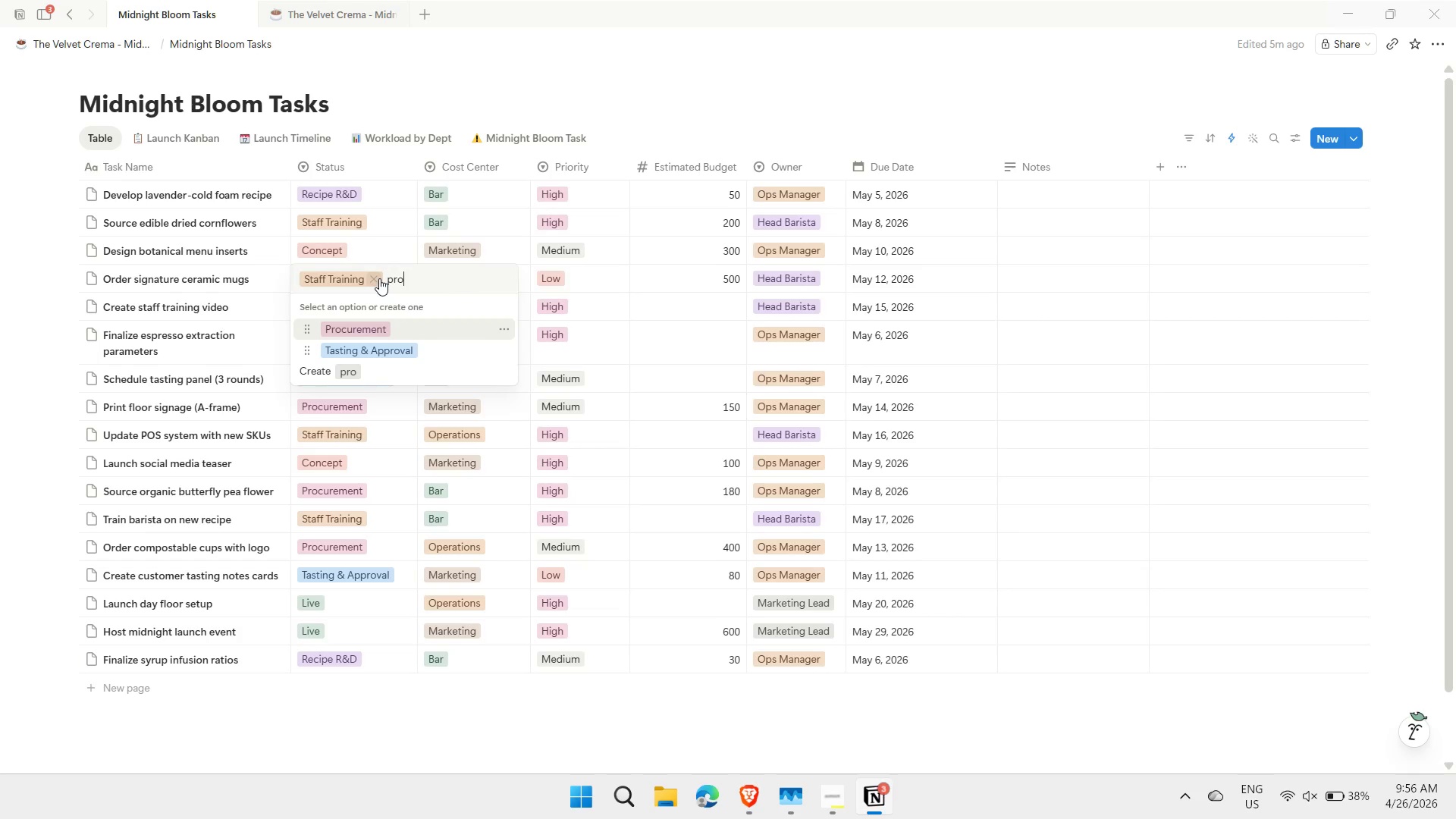 
key(Enter)
 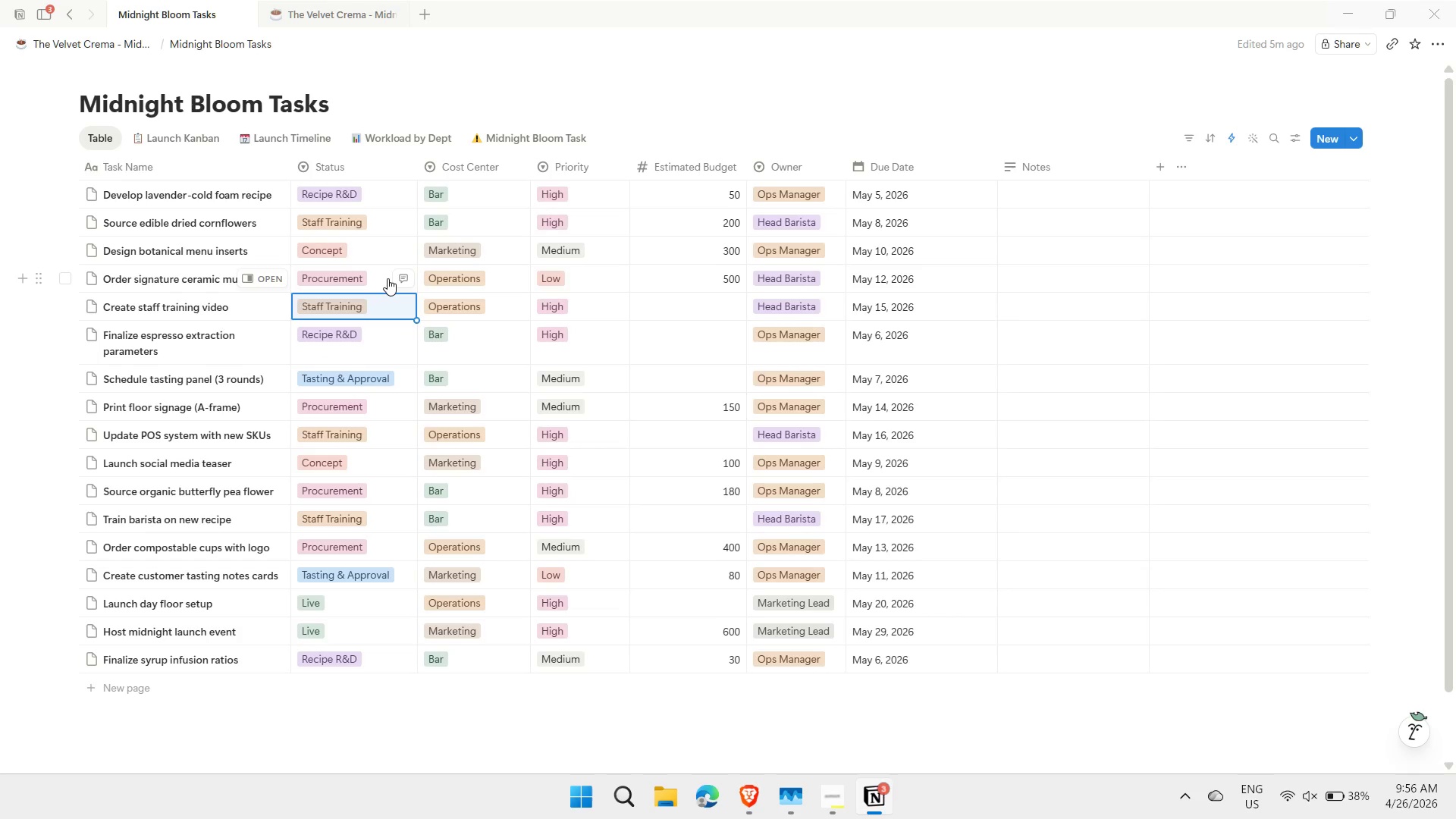 
wait(8.55)
 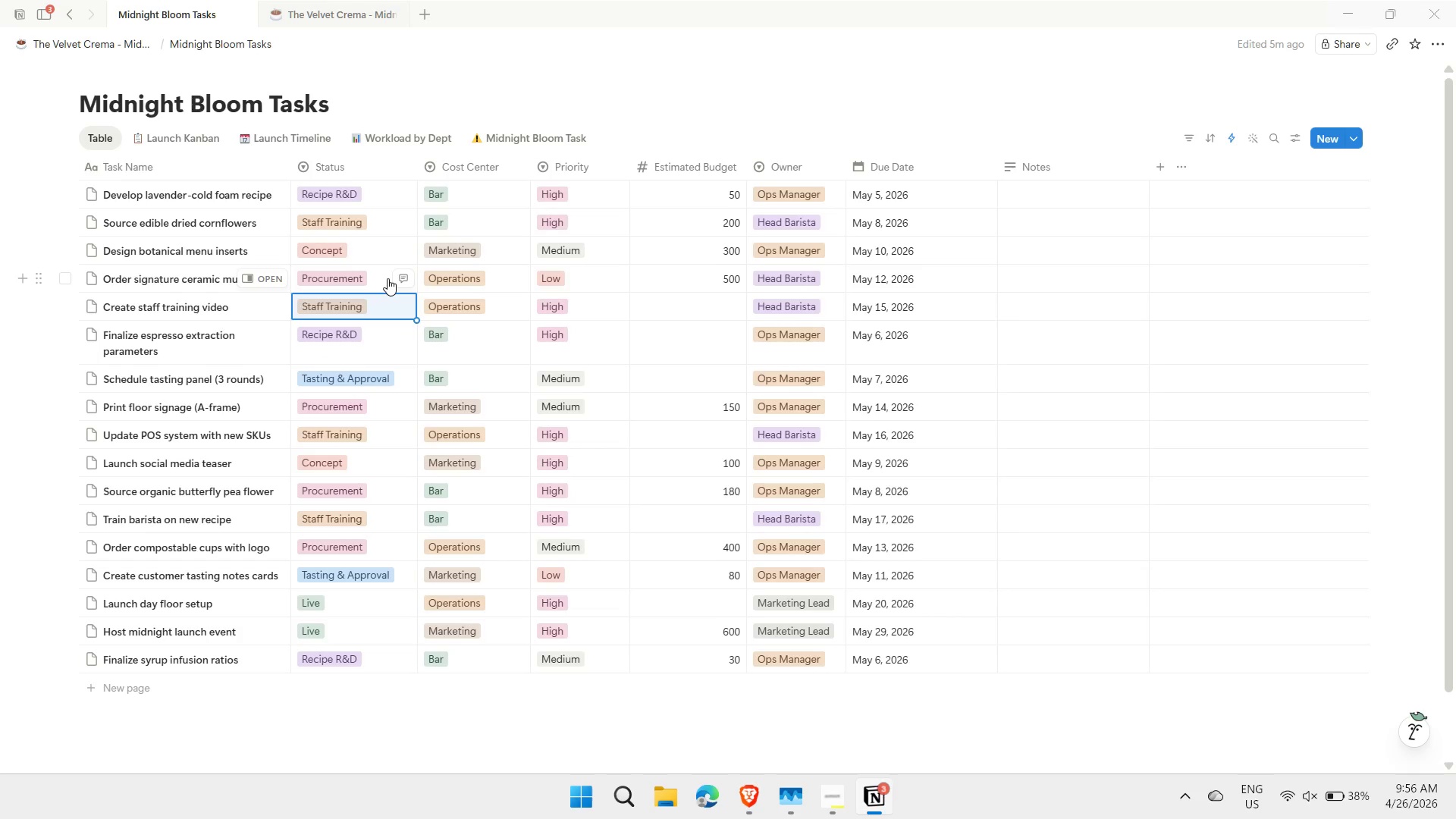 
key(ArrowDown)
 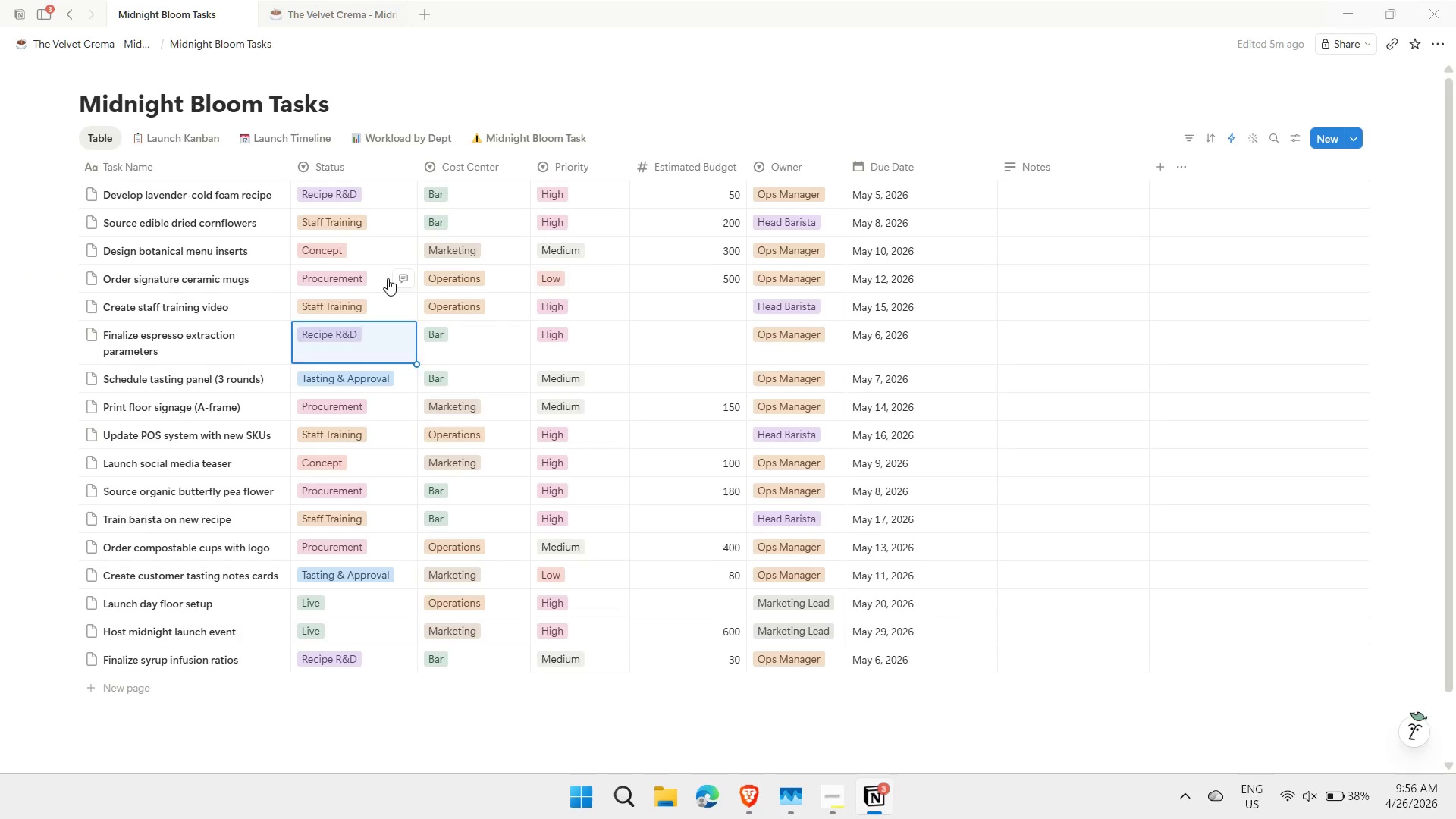 
key(ArrowUp)
 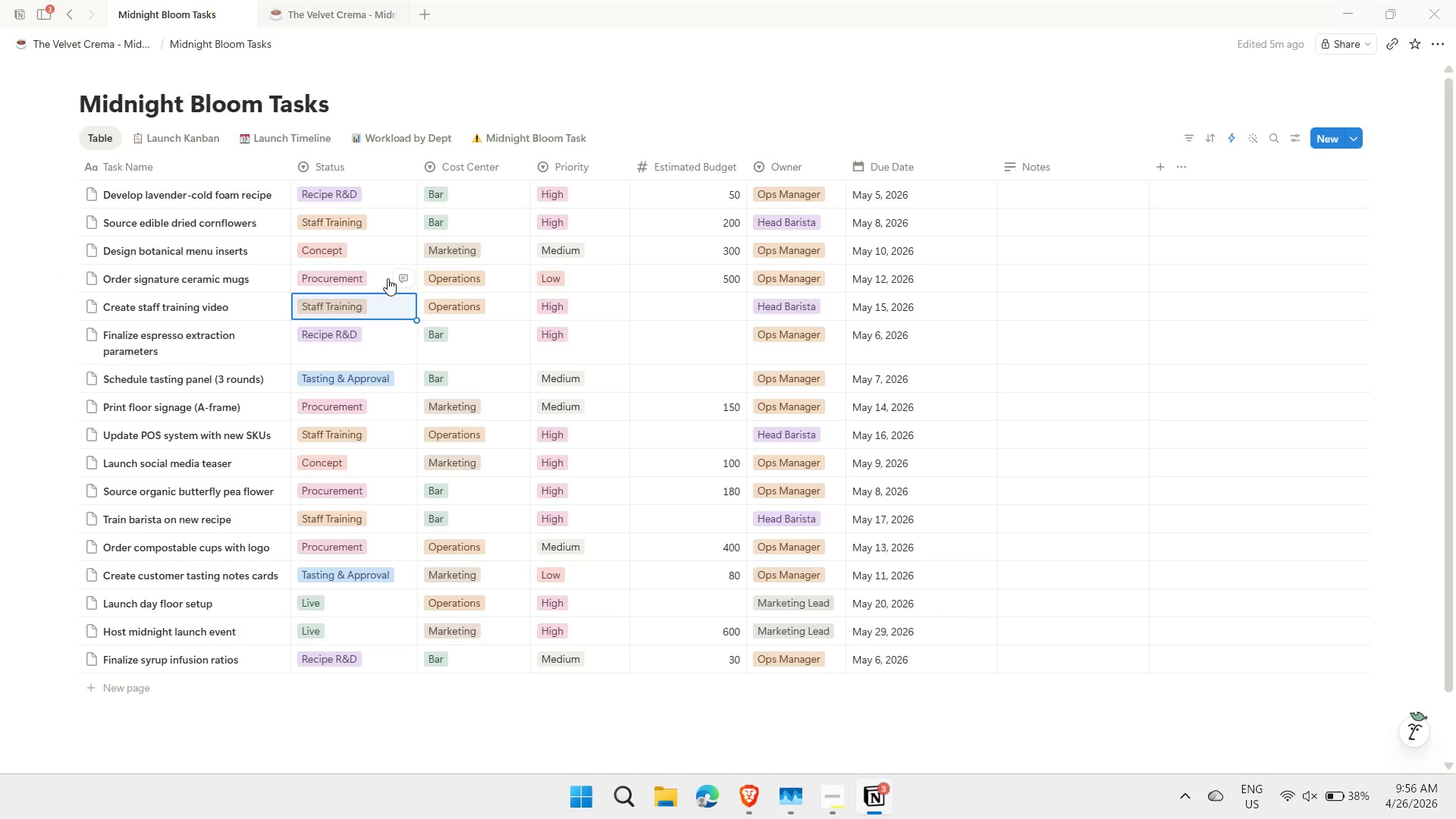 
type(live)
 